 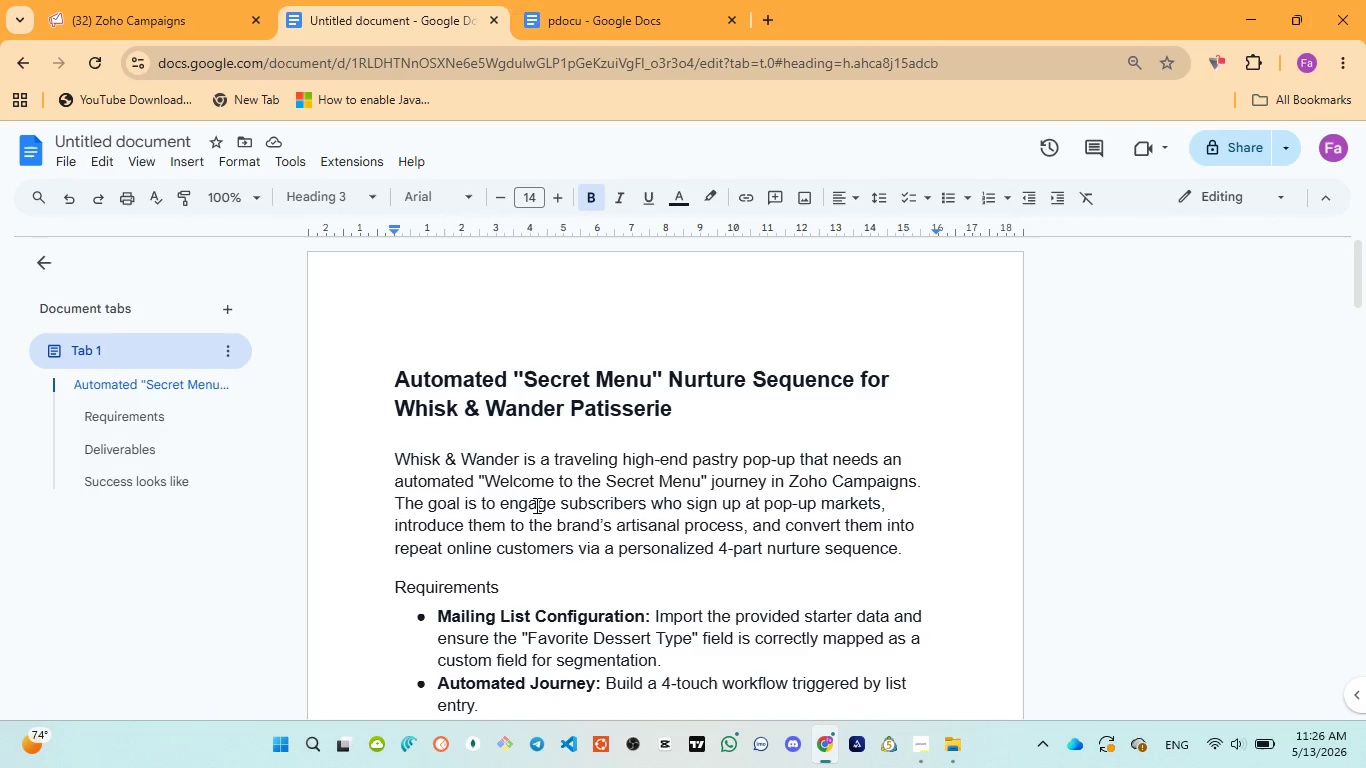 
left_click_drag(start_coordinate=[385, 377], to_coordinate=[707, 409])
 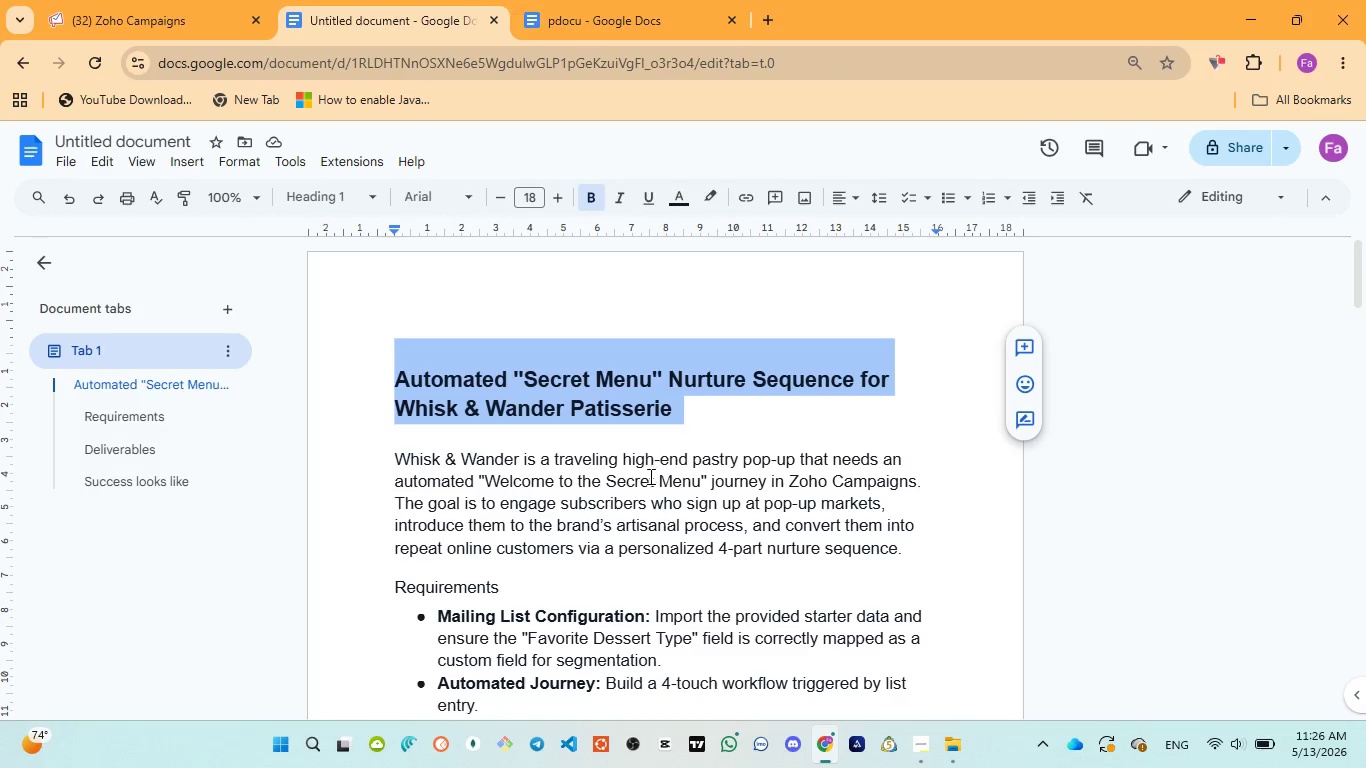 
scroll: coordinate [648, 476], scroll_direction: down, amount: 1.0
 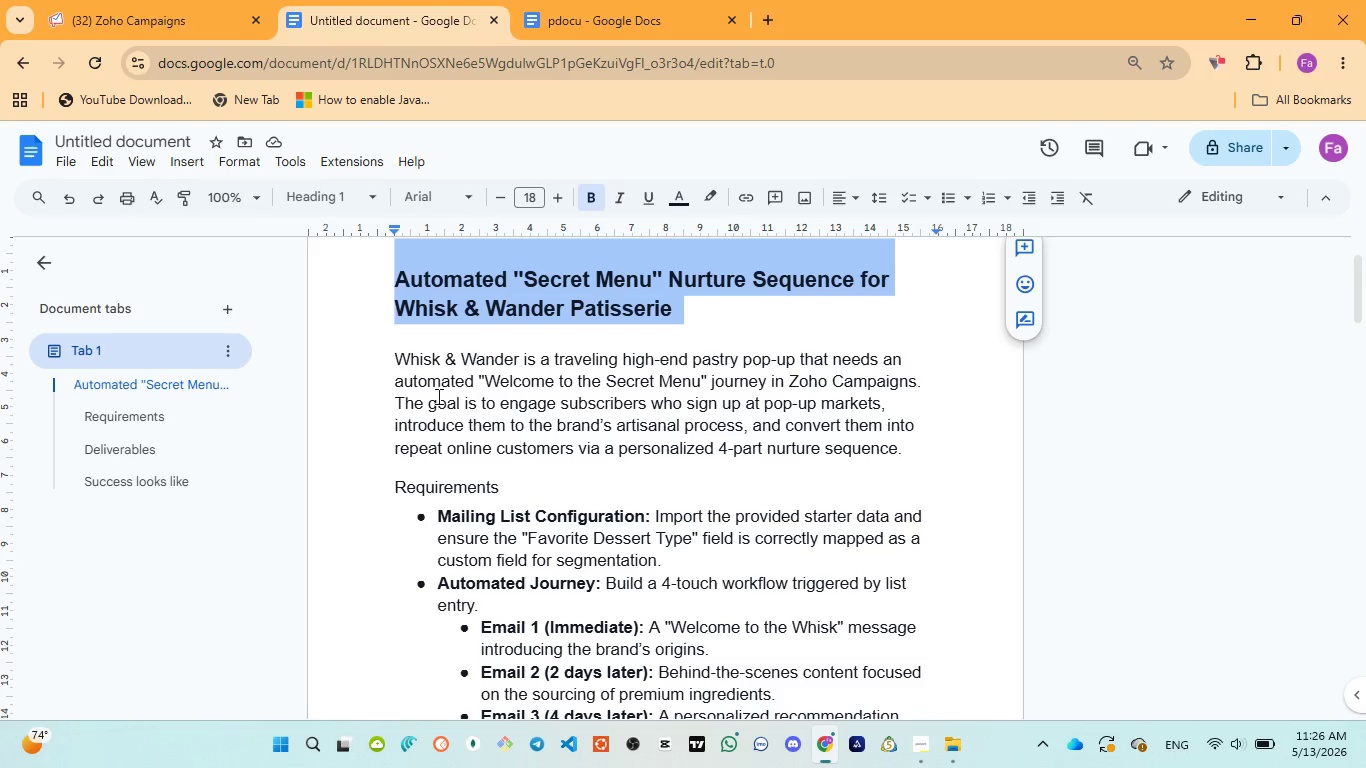 
left_click_drag(start_coordinate=[395, 358], to_coordinate=[914, 454])
 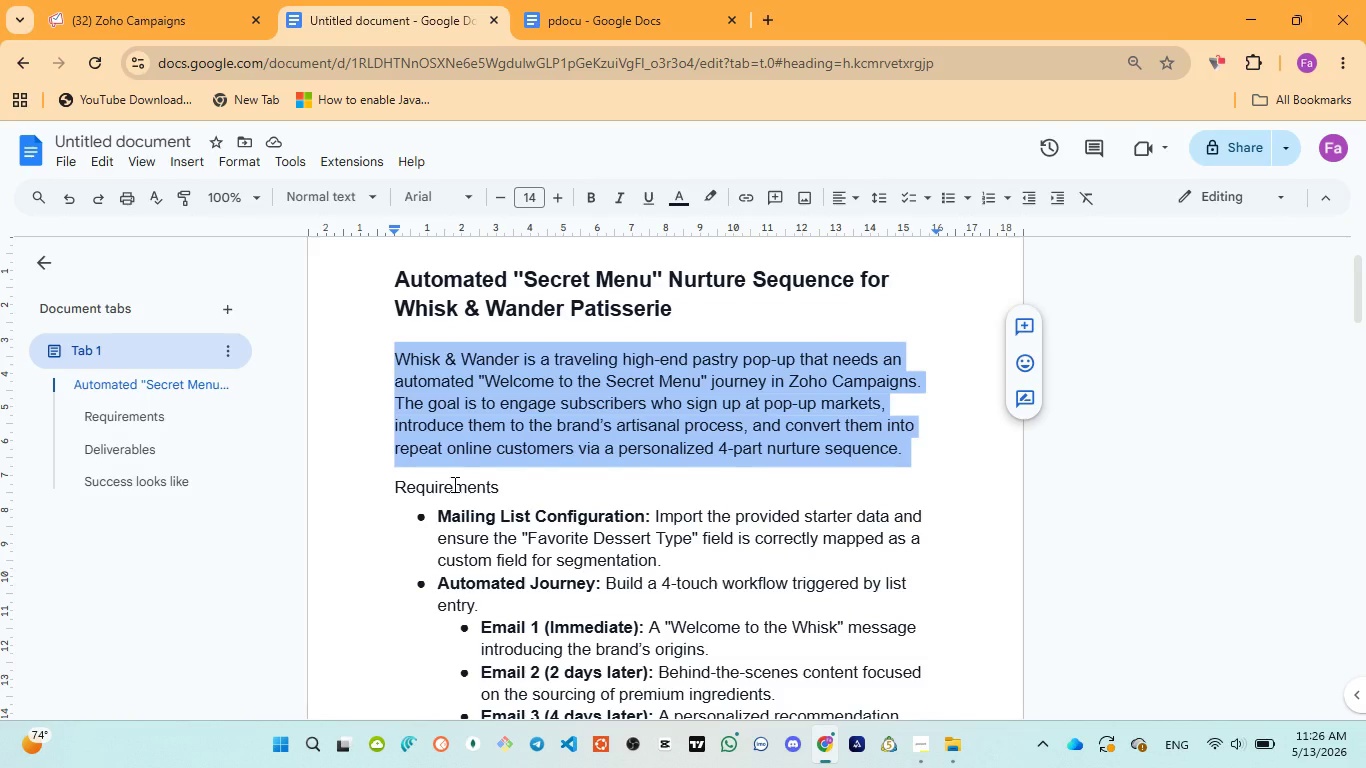 
double_click([453, 484])
 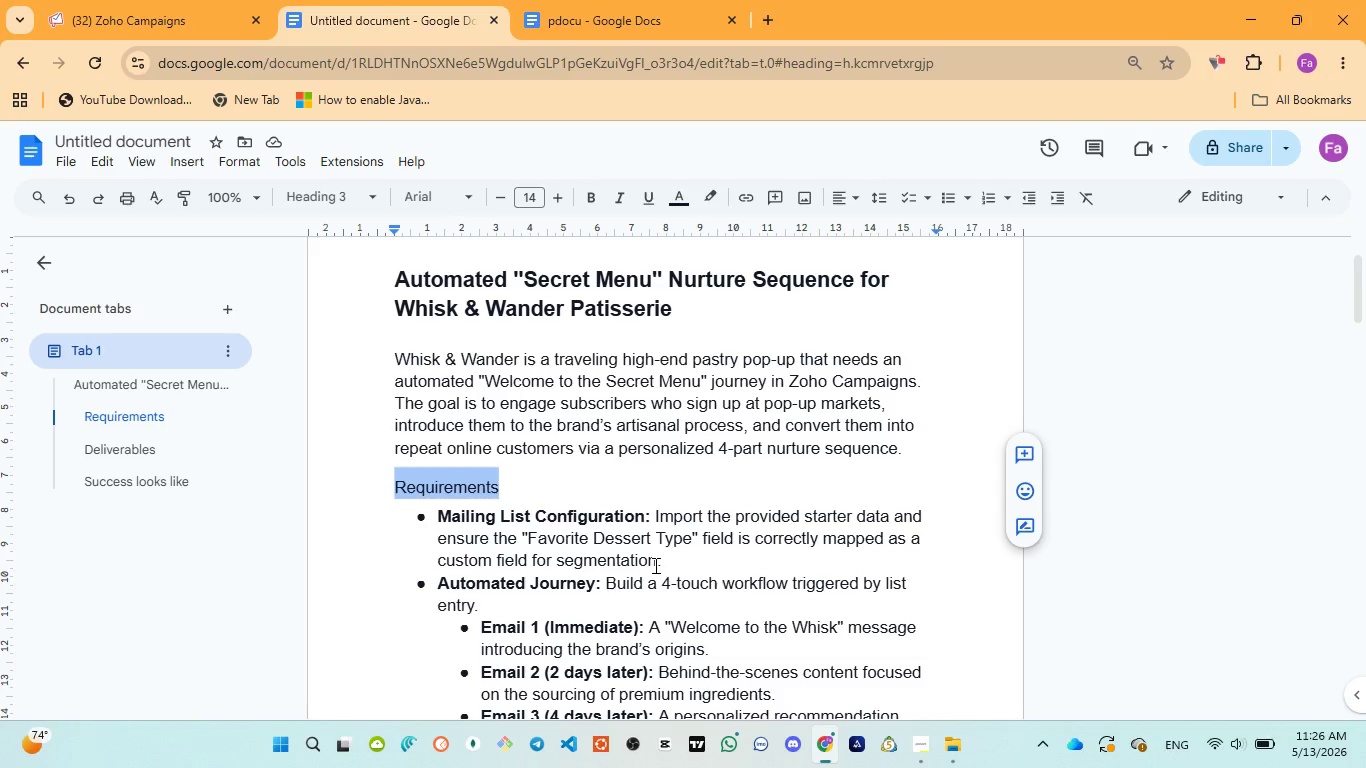 
wait(7.3)
 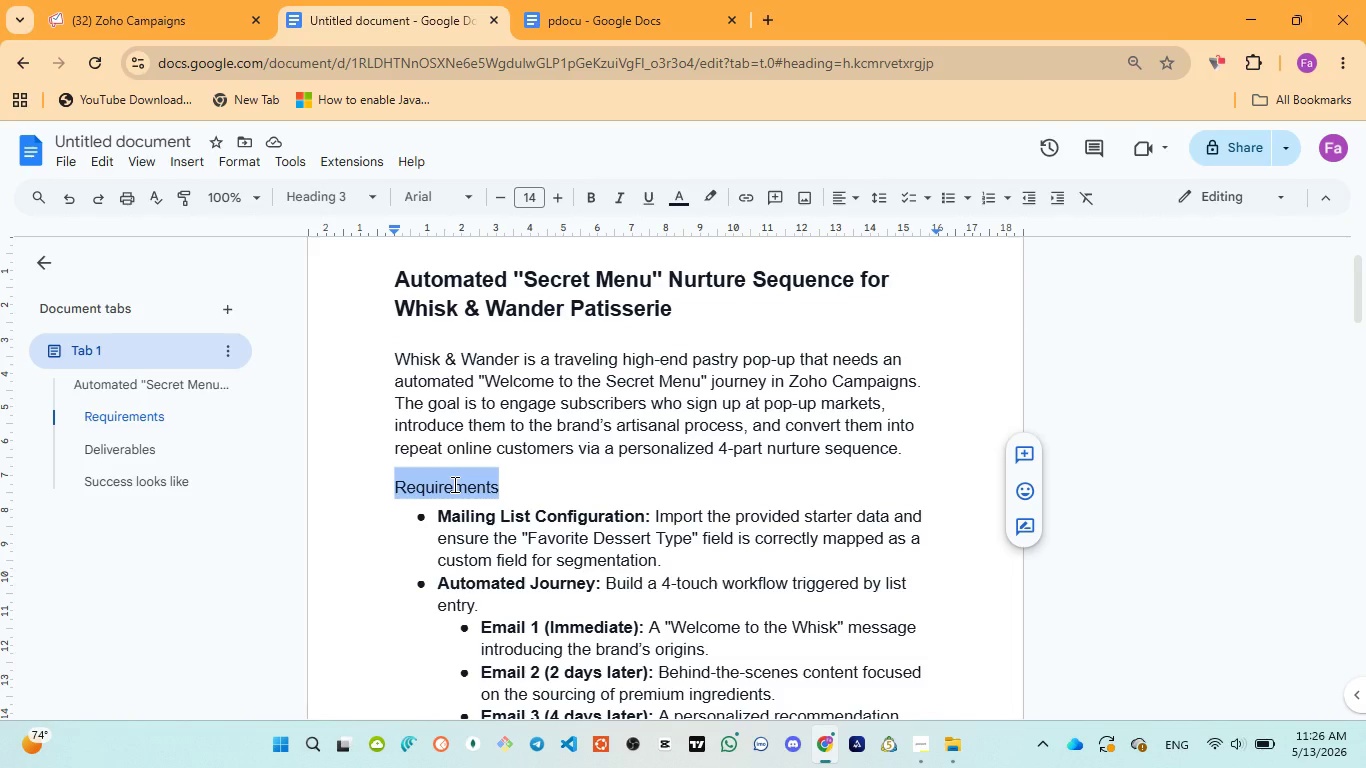 
scroll: coordinate [703, 620], scroll_direction: down, amount: 1.0
 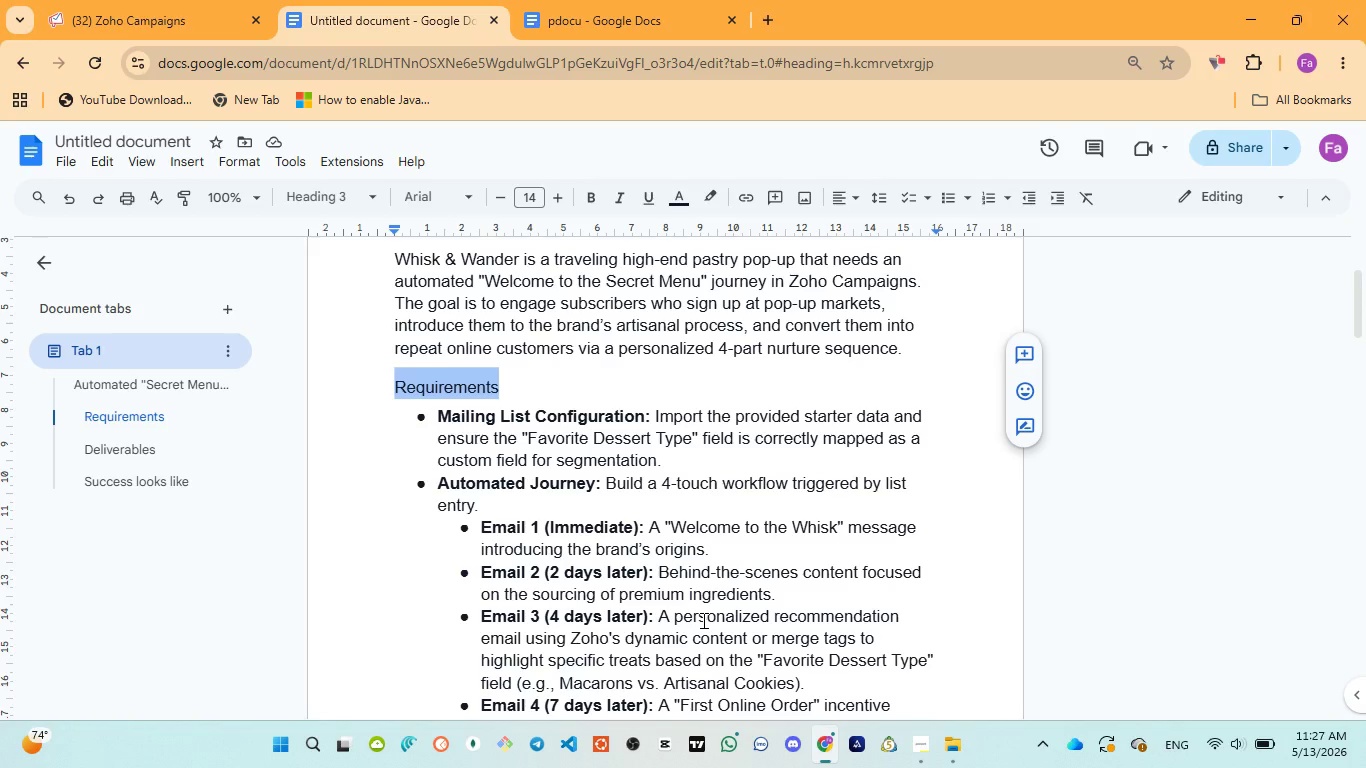 
wait(20.06)
 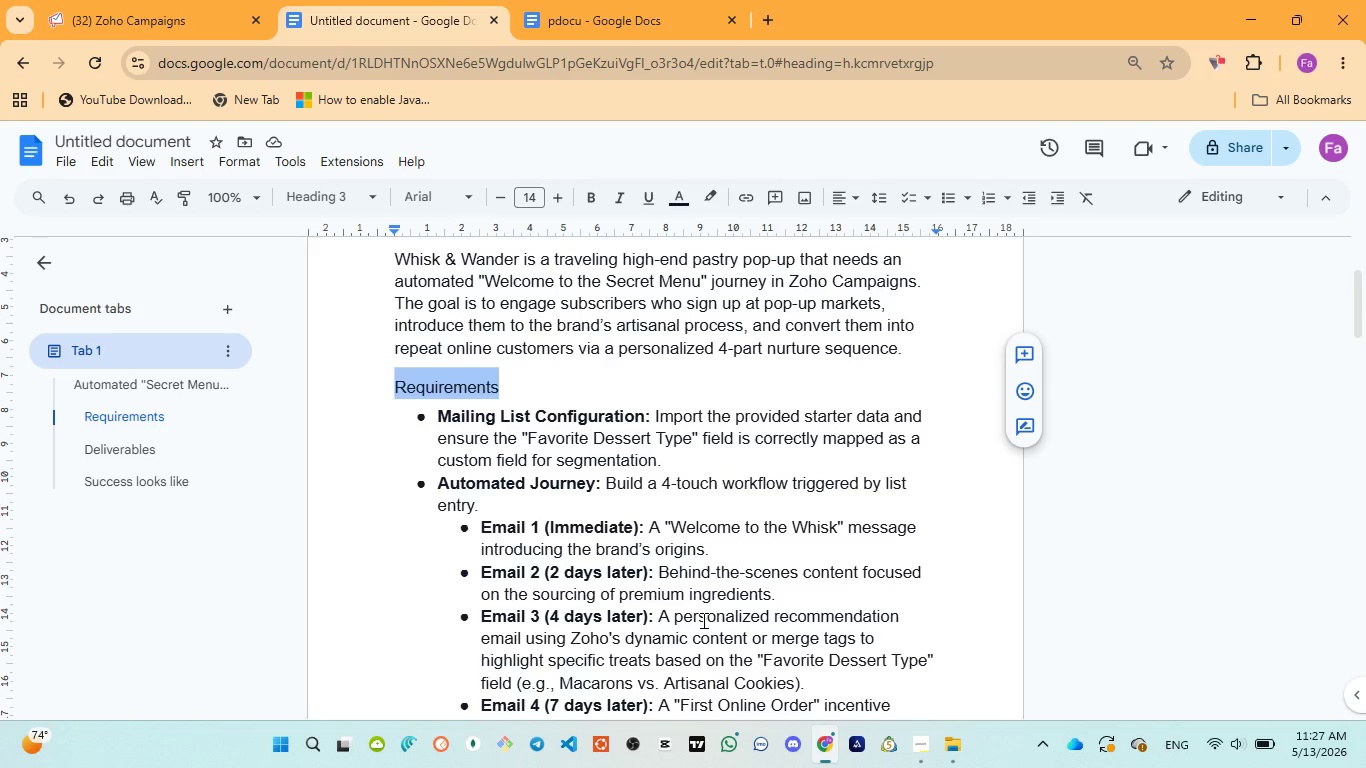 
left_click_drag(start_coordinate=[433, 412], to_coordinate=[680, 455])
 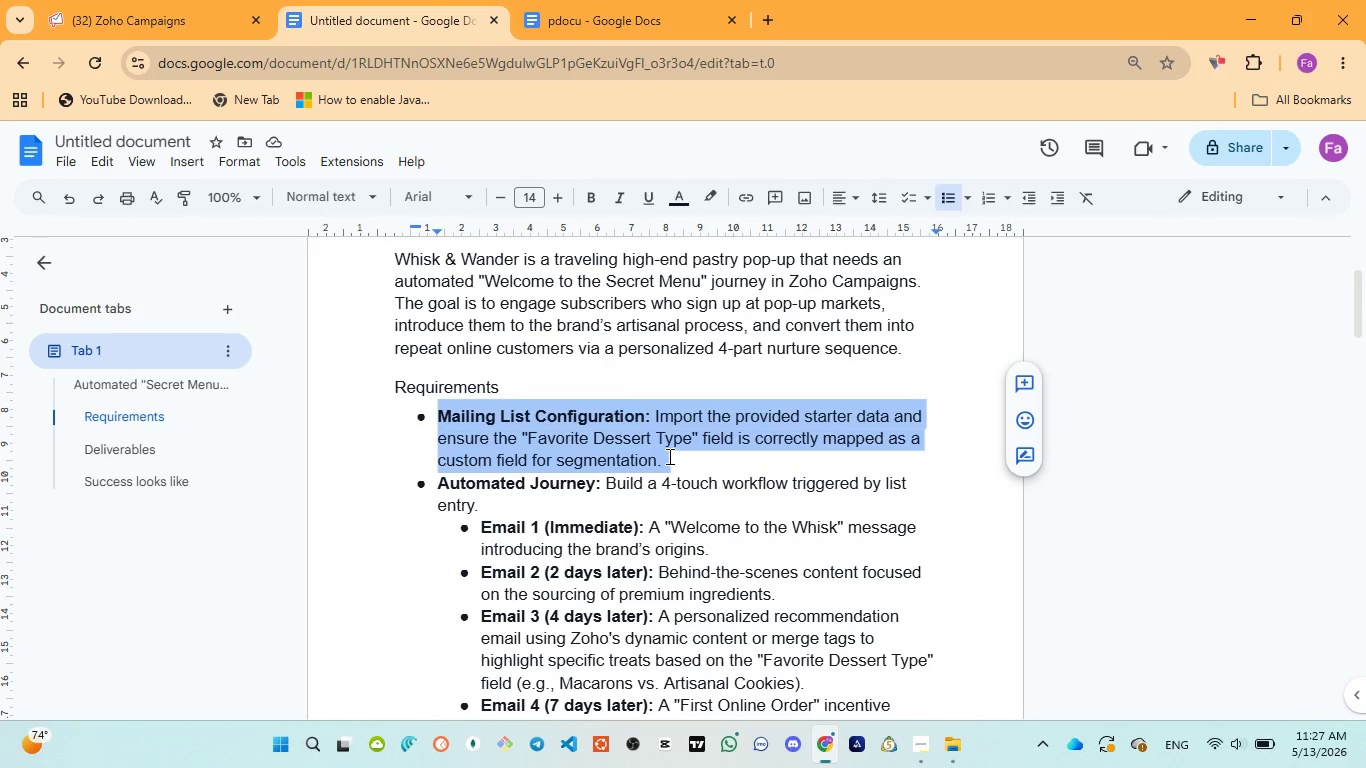 
left_click([667, 456])
 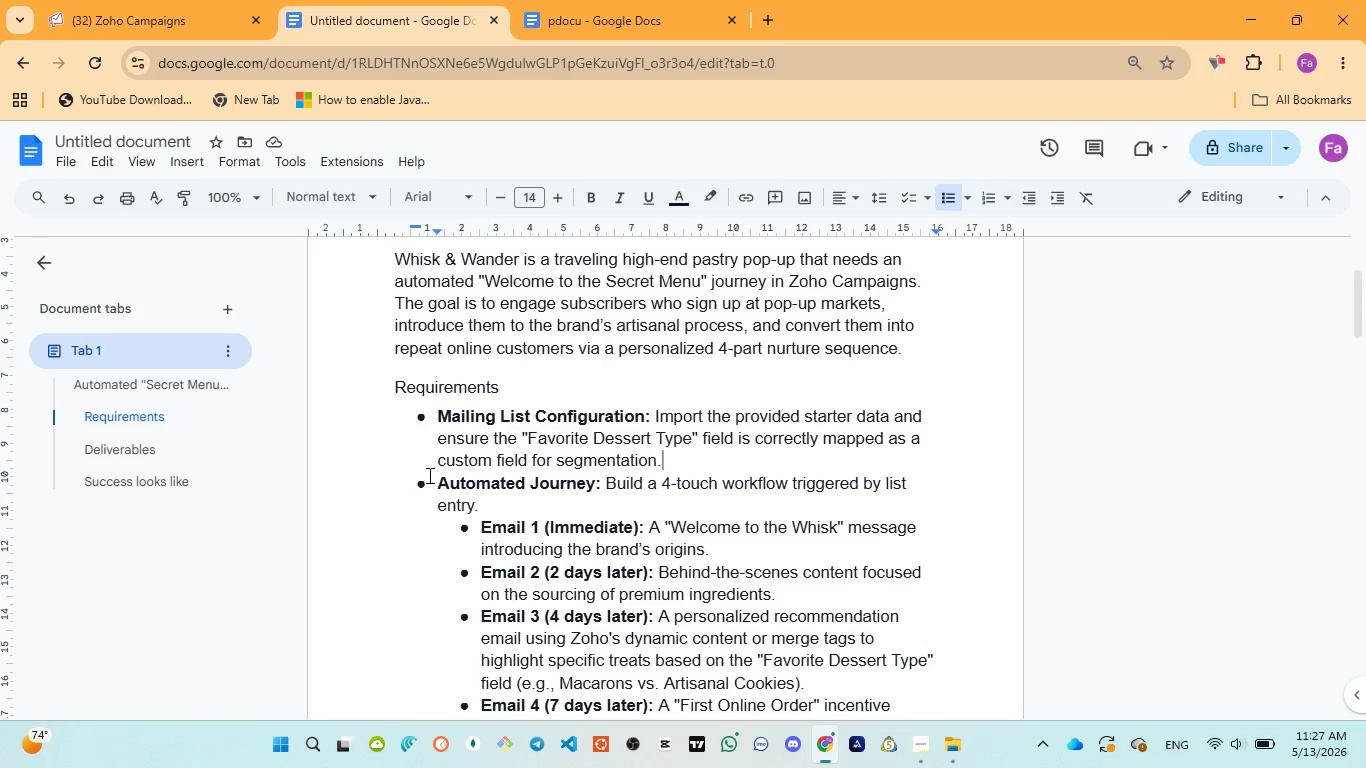 
left_click_drag(start_coordinate=[429, 475], to_coordinate=[502, 502])
 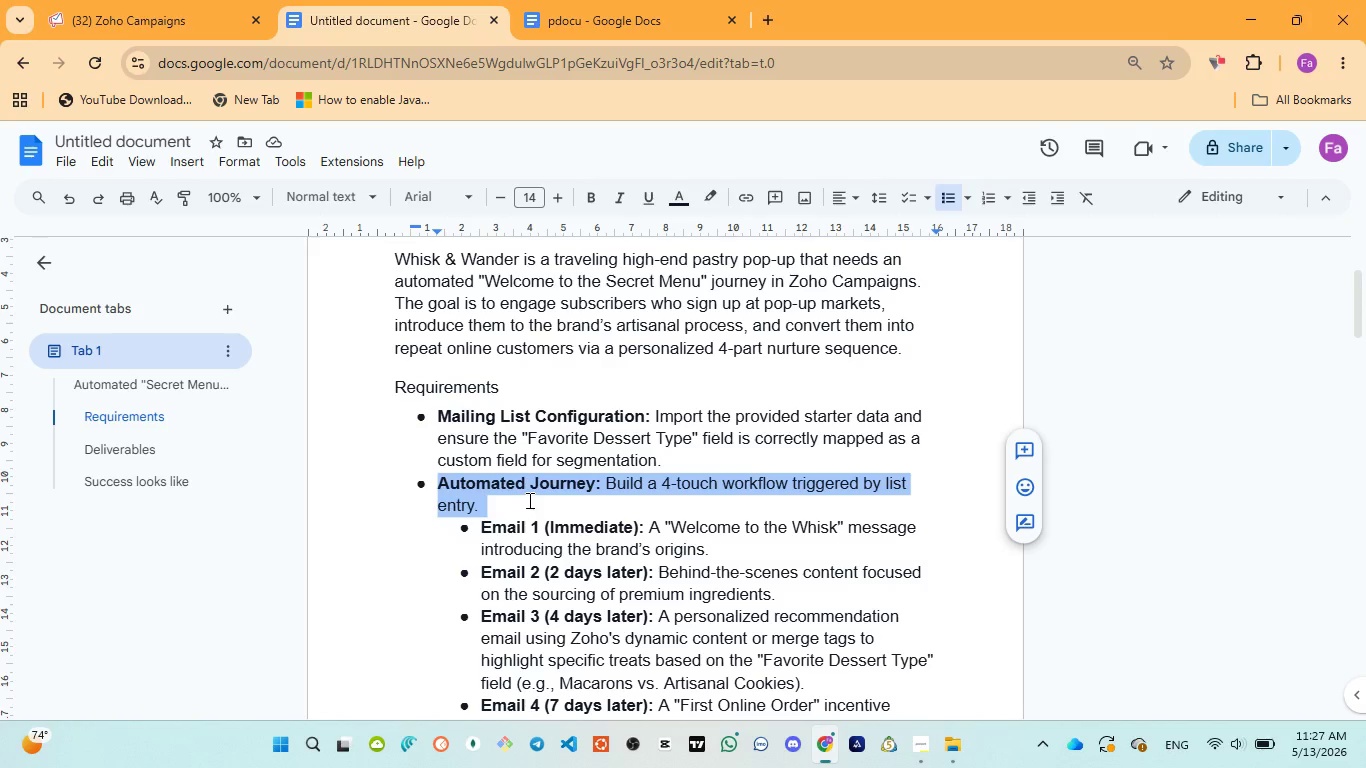 
left_click([528, 500])
 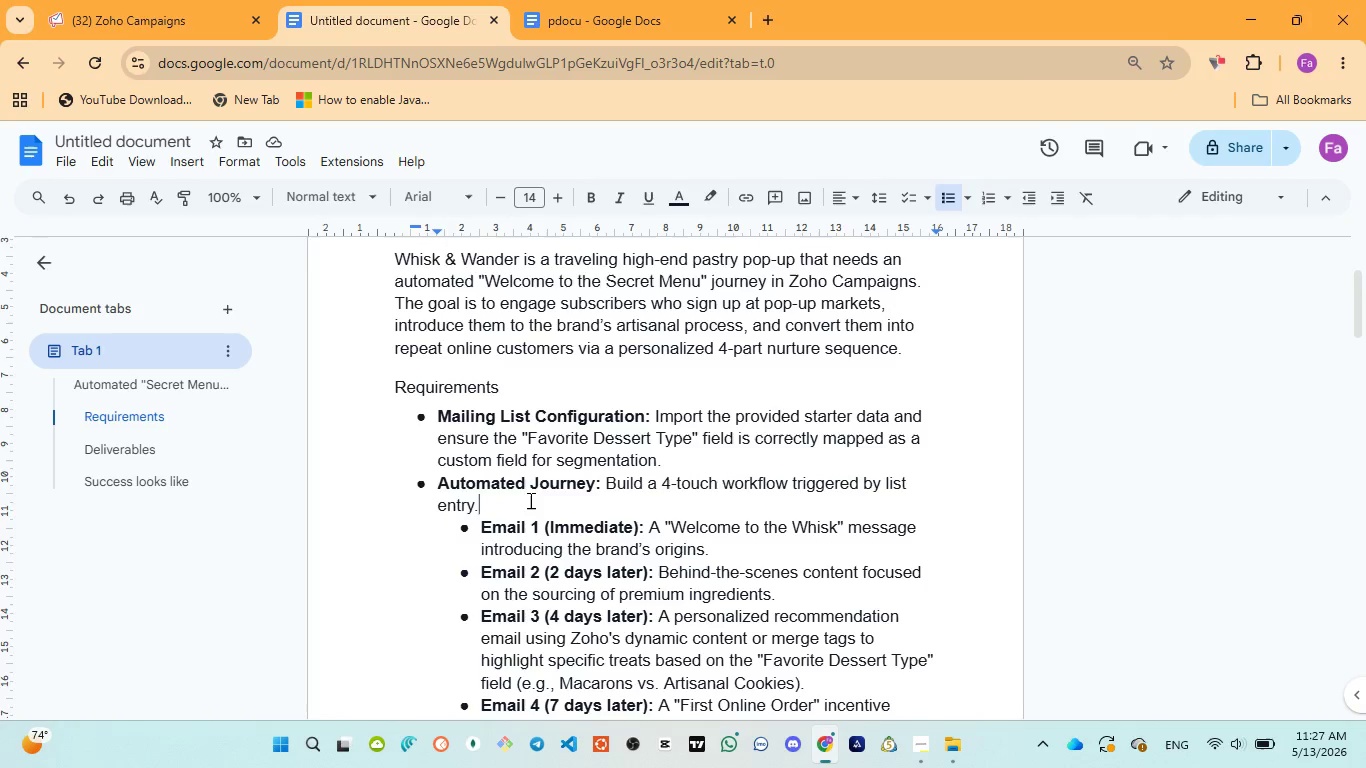 
scroll: coordinate [529, 500], scroll_direction: down, amount: 1.0
 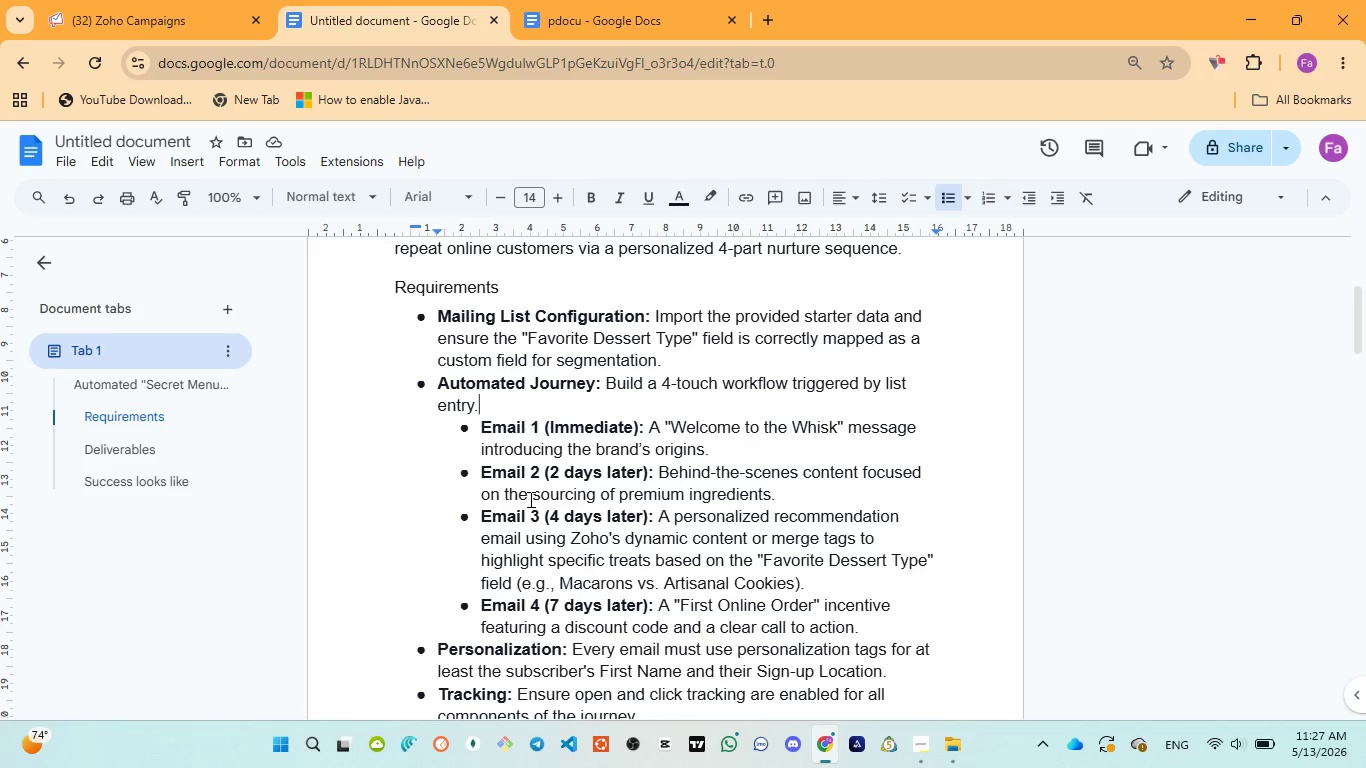 
wait(21.98)
 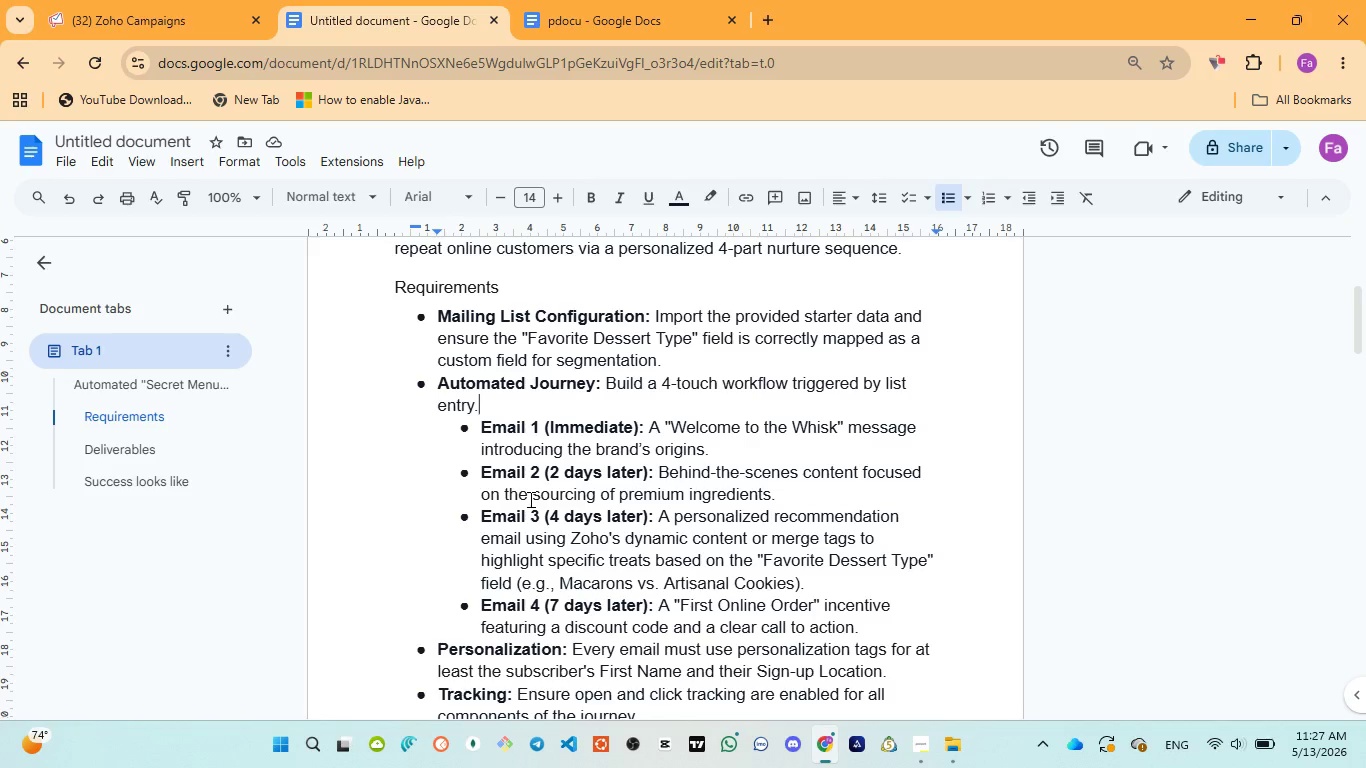 
scroll: coordinate [533, 518], scroll_direction: down, amount: 2.0
 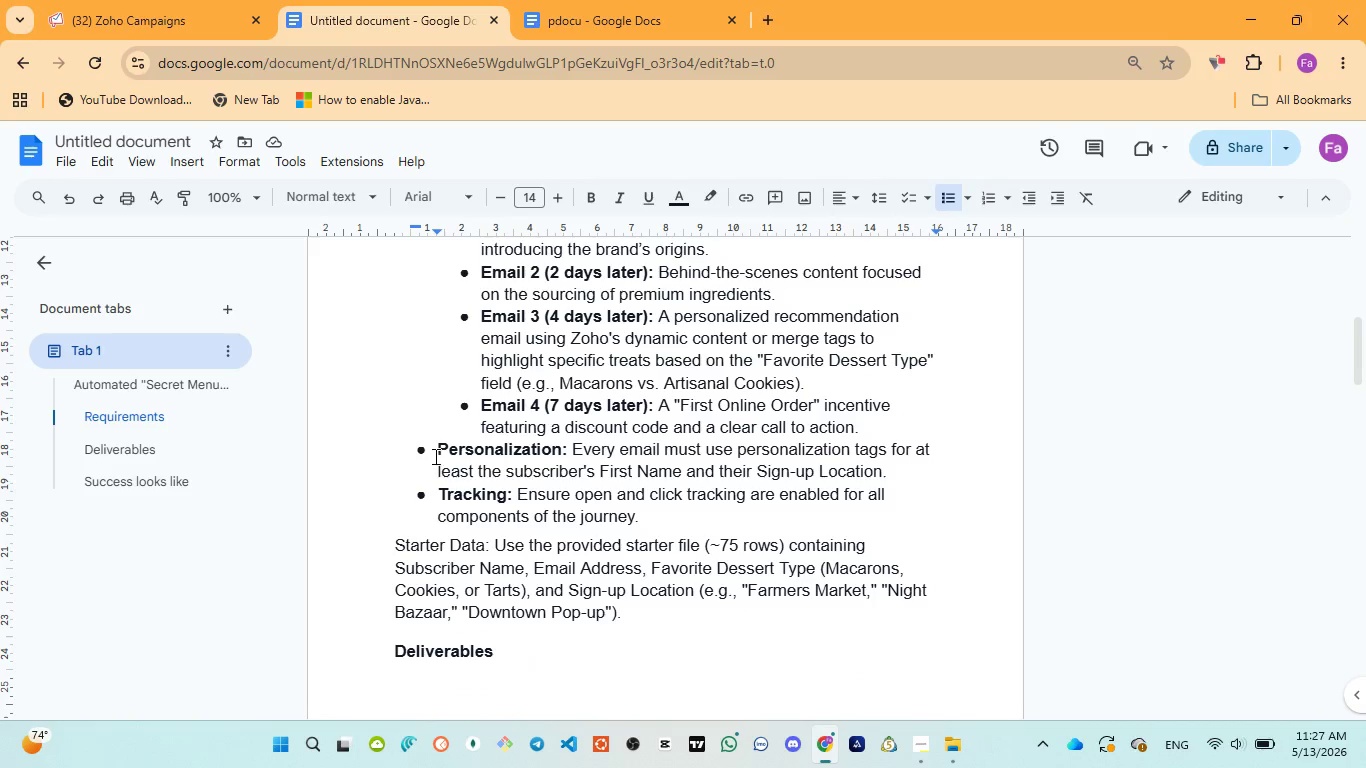 
left_click_drag(start_coordinate=[434, 454], to_coordinate=[895, 485])
 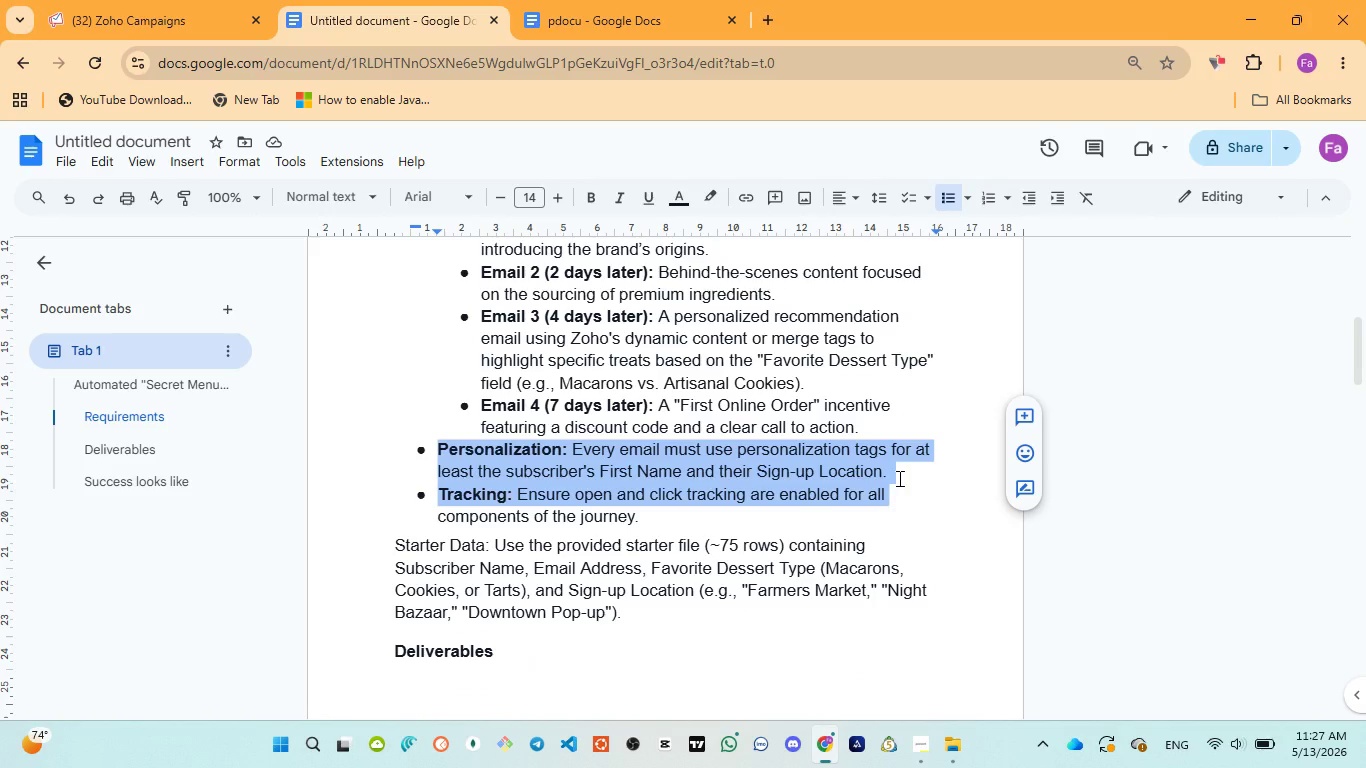 
left_click([898, 478])
 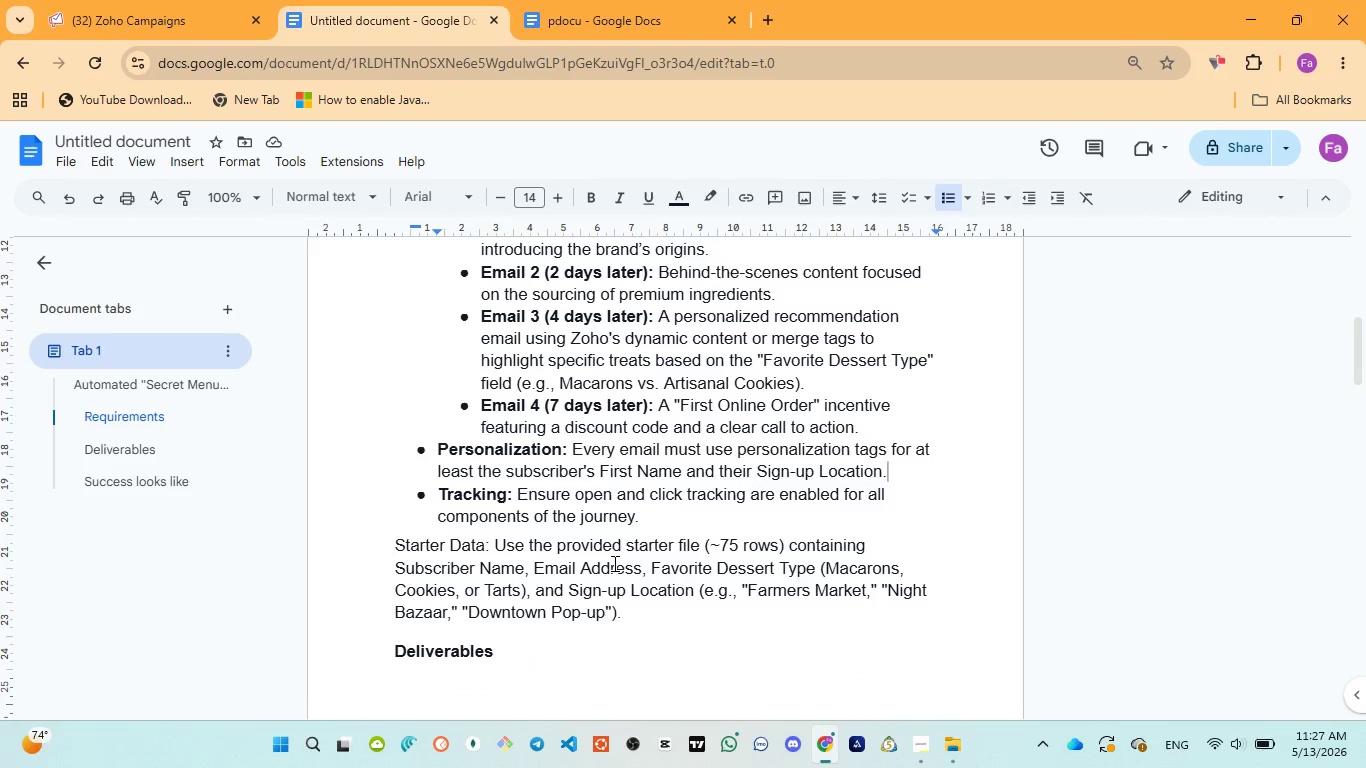 
wait(7.5)
 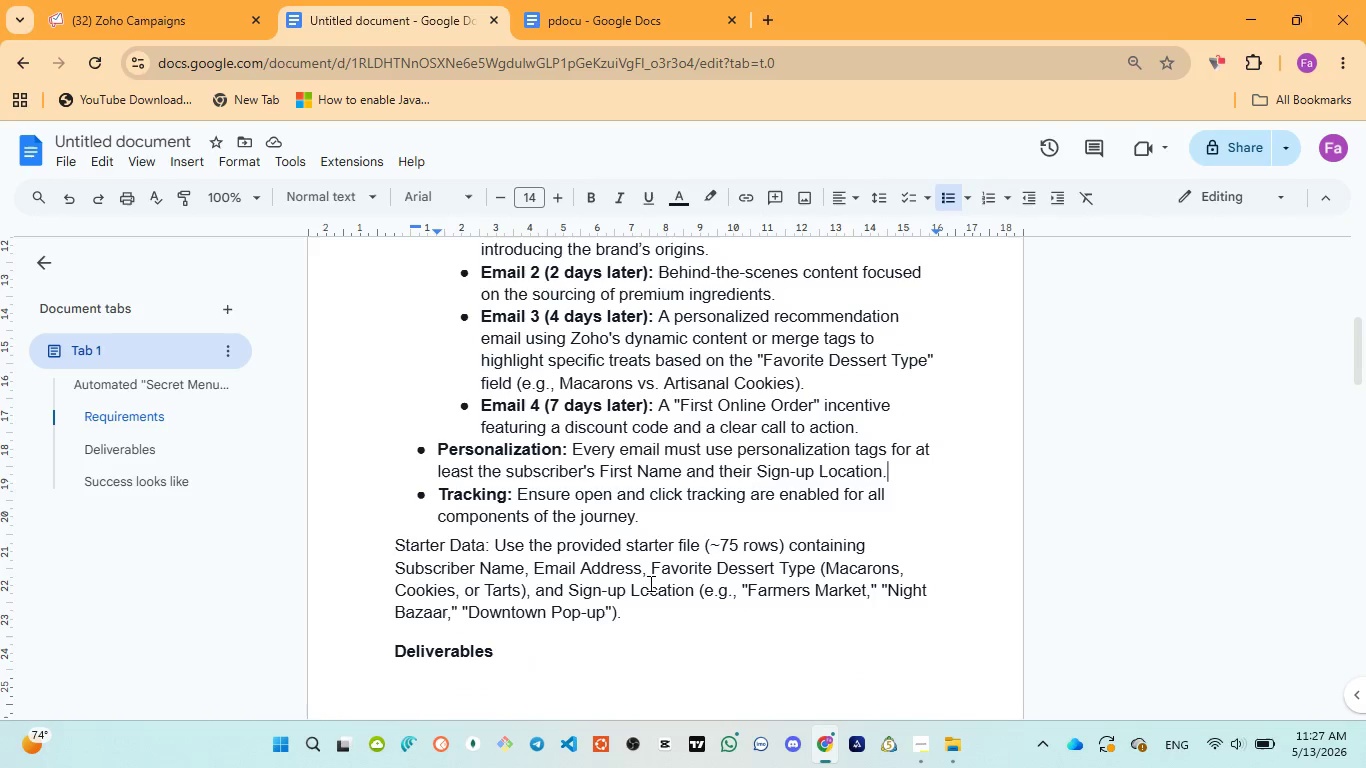 
scroll: coordinate [600, 563], scroll_direction: down, amount: 1.0
 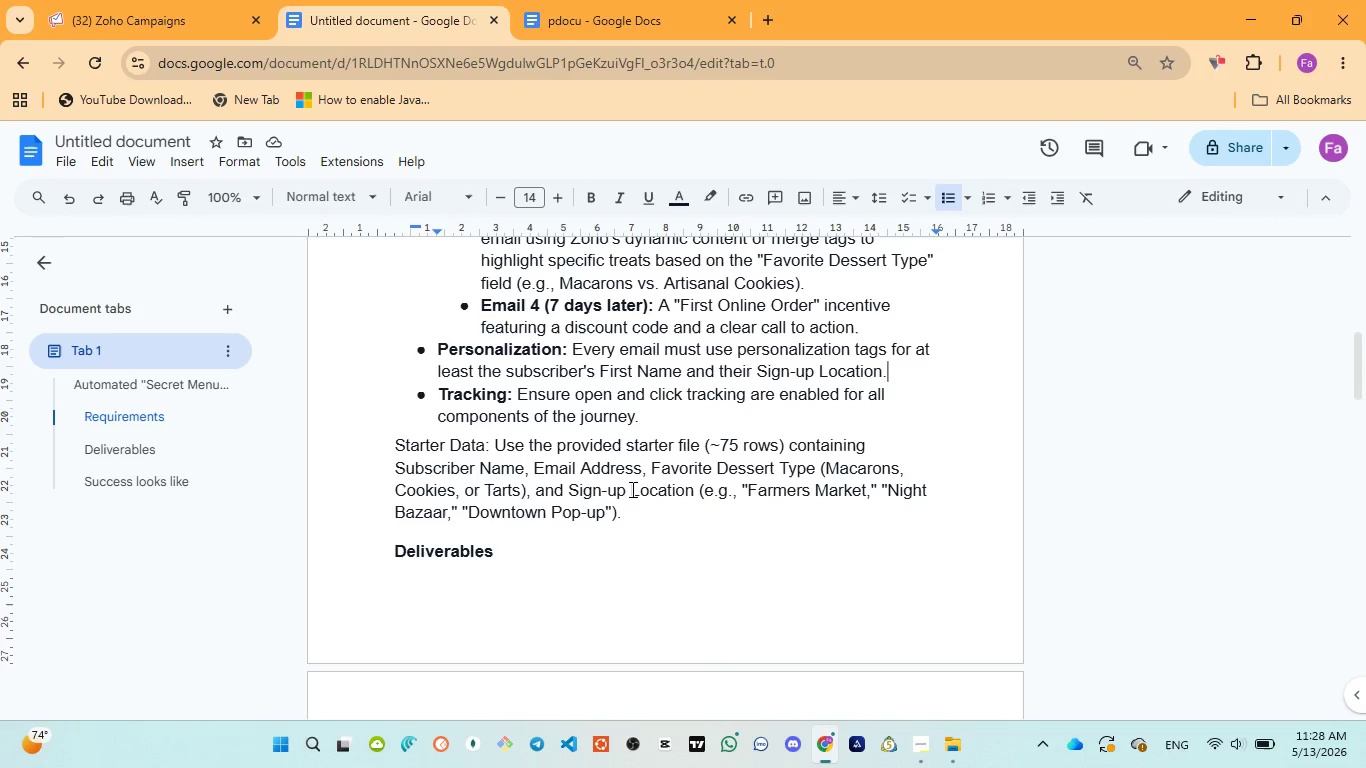 
wait(22.28)
 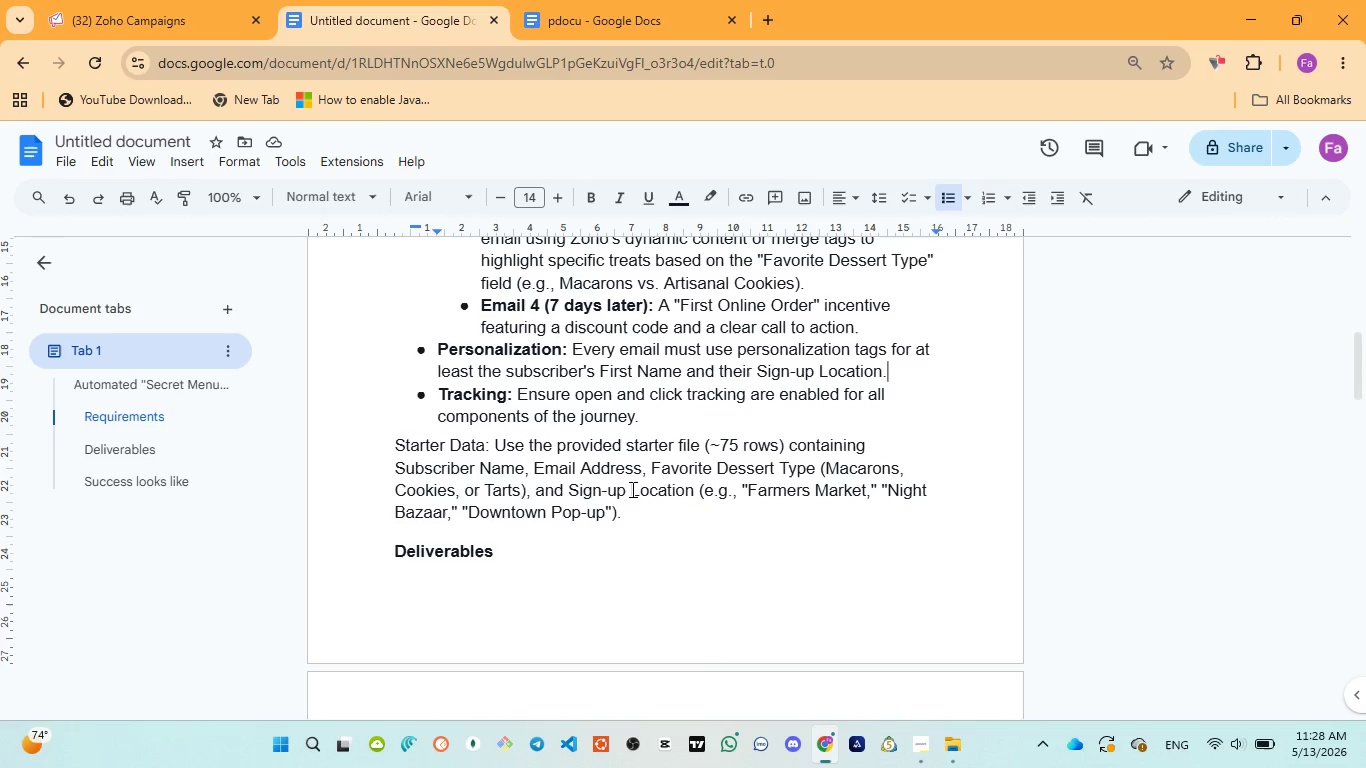 
scroll: coordinate [521, 561], scroll_direction: down, amount: 5.0
 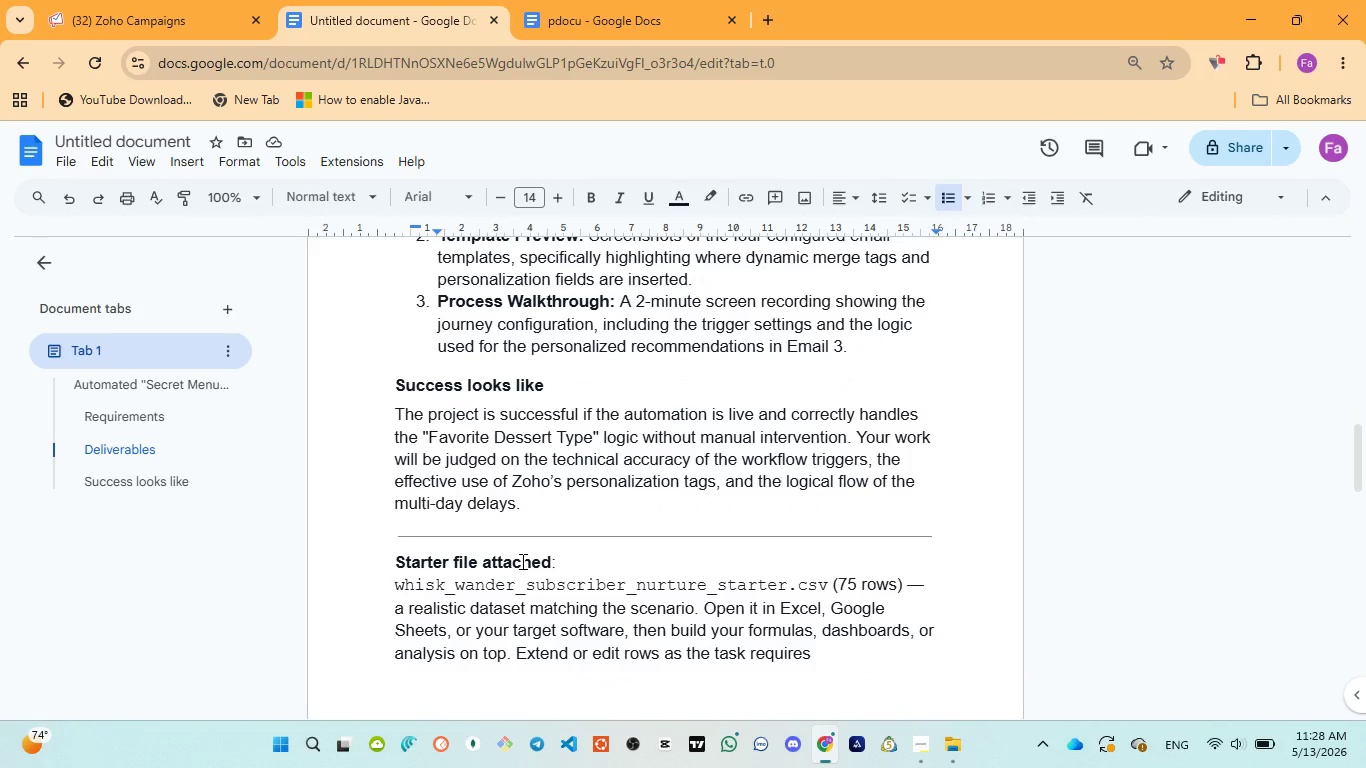 
wait(5.11)
 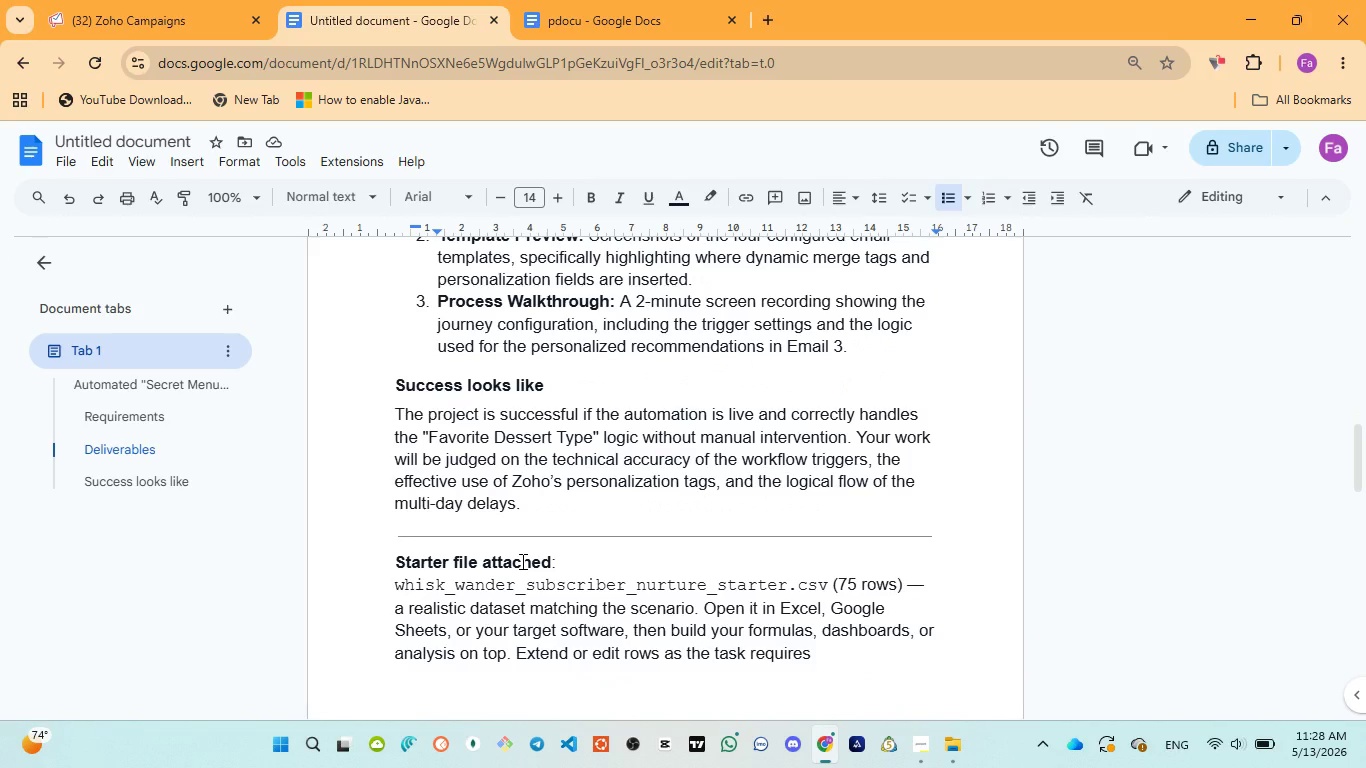 
scroll: coordinate [521, 561], scroll_direction: down, amount: 1.0
 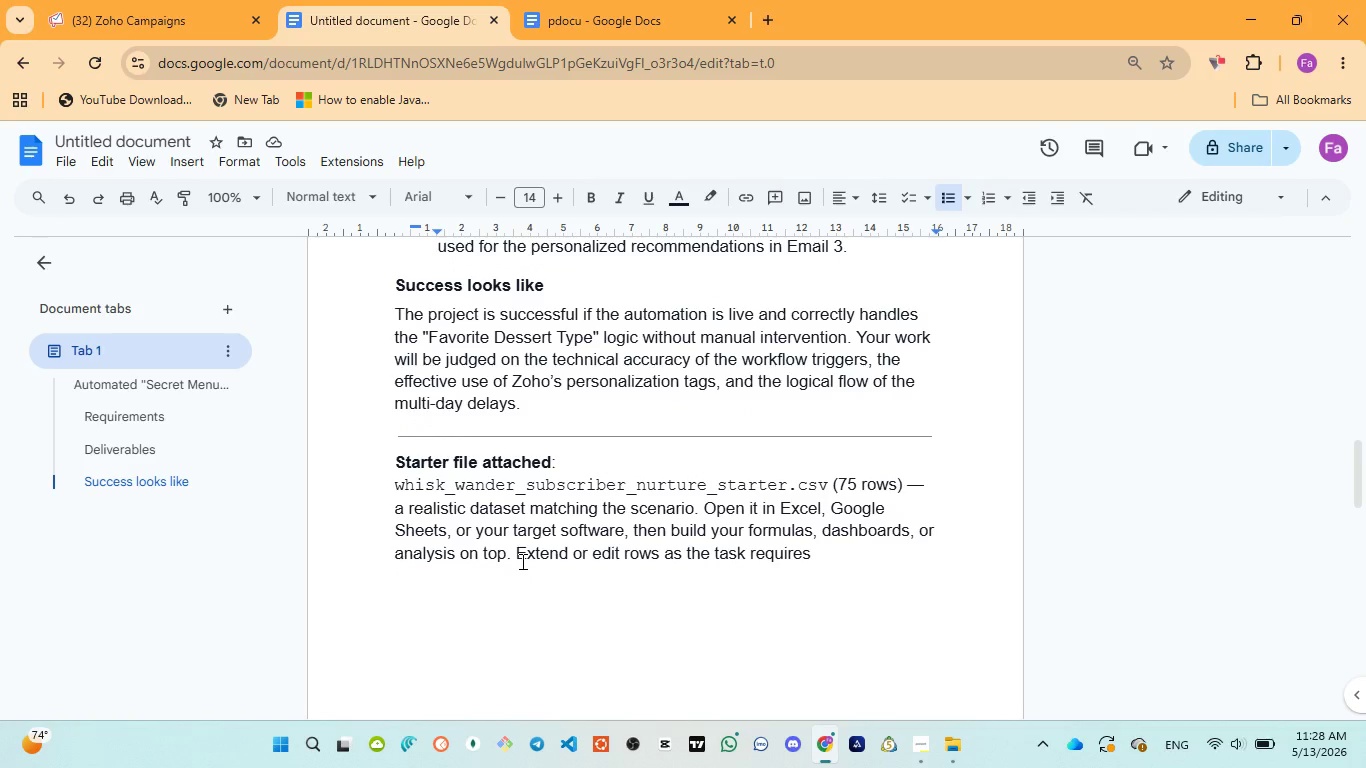 
scroll: coordinate [521, 561], scroll_direction: up, amount: 5.0
 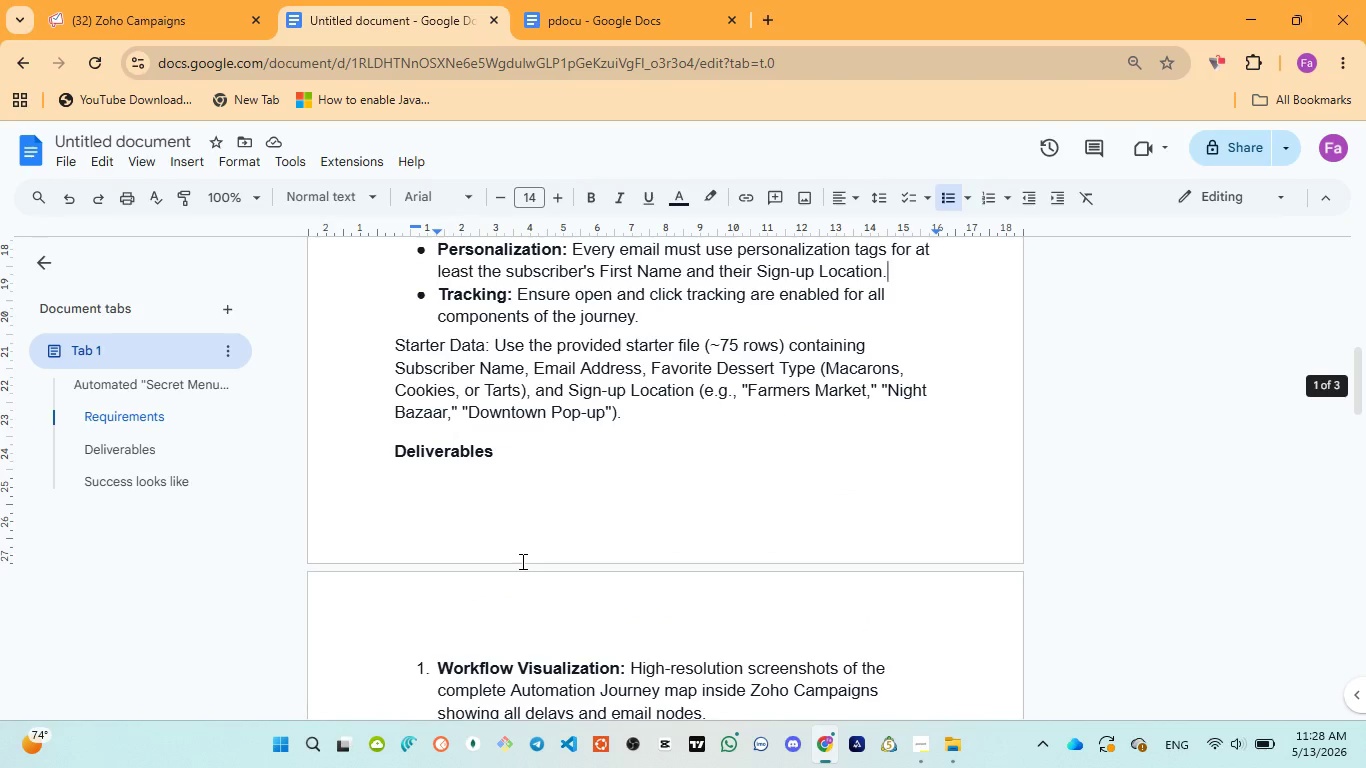 
scroll: coordinate [515, 569], scroll_direction: down, amount: 5.0
 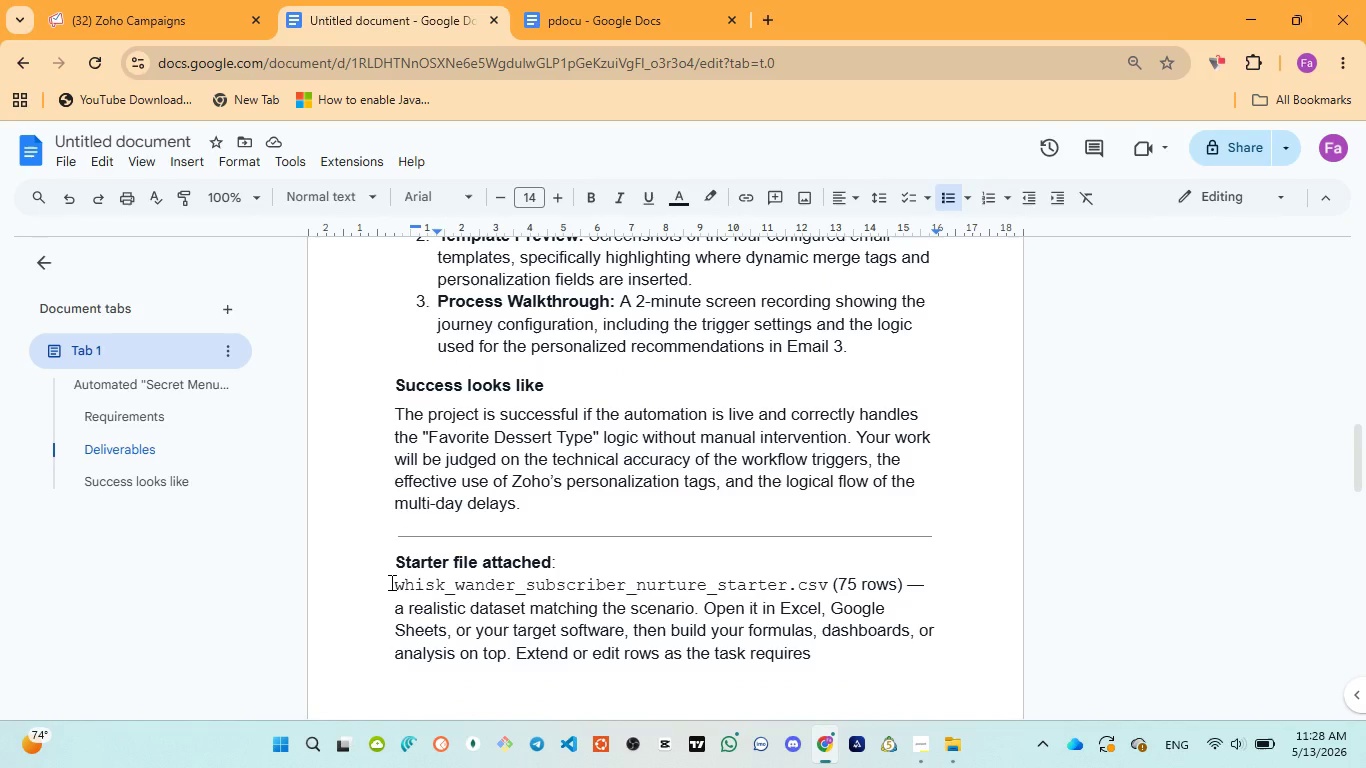 
left_click_drag(start_coordinate=[390, 582], to_coordinate=[935, 576])
 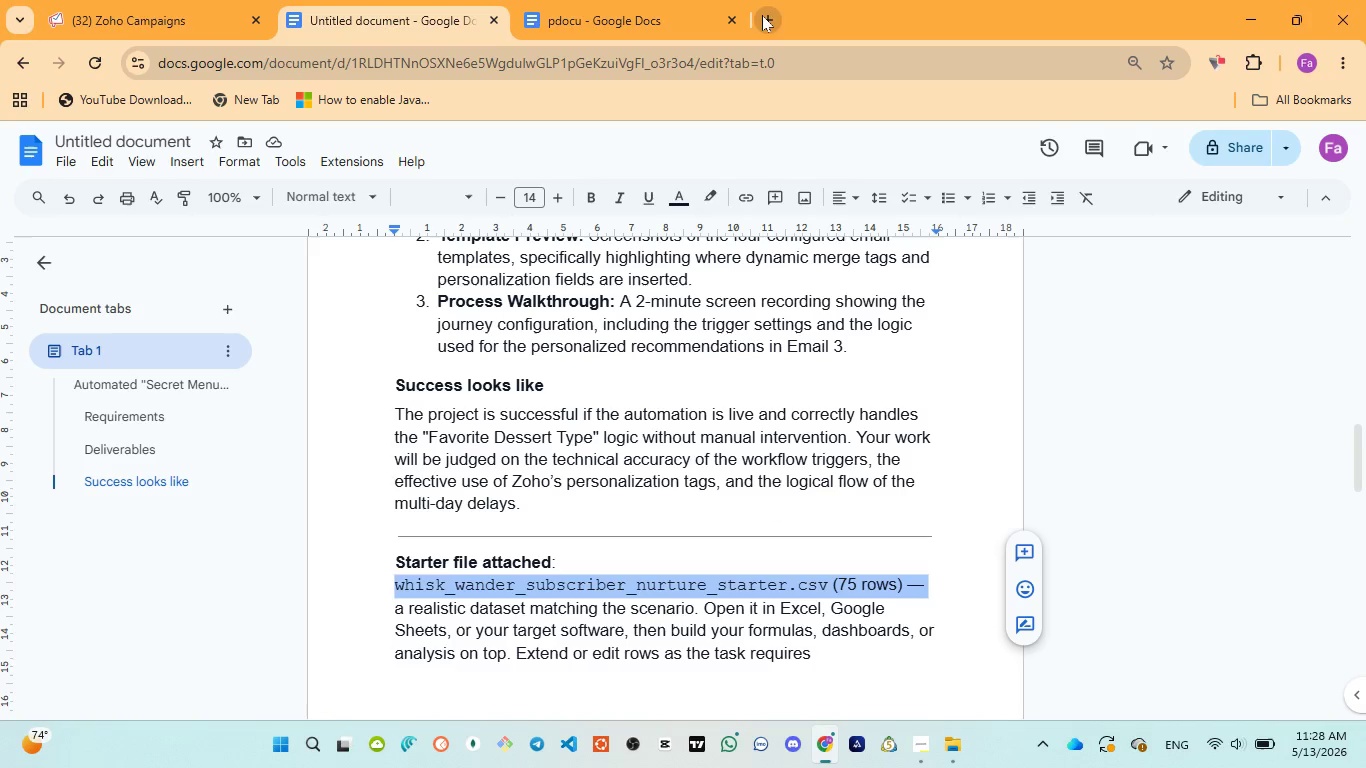 
scroll: coordinate [581, 465], scroll_direction: up, amount: 22.0
 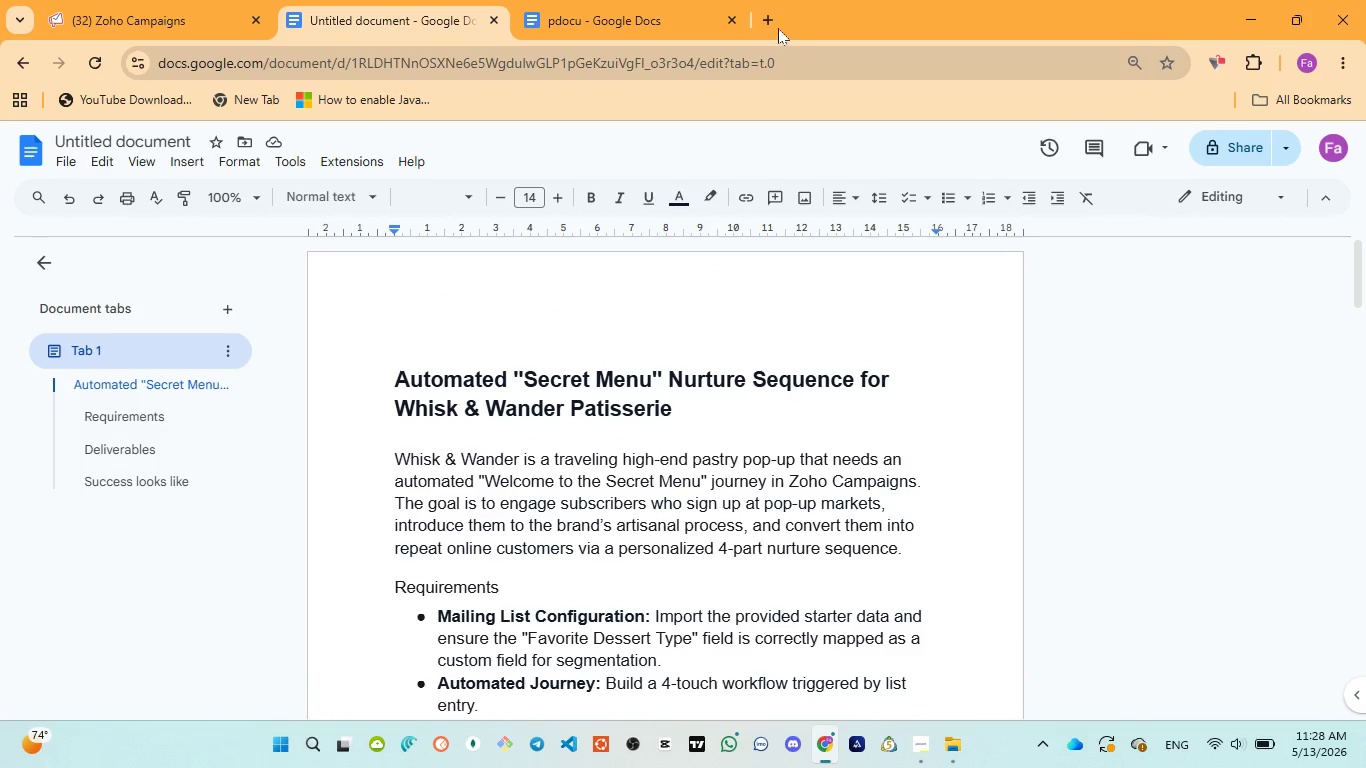 
left_click([777, 27])
 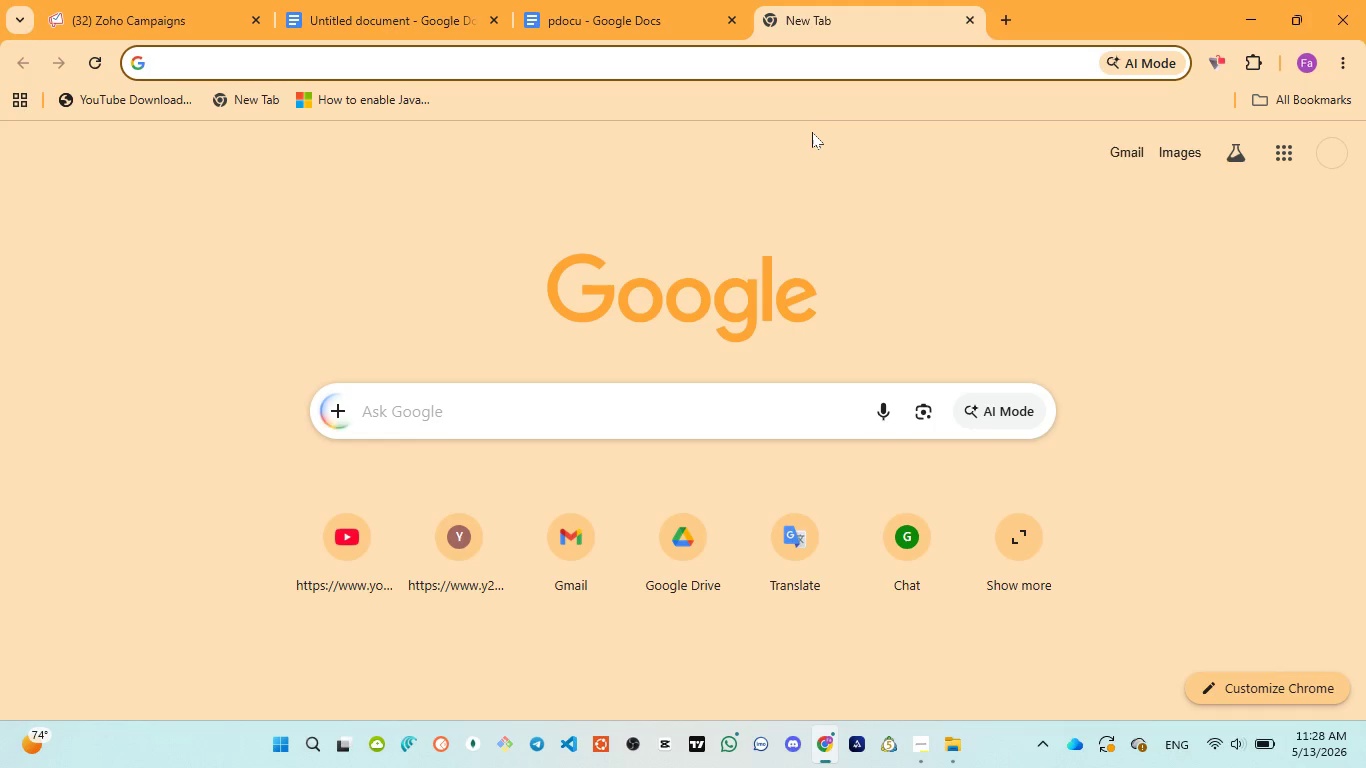 
type(go)
 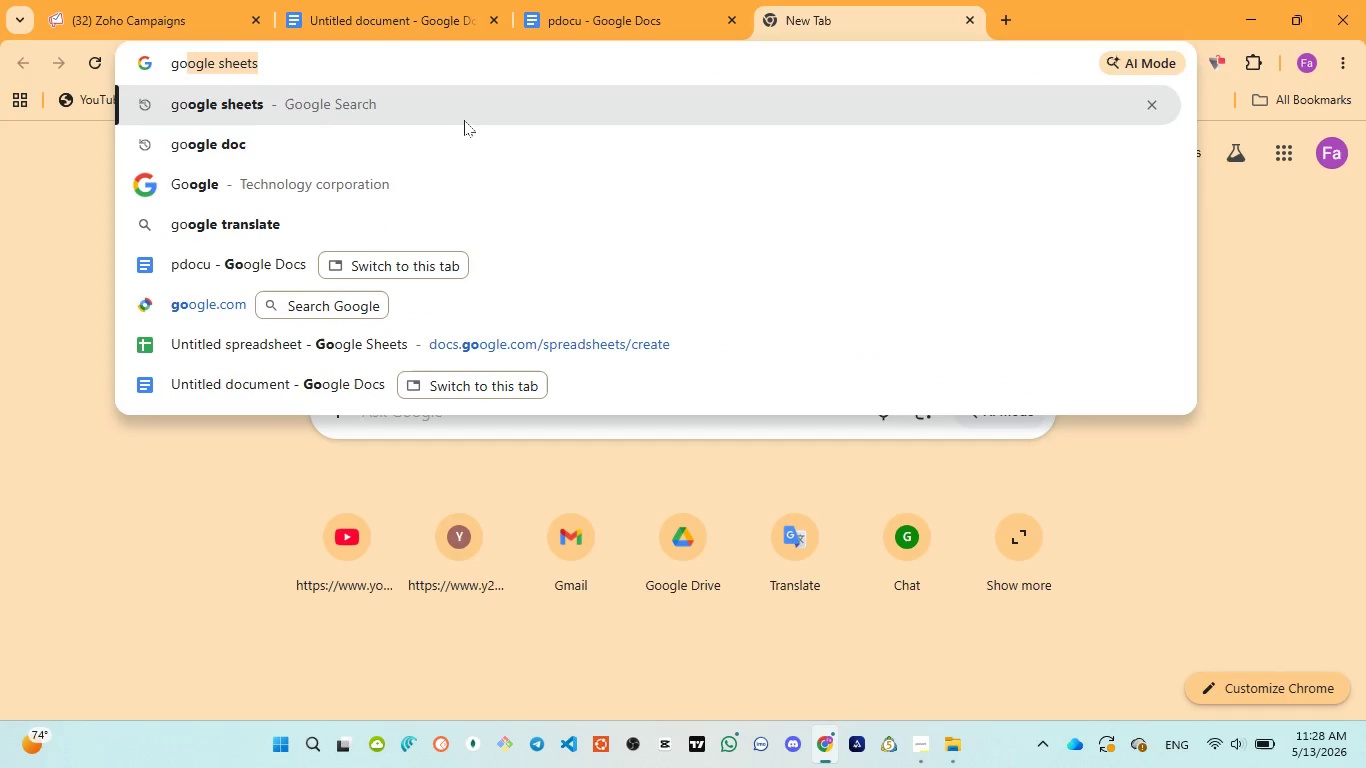 
left_click([440, 112])
 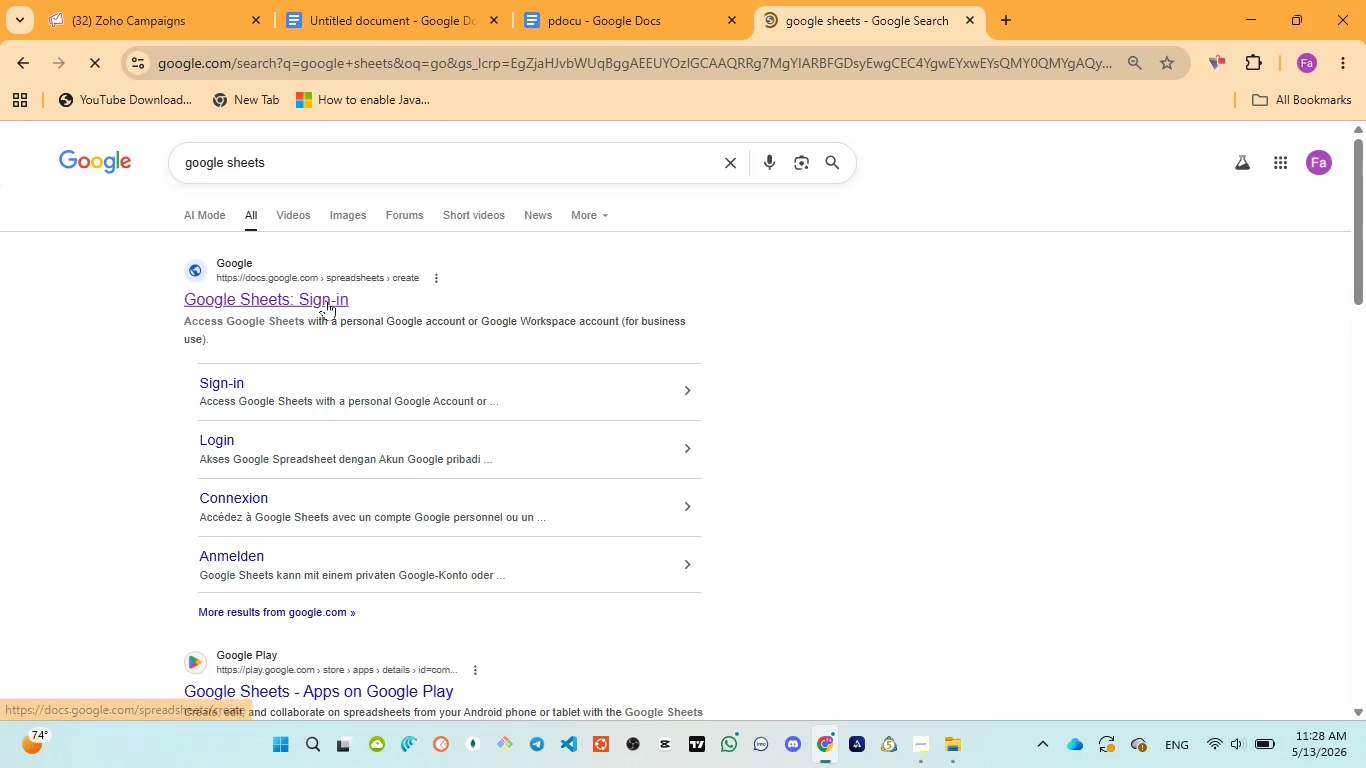 
left_click([326, 300])
 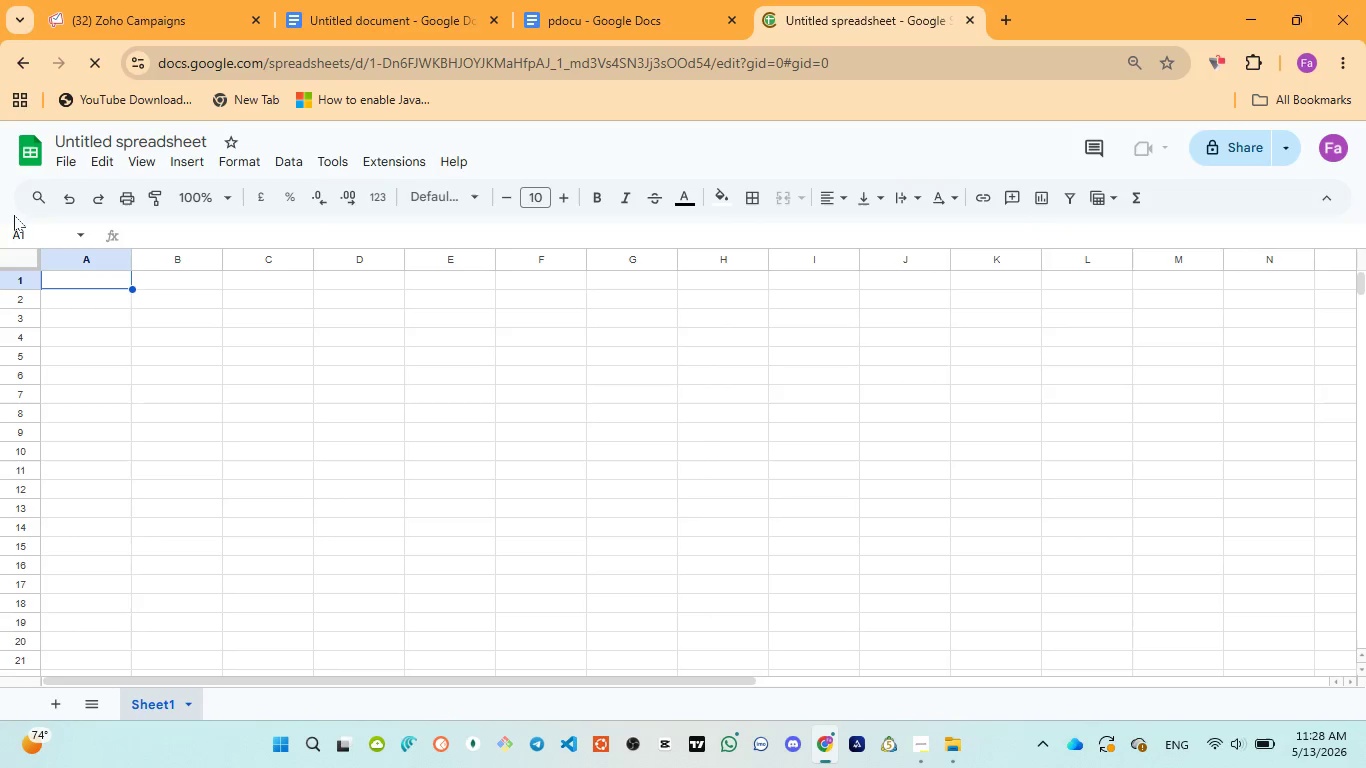 
wait(6.23)
 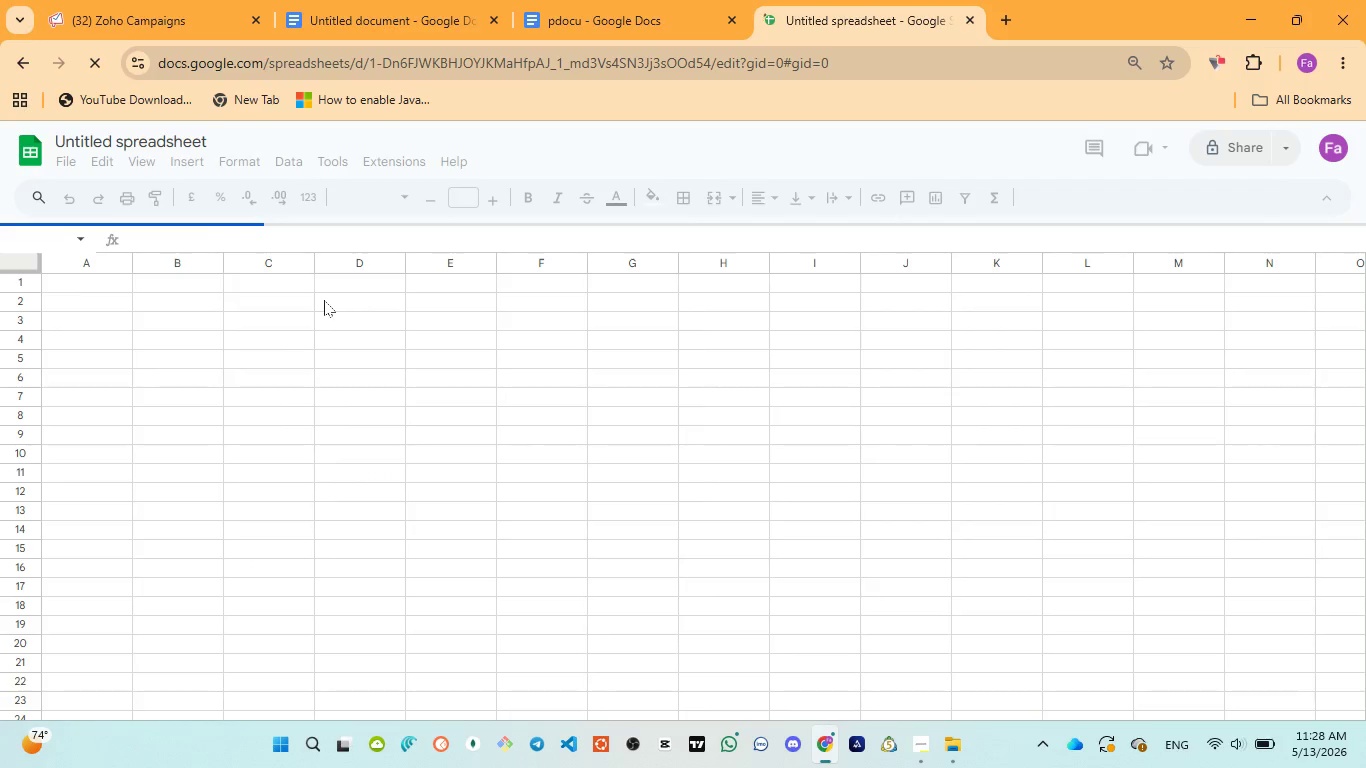 
left_click([87, 142])
 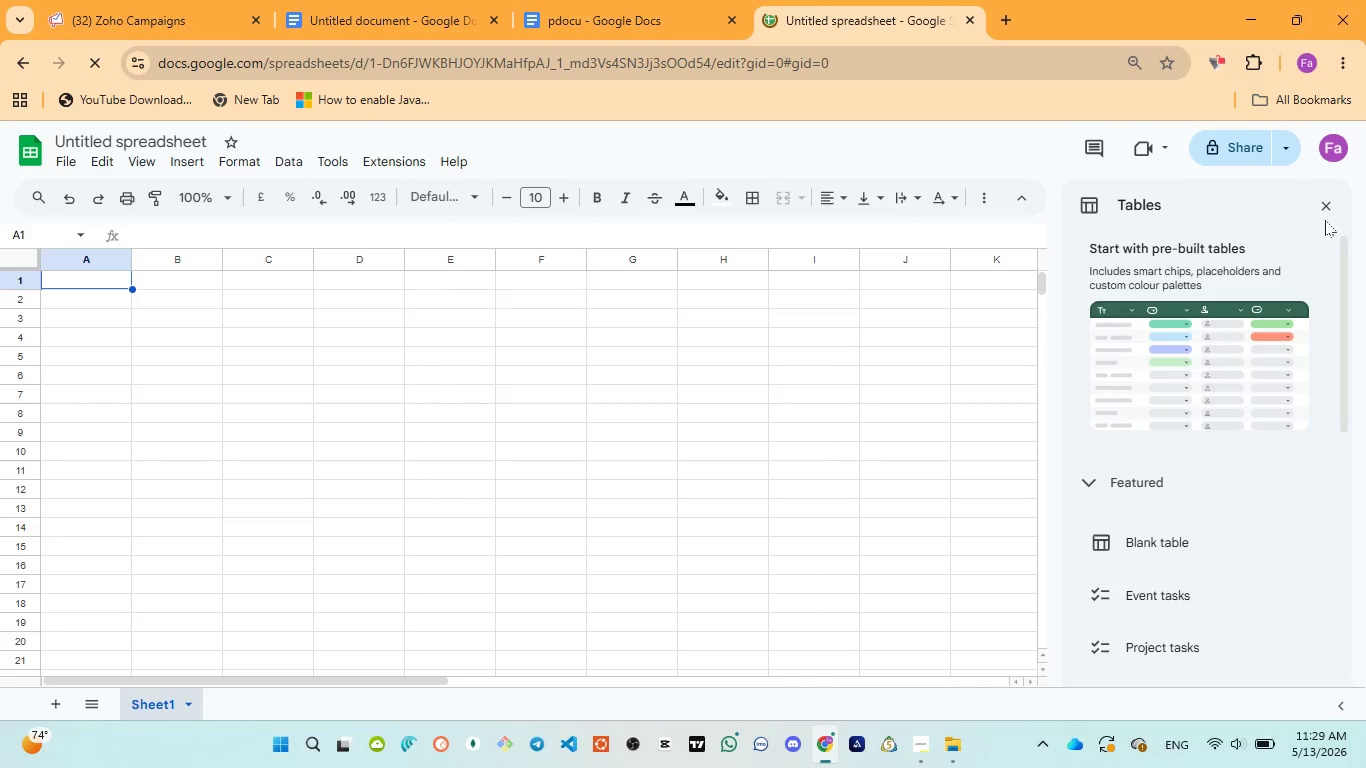 
left_click([1324, 210])
 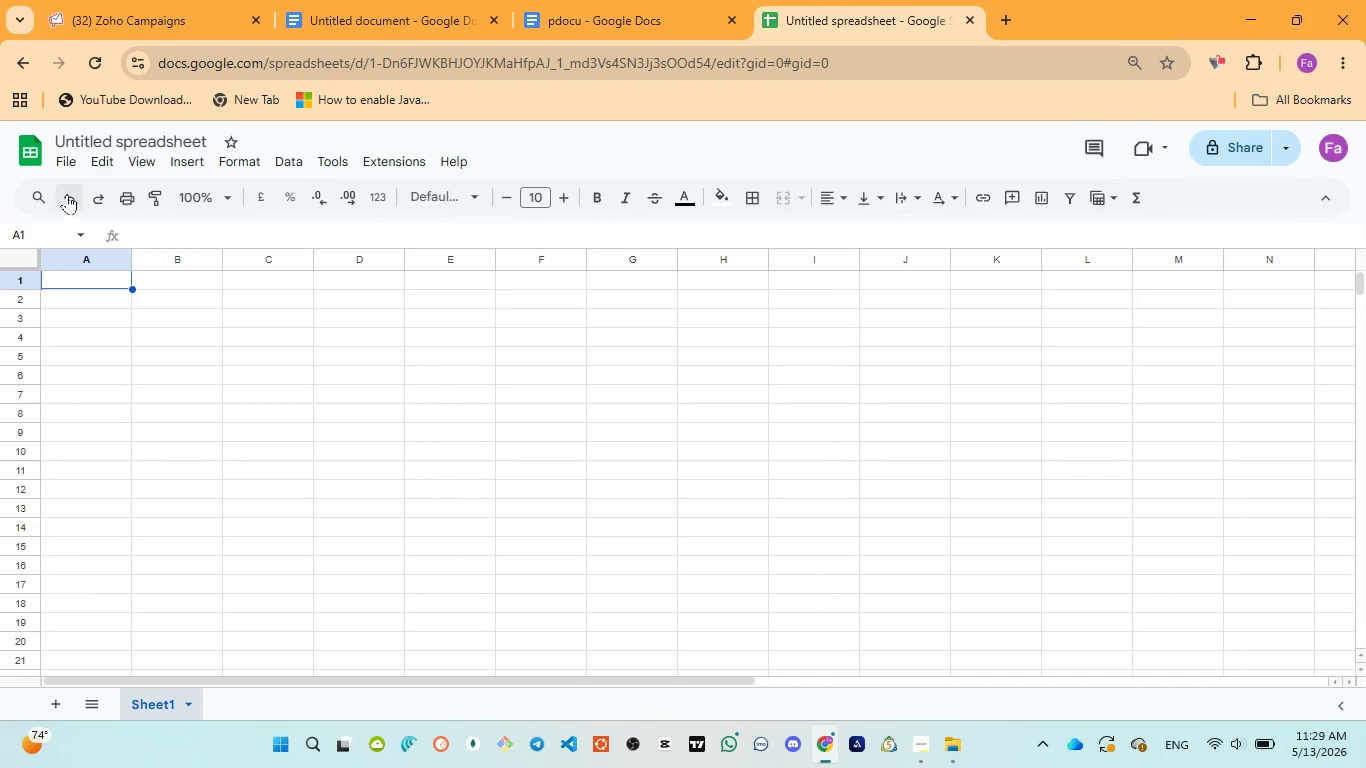 
left_click([69, 165])
 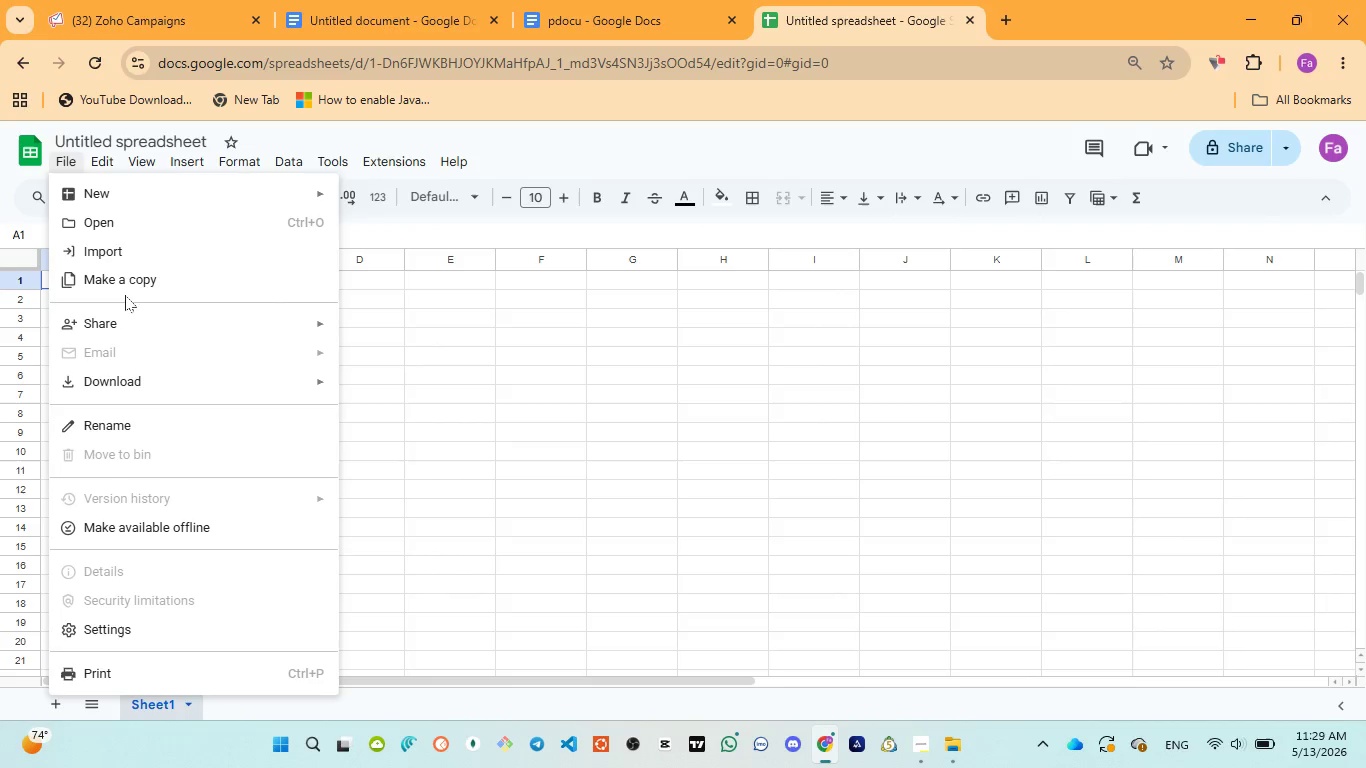 
left_click([134, 258])
 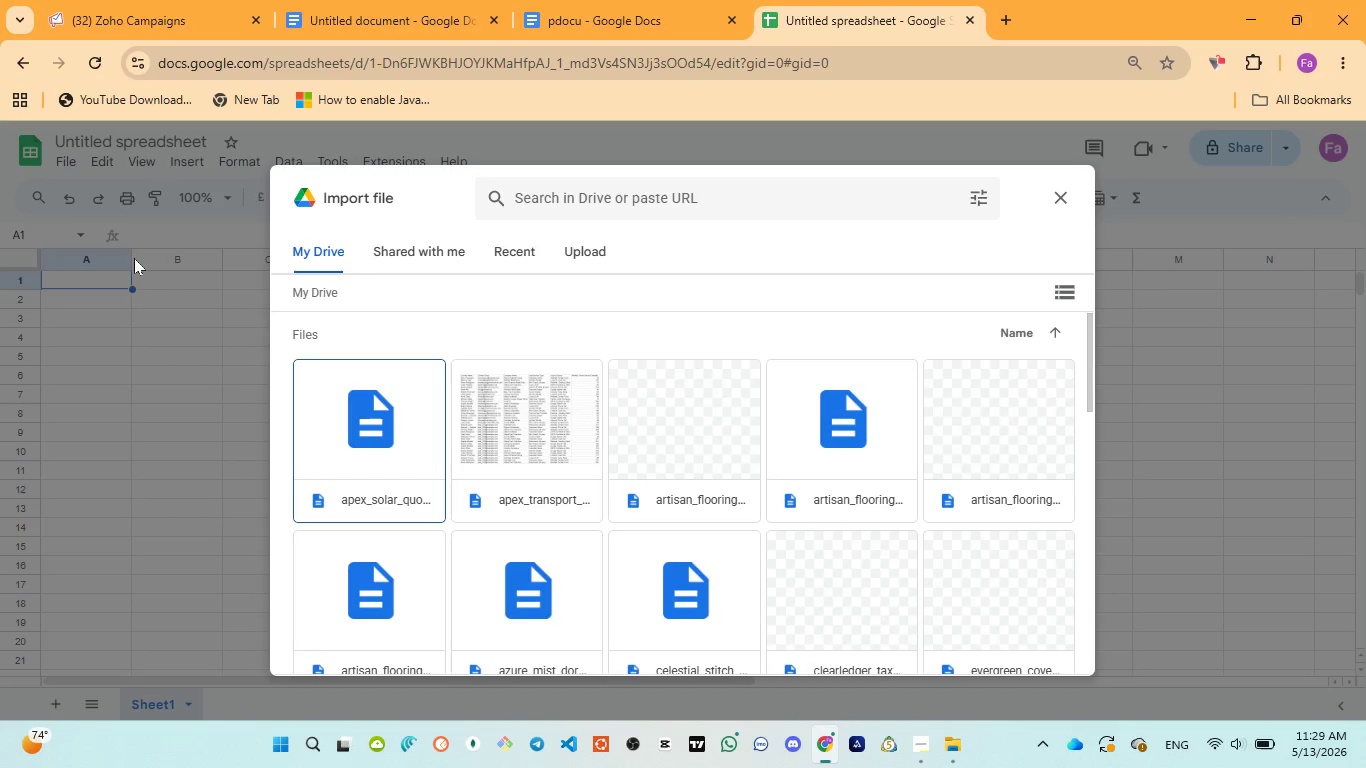 
wait(9.92)
 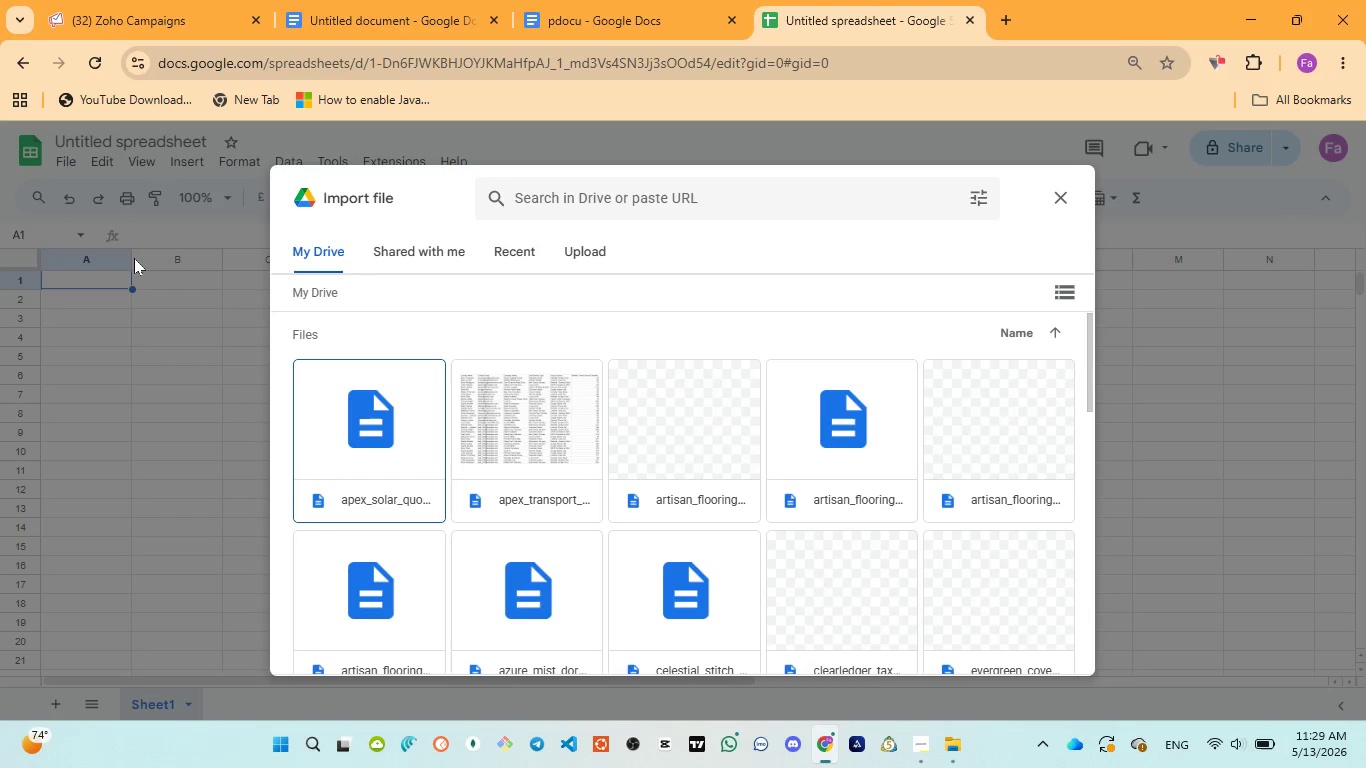 
left_click([578, 248])
 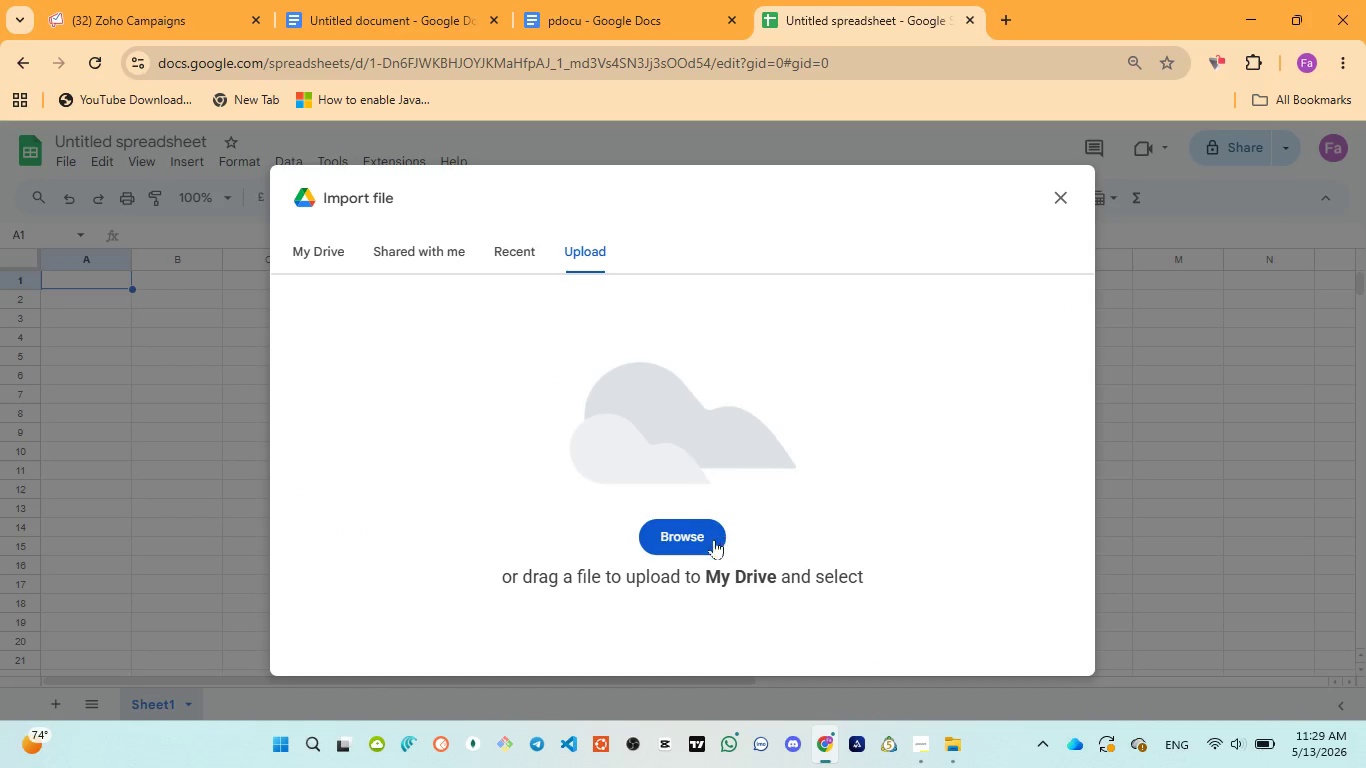 
left_click([700, 539])
 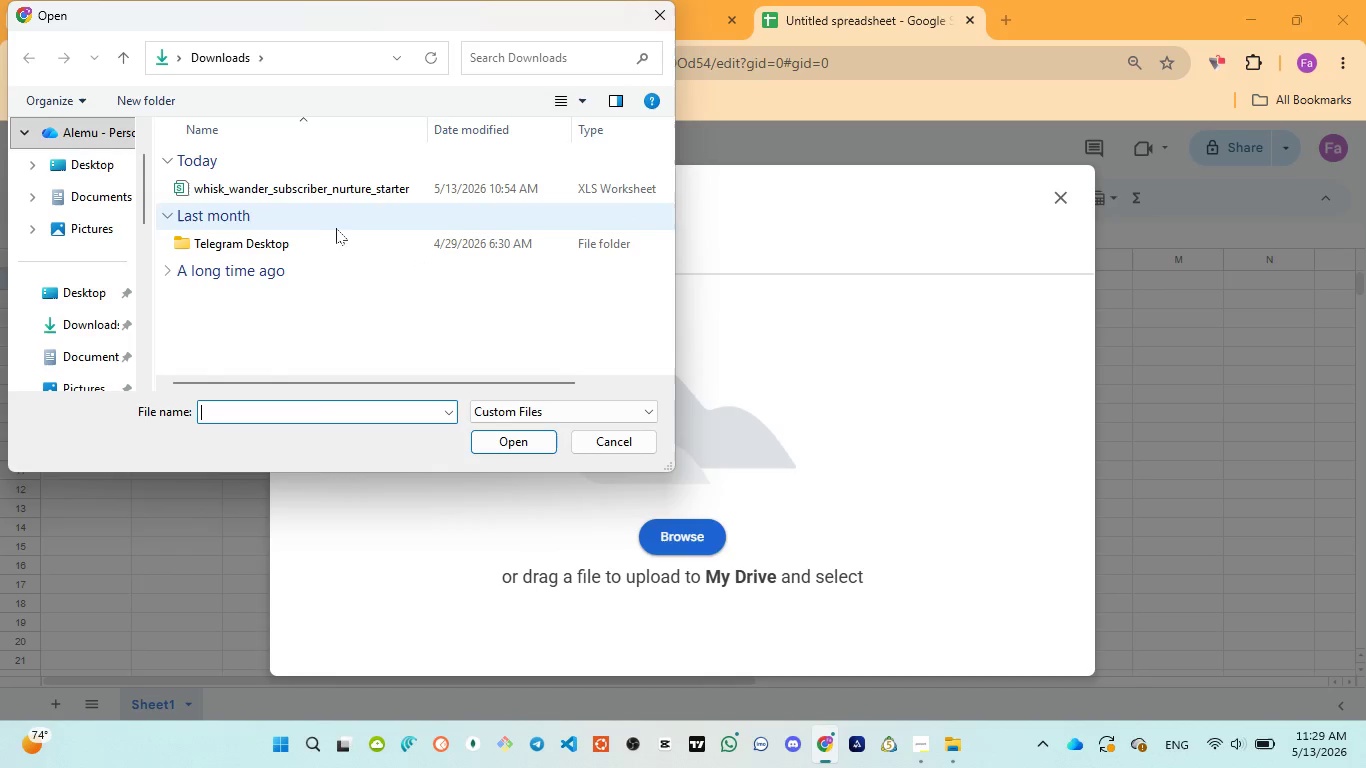 
left_click([296, 193])
 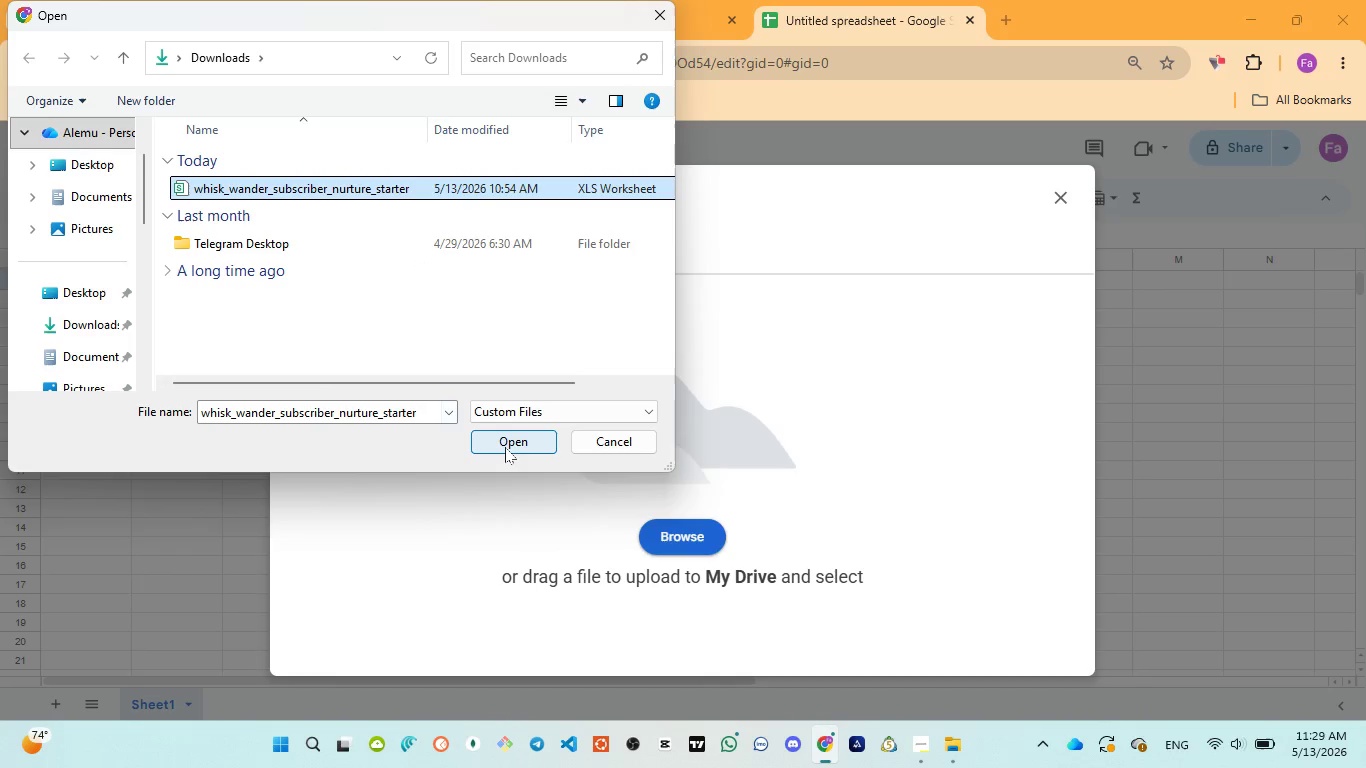 
left_click([505, 447])
 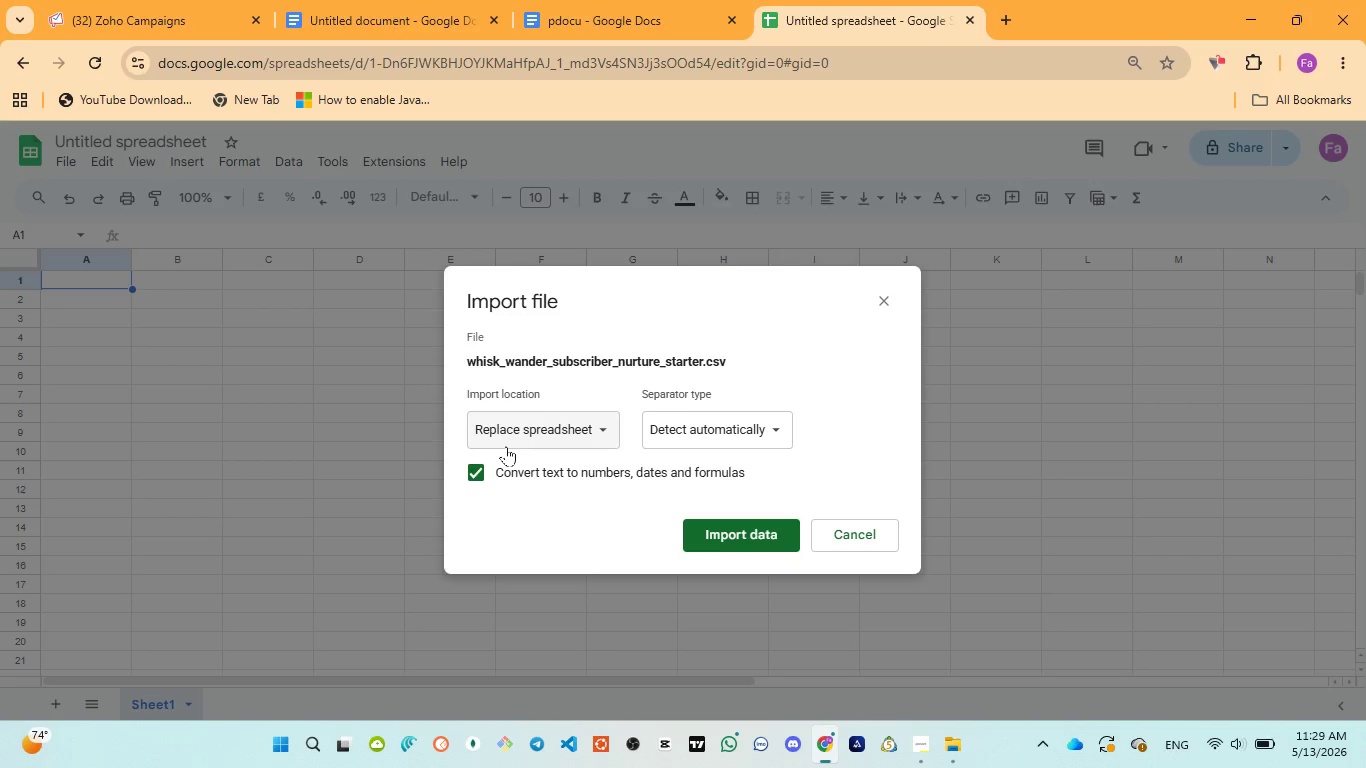 
wait(5.06)
 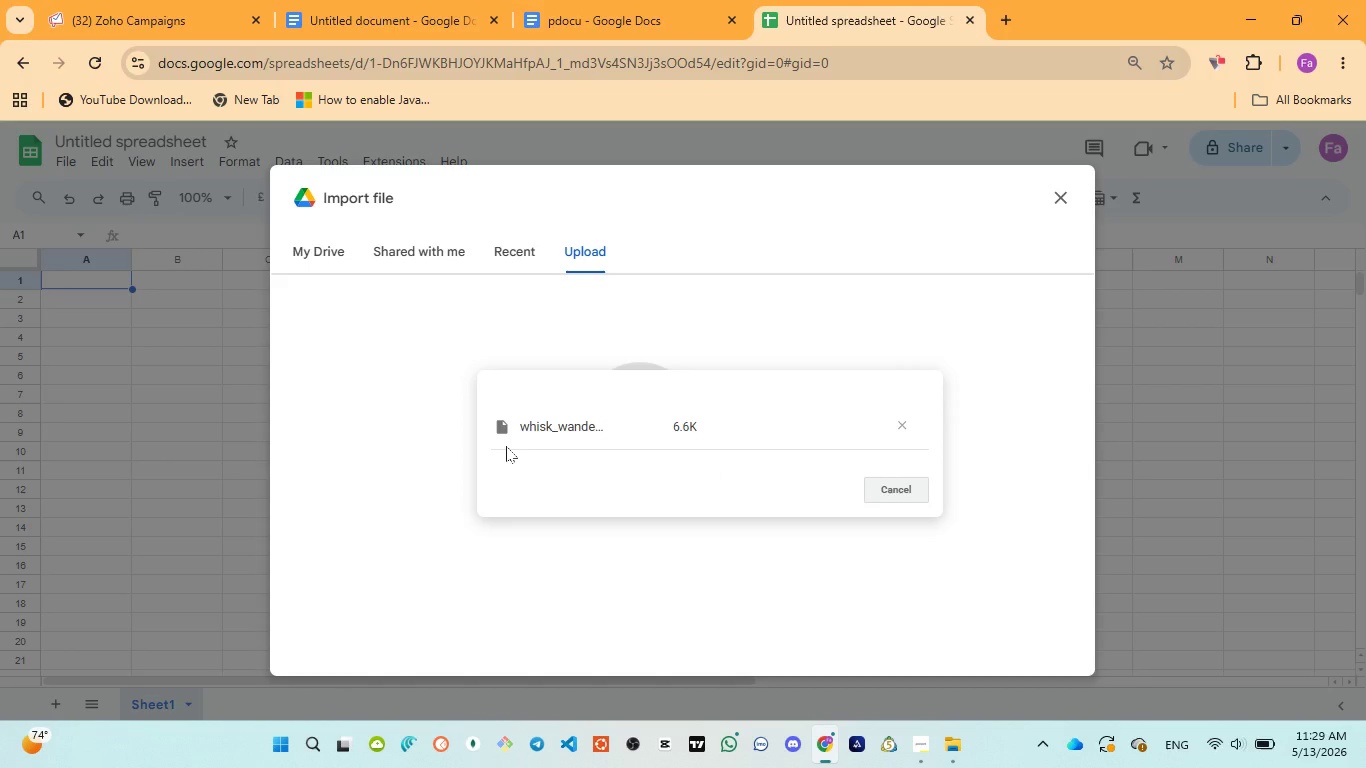 
left_click([518, 467])
 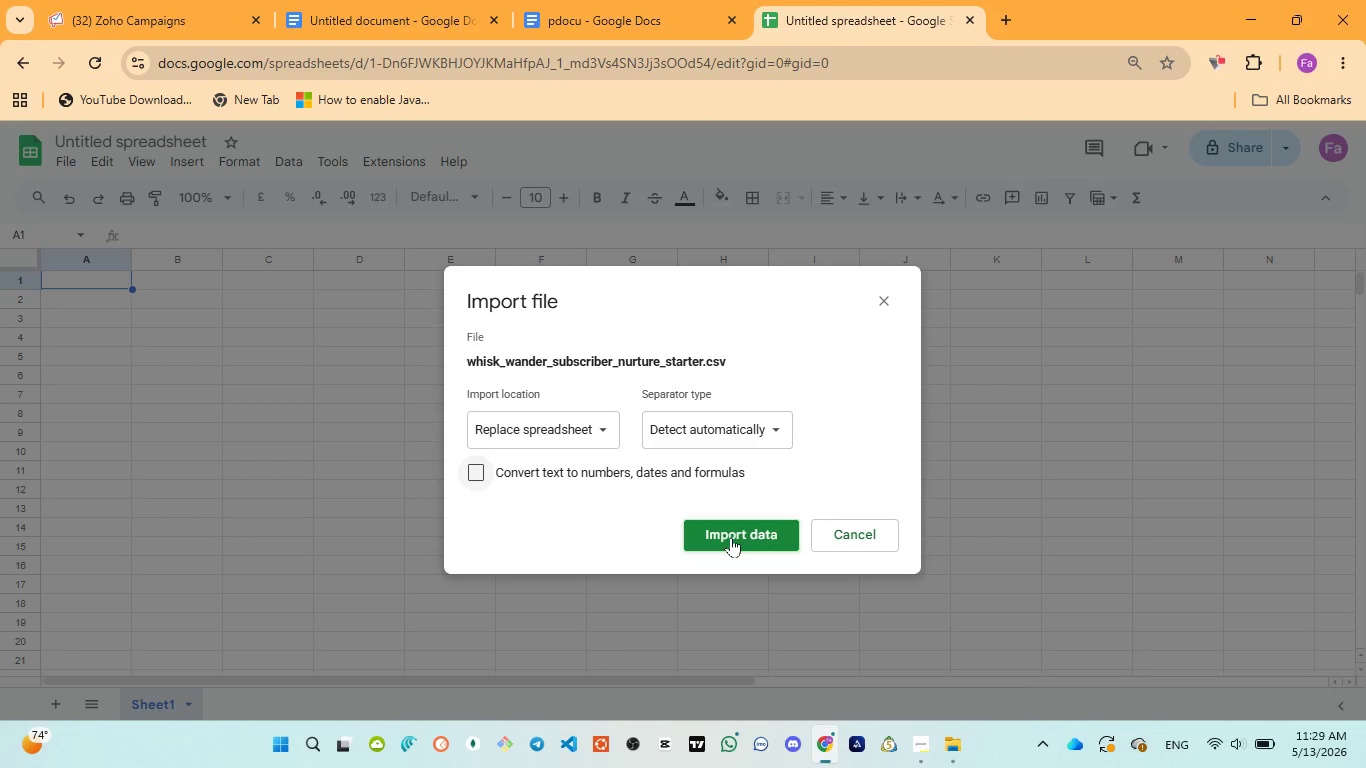 
left_click([731, 537])
 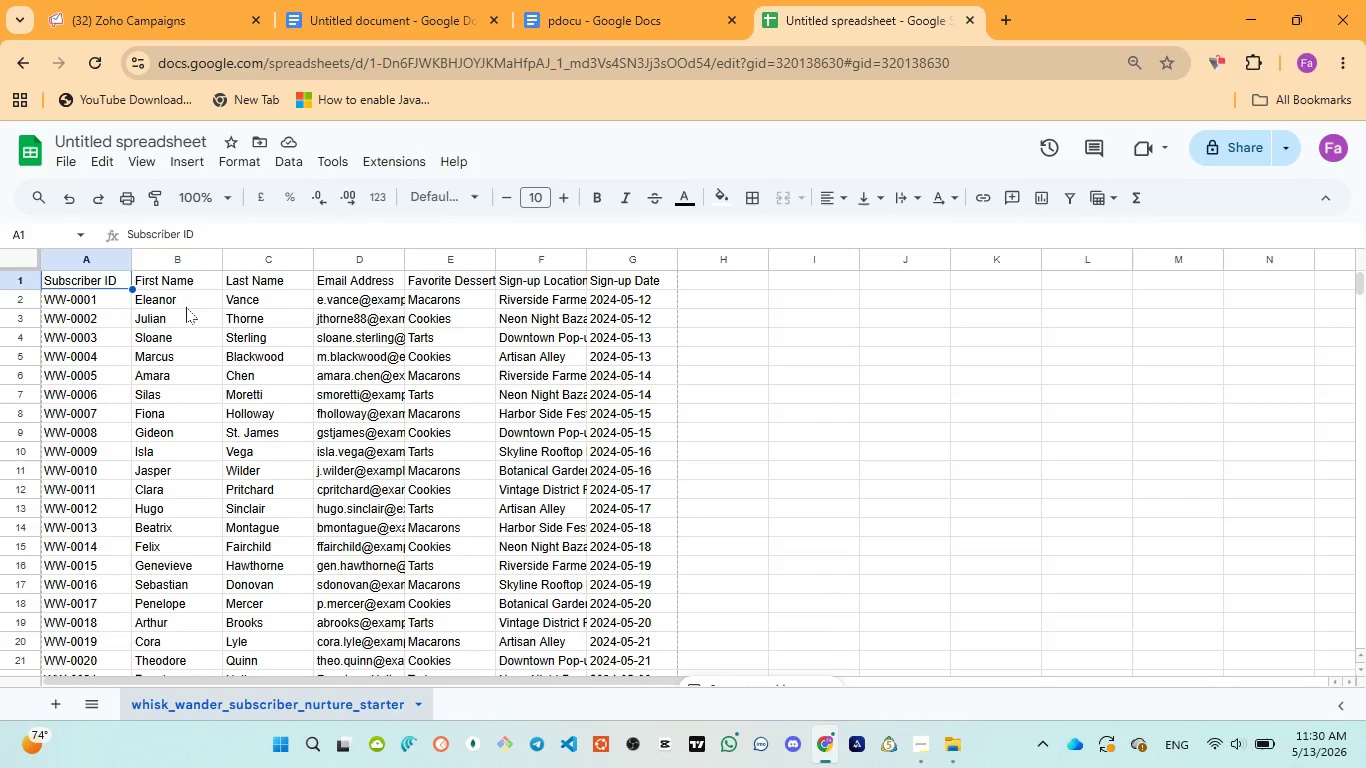 
wait(34.0)
 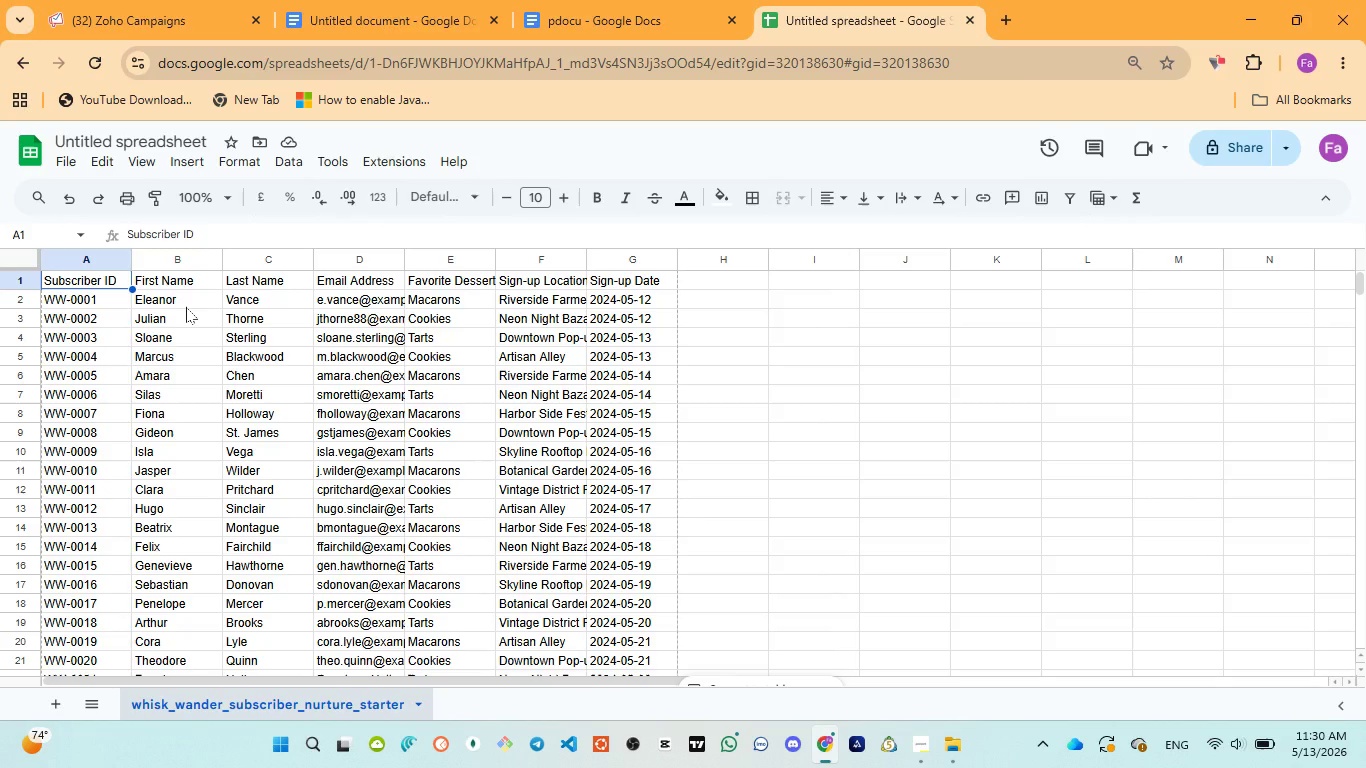 
left_click([367, 284])
 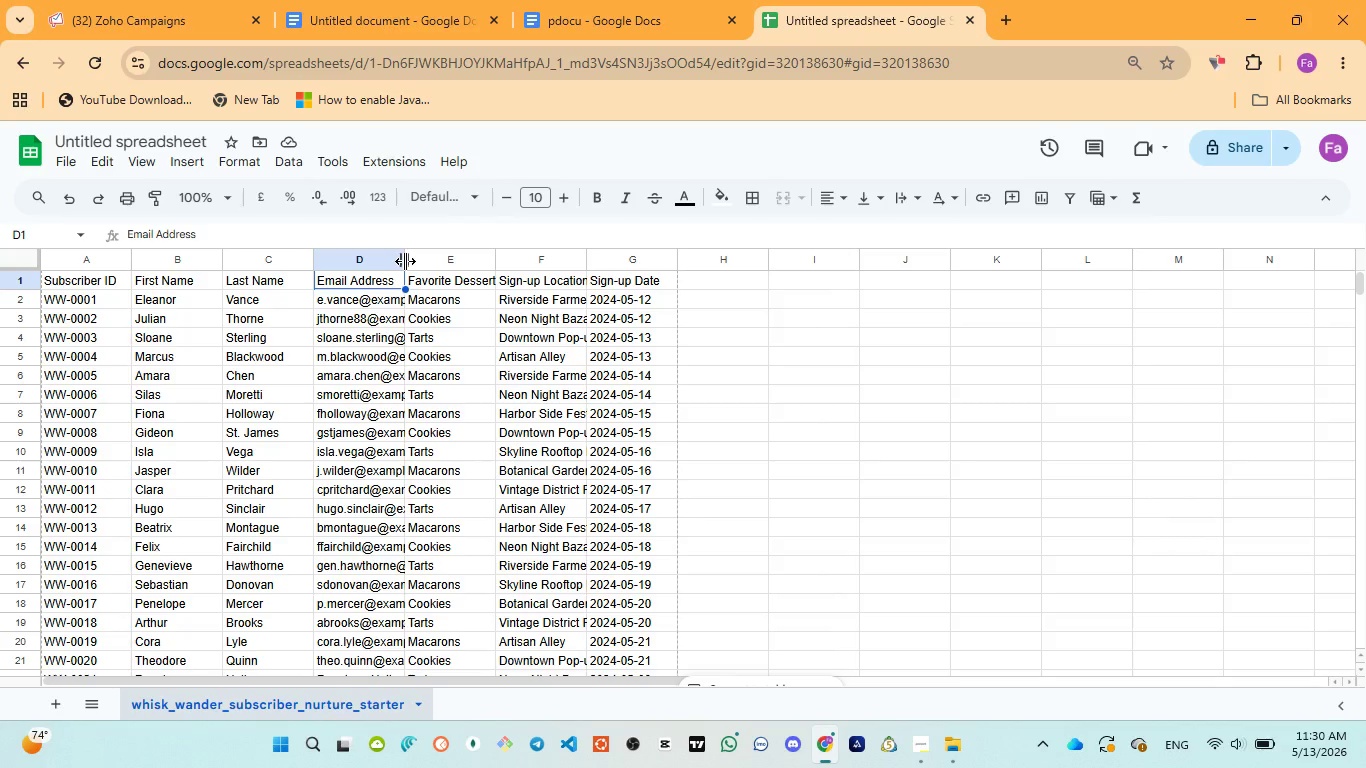 
left_click_drag(start_coordinate=[405, 261], to_coordinate=[471, 260])
 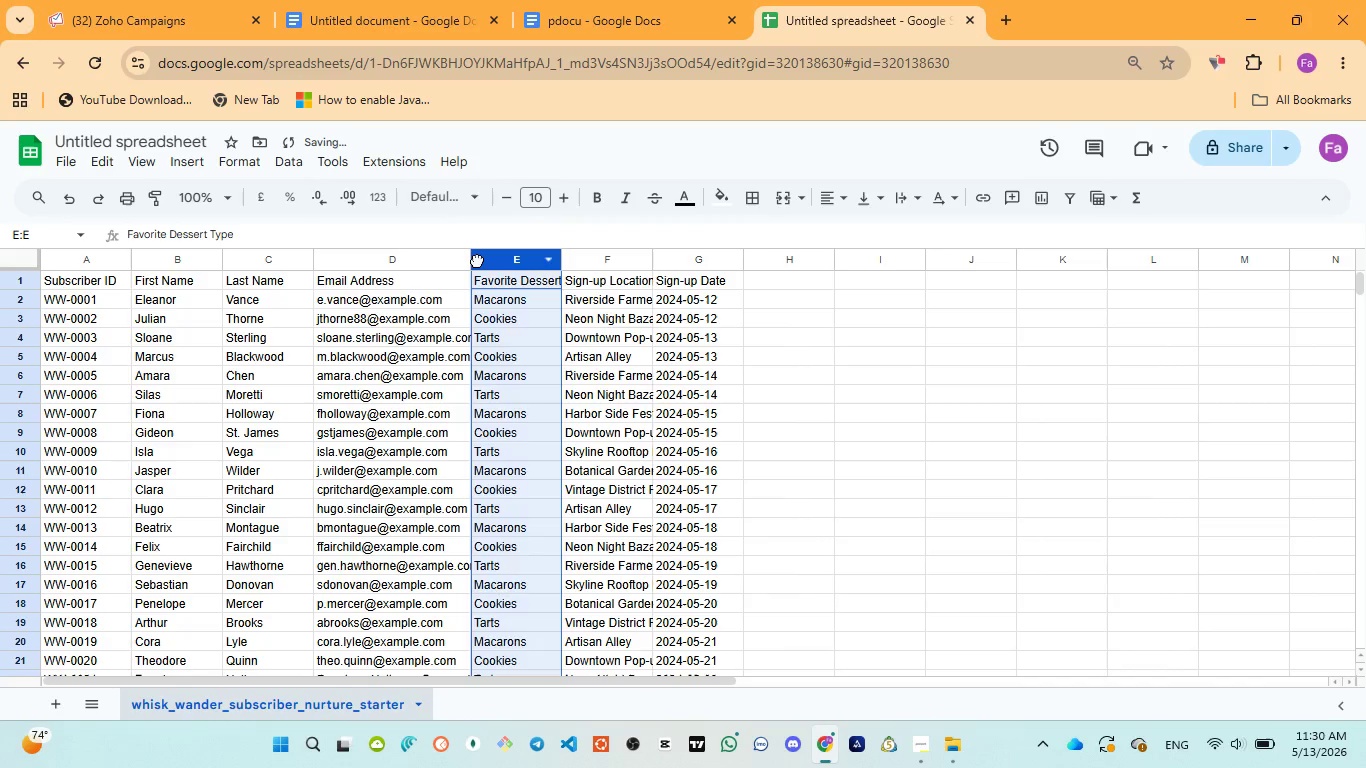 
double_click([477, 260])
 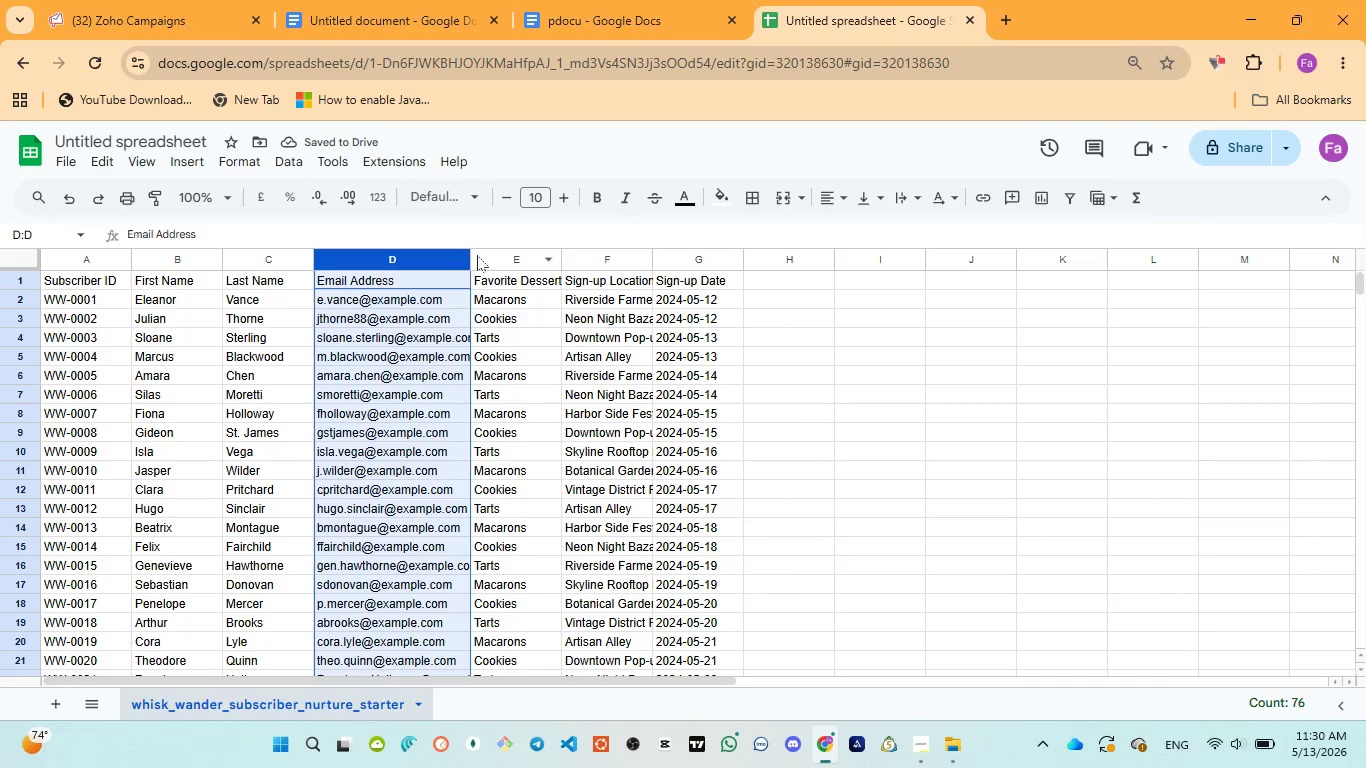 
left_click_drag(start_coordinate=[471, 254], to_coordinate=[529, 257])
 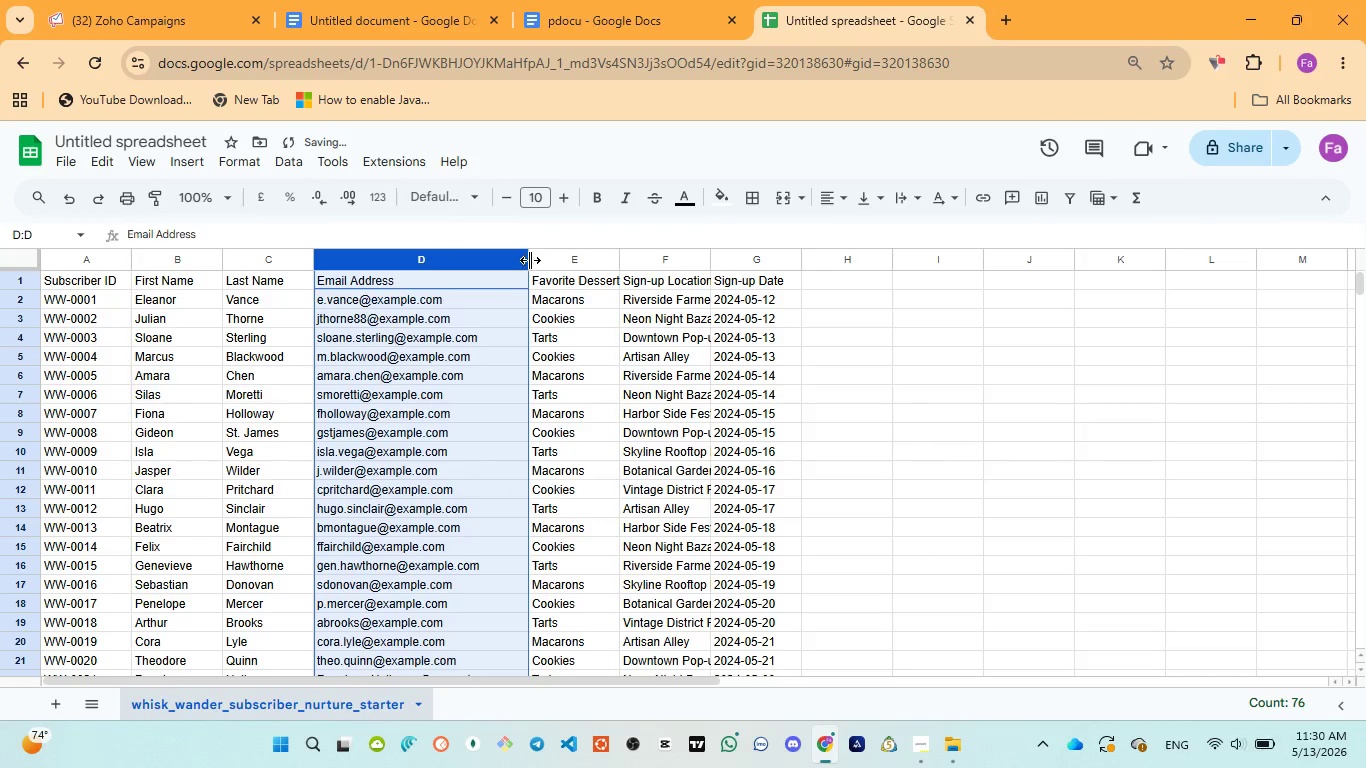 
scroll: coordinate [530, 269], scroll_direction: down, amount: 12.0
 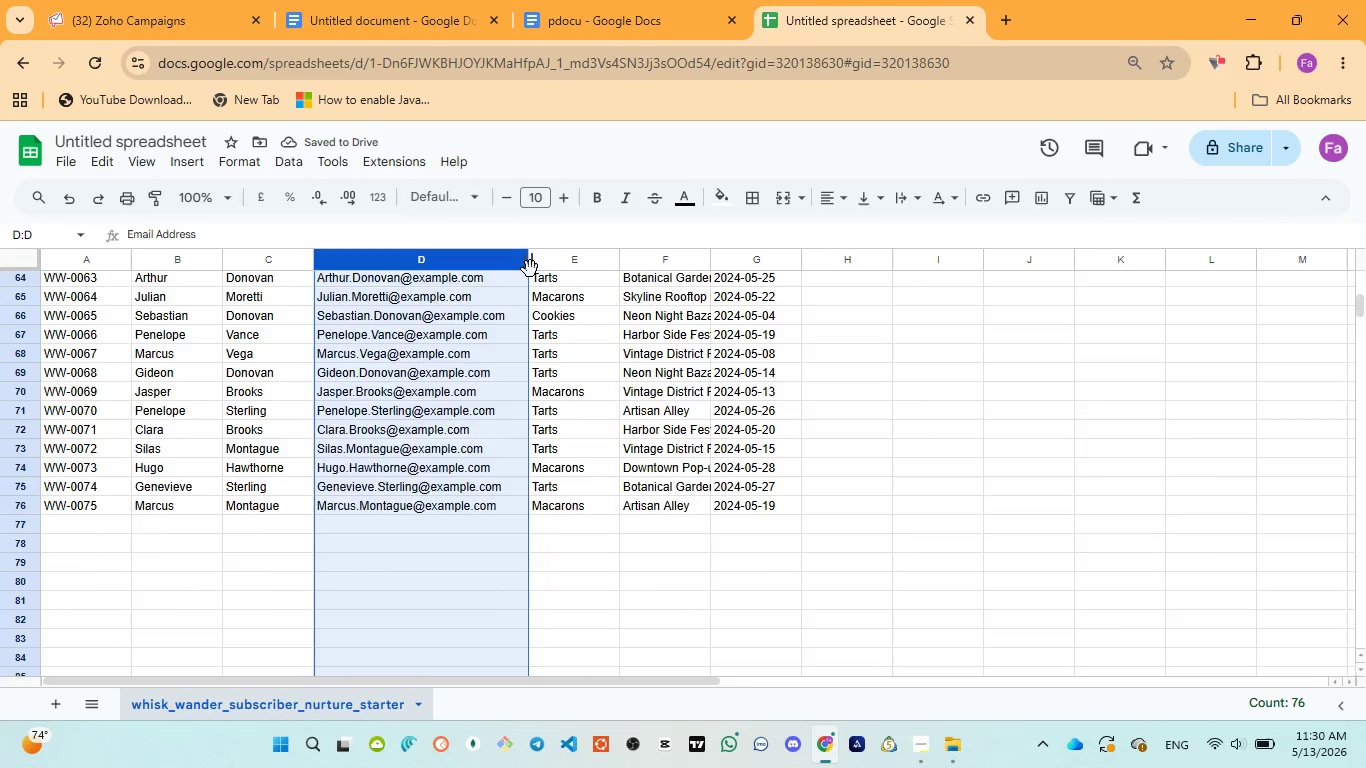 
scroll: coordinate [530, 269], scroll_direction: up, amount: 18.0
 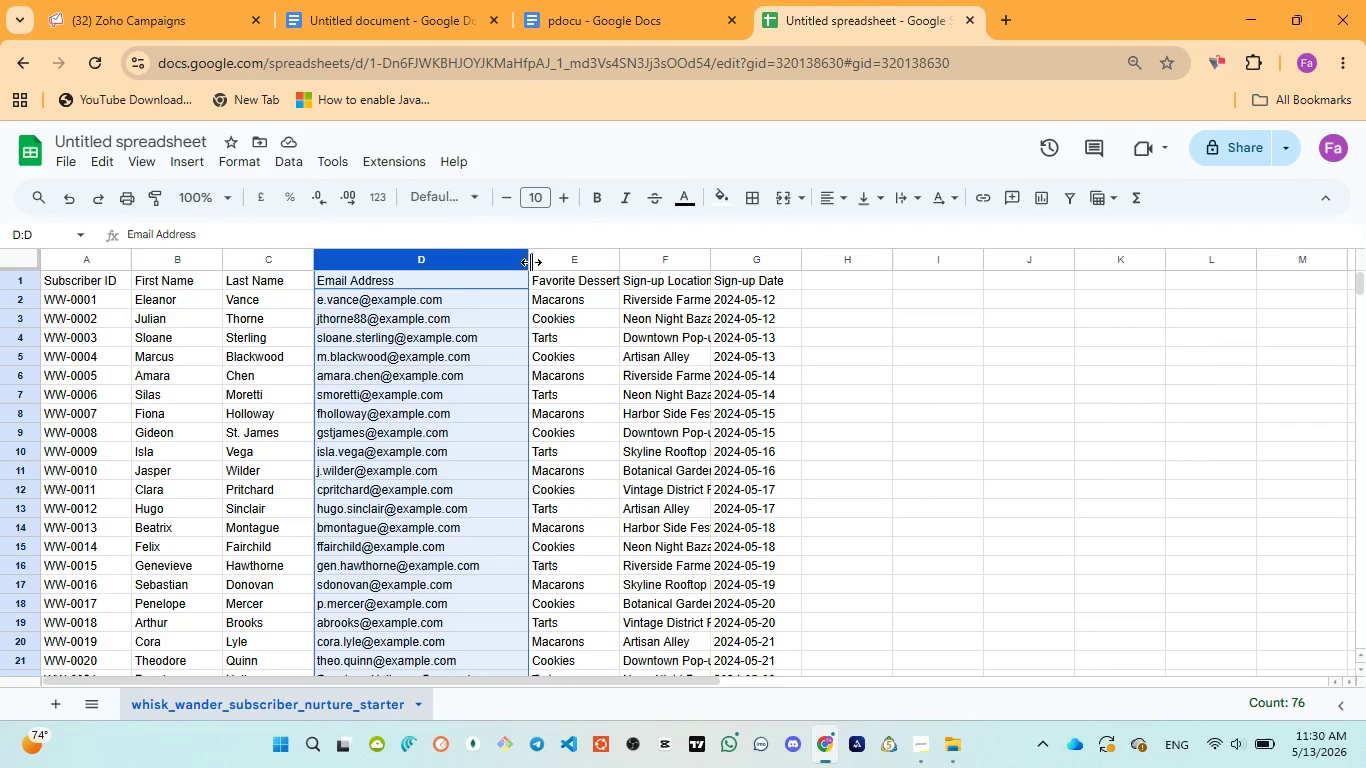 
left_click_drag(start_coordinate=[532, 261], to_coordinate=[555, 259])
 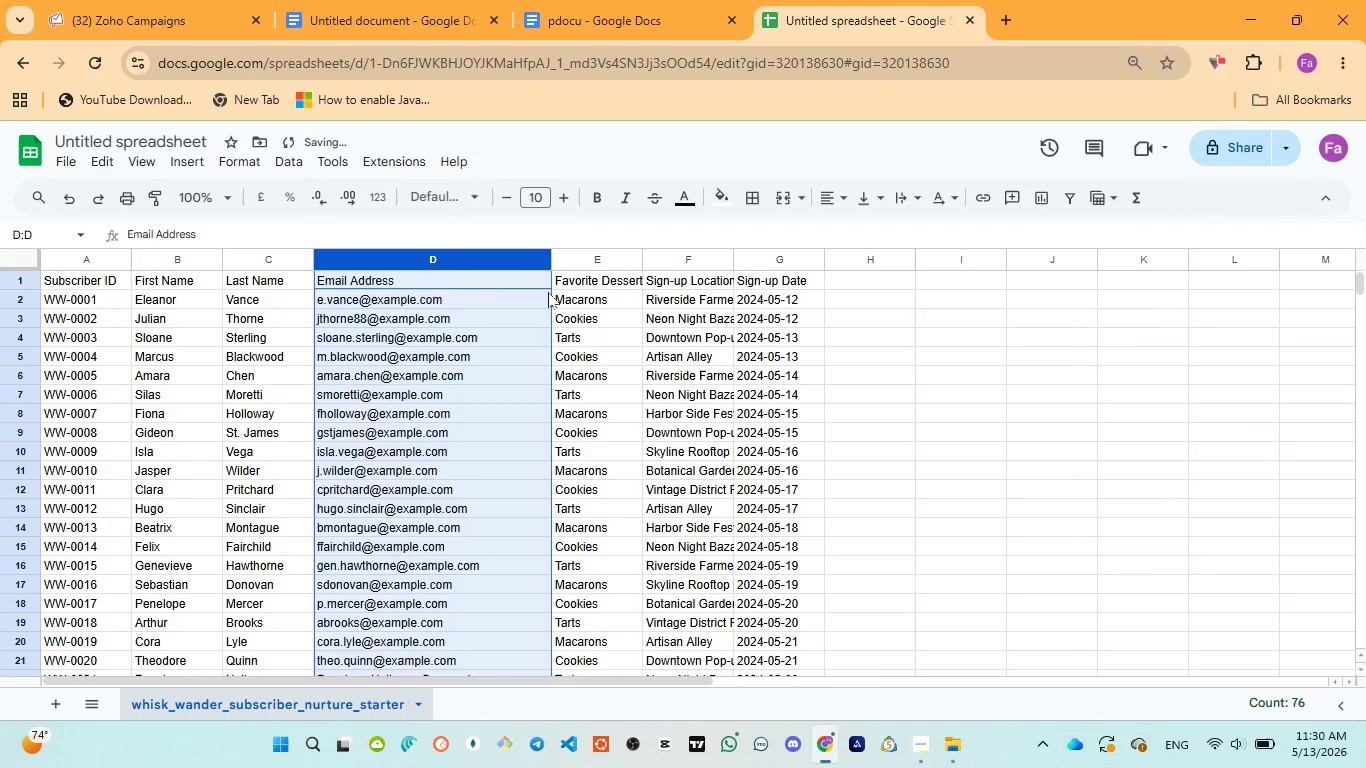 
scroll: coordinate [546, 303], scroll_direction: down, amount: 13.0
 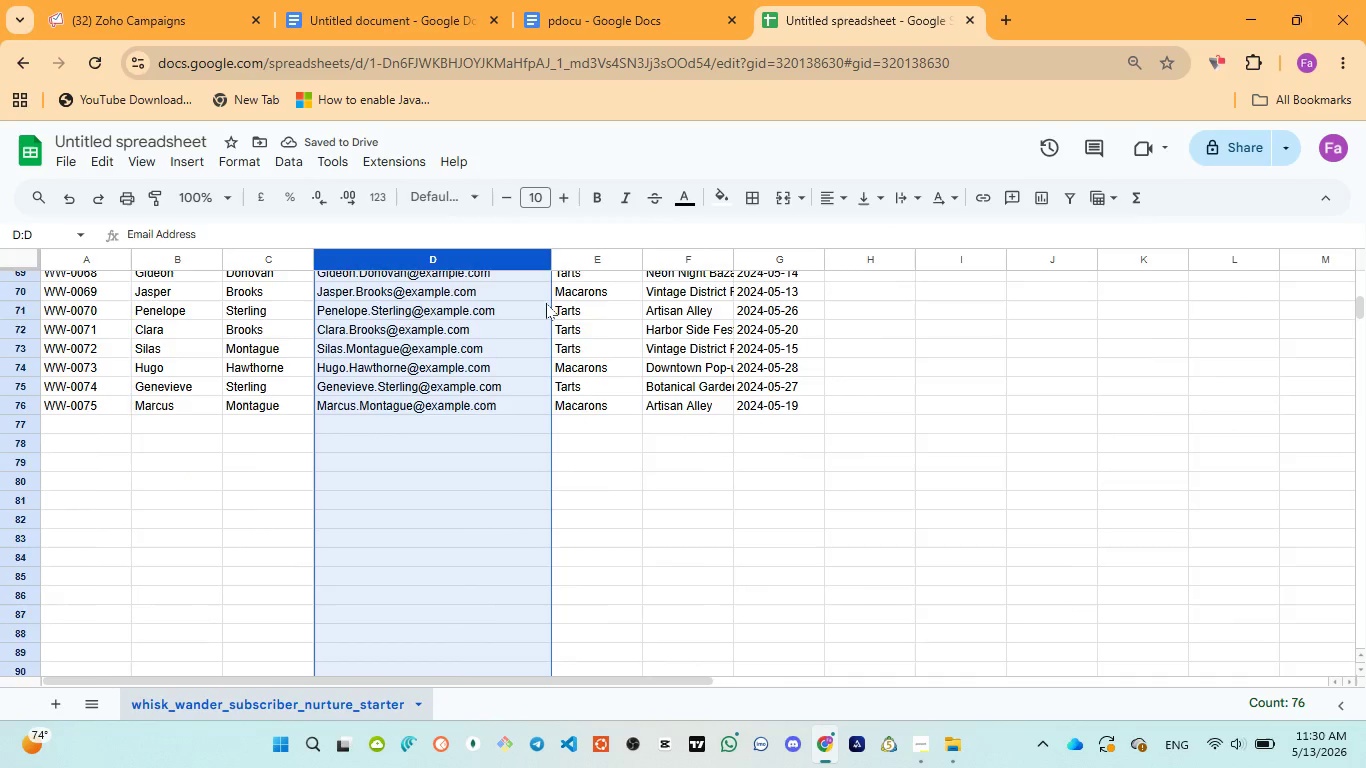 
scroll: coordinate [546, 303], scroll_direction: up, amount: 5.0
 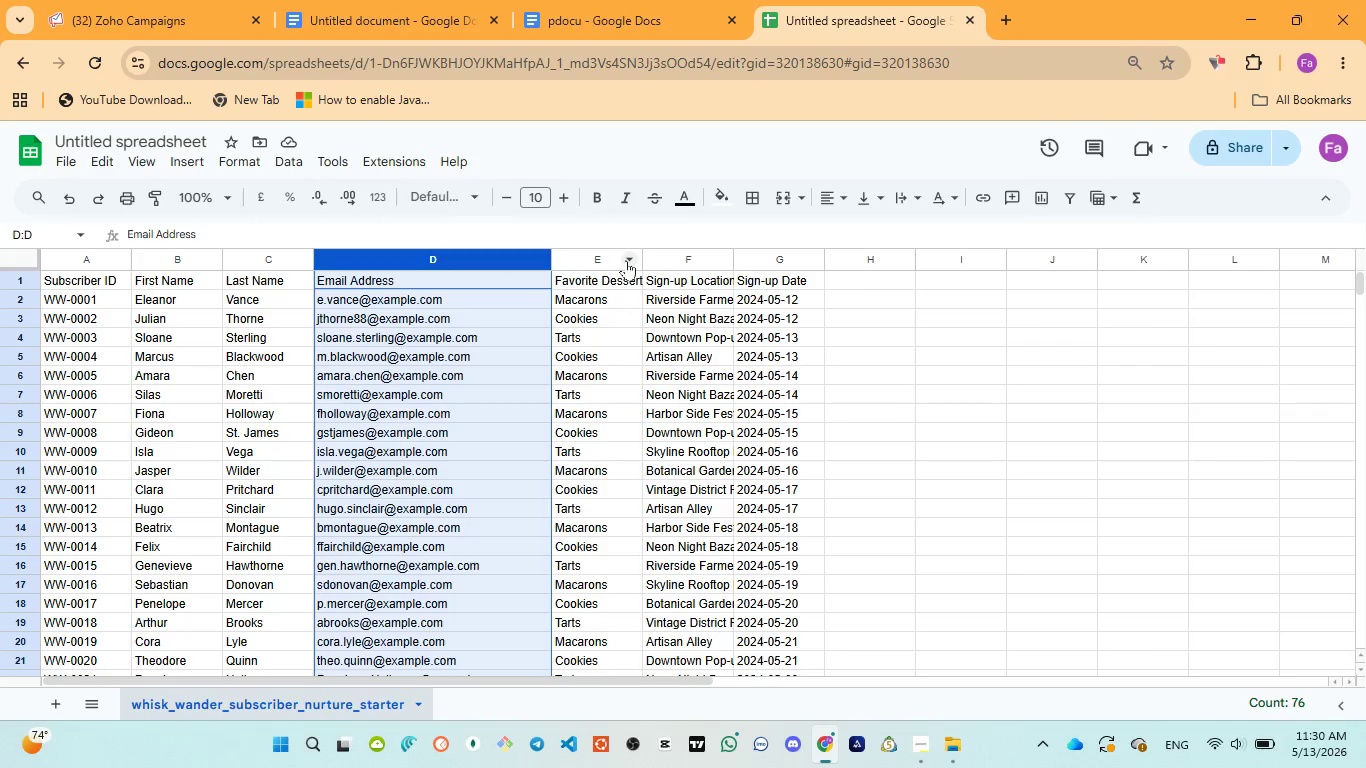 
left_click([605, 261])
 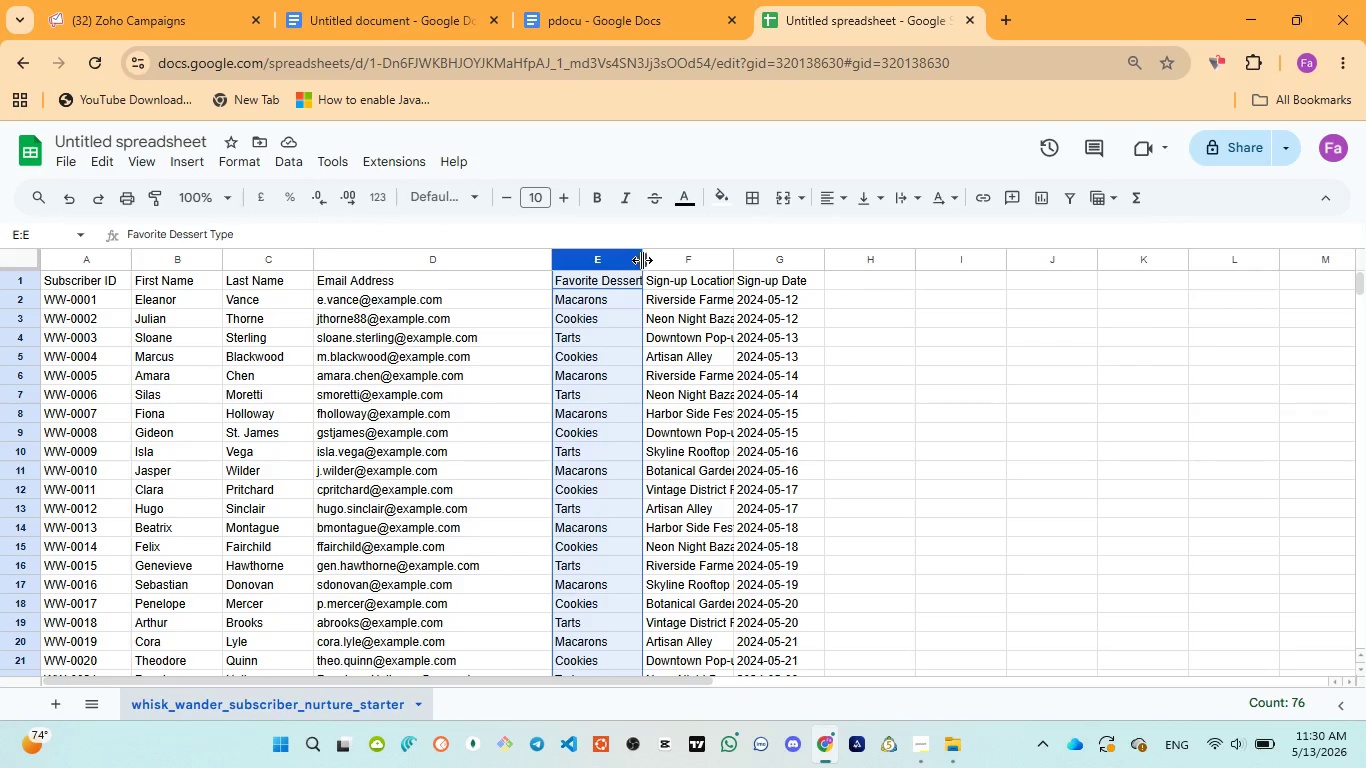 
left_click_drag(start_coordinate=[642, 260], to_coordinate=[676, 260])
 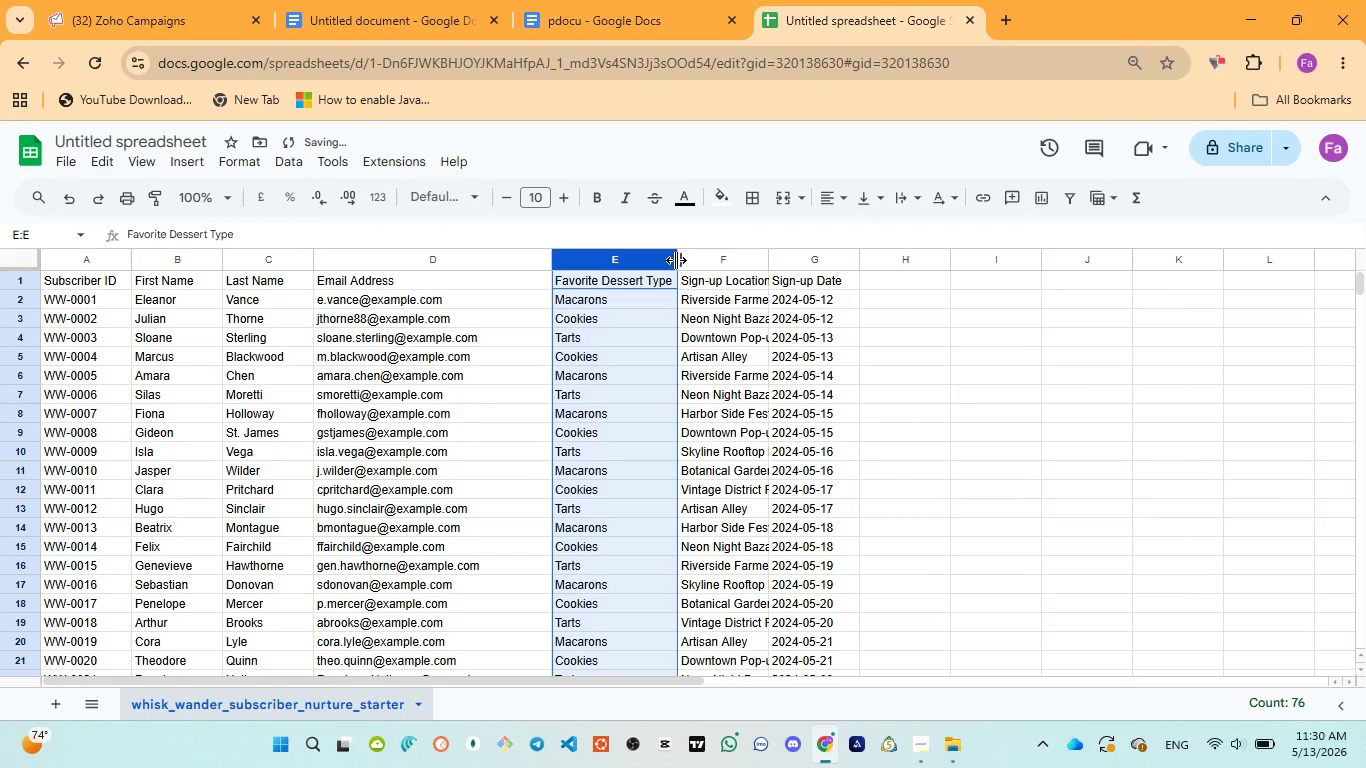 
left_click_drag(start_coordinate=[676, 260], to_coordinate=[689, 262])
 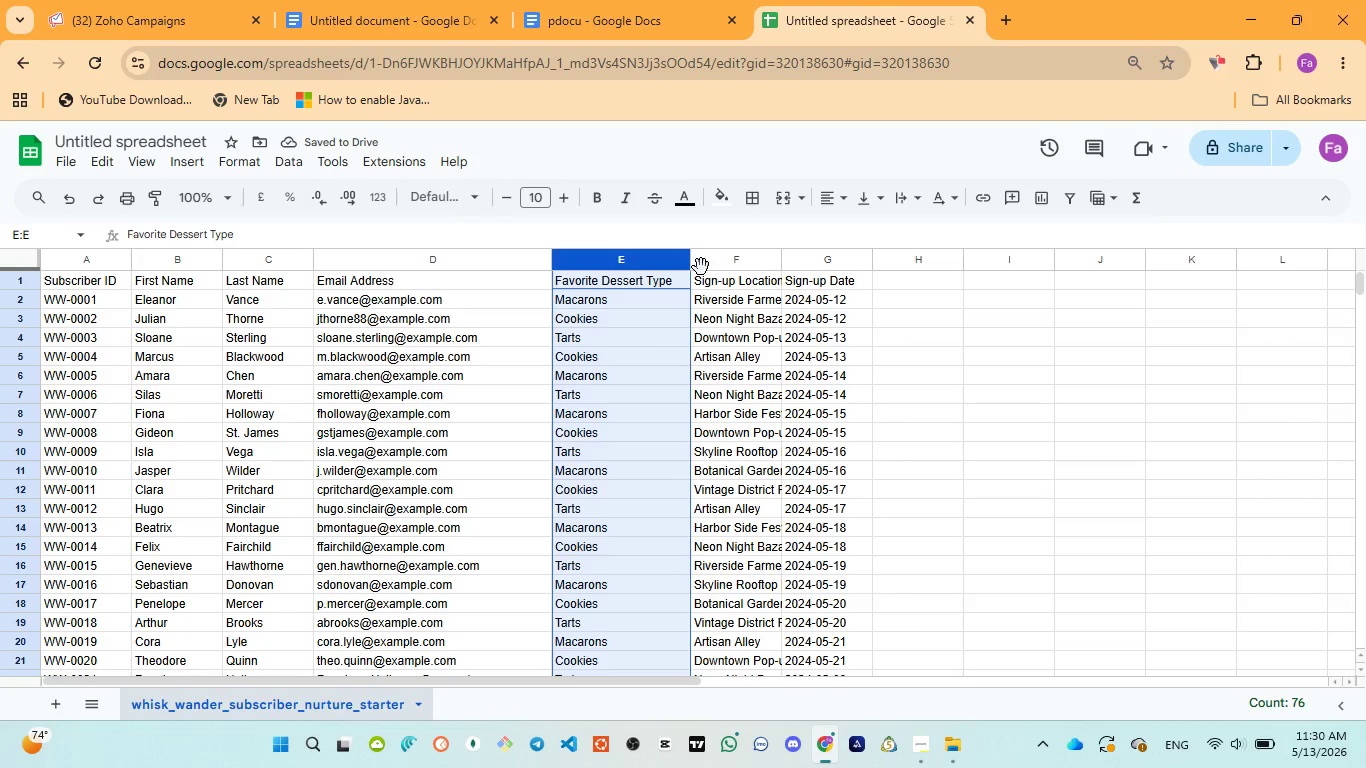 
wait(5.05)
 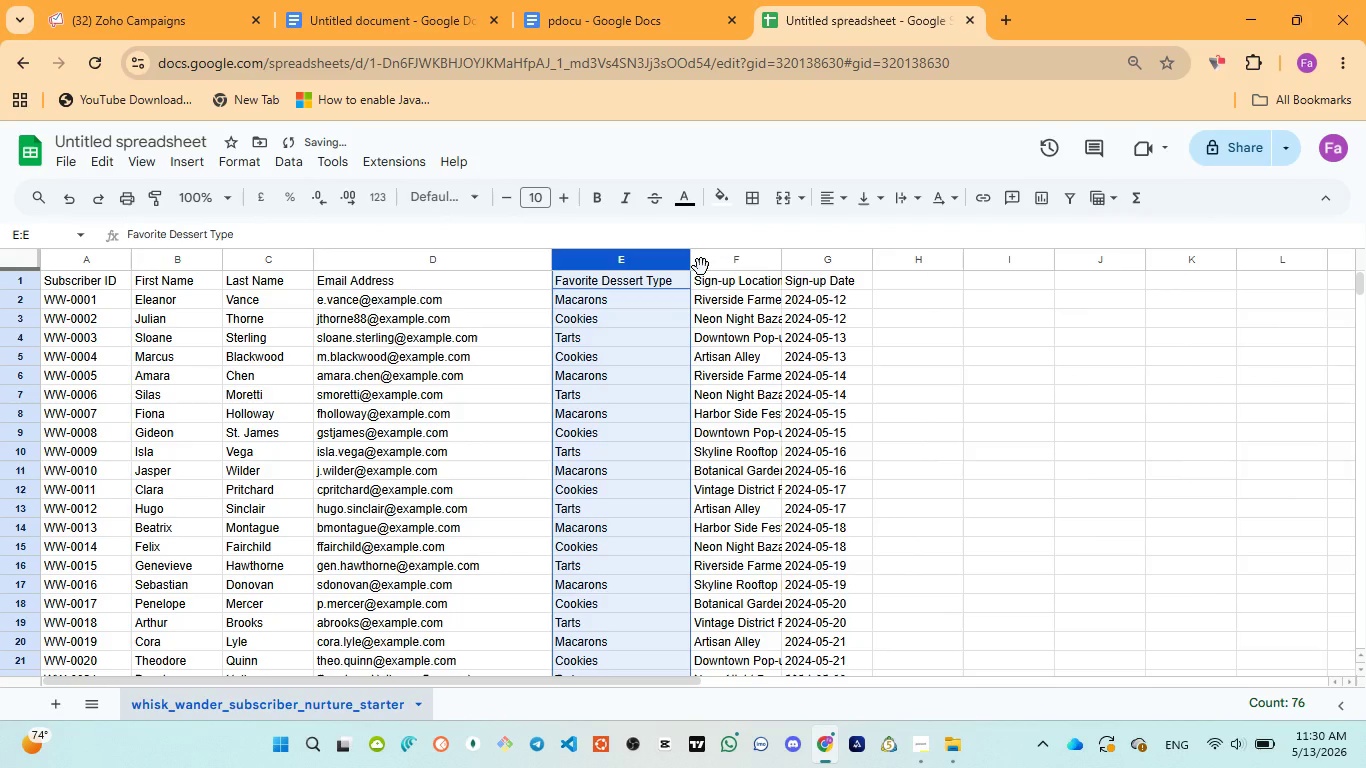 
scroll: coordinate [625, 339], scroll_direction: down, amount: 13.0
 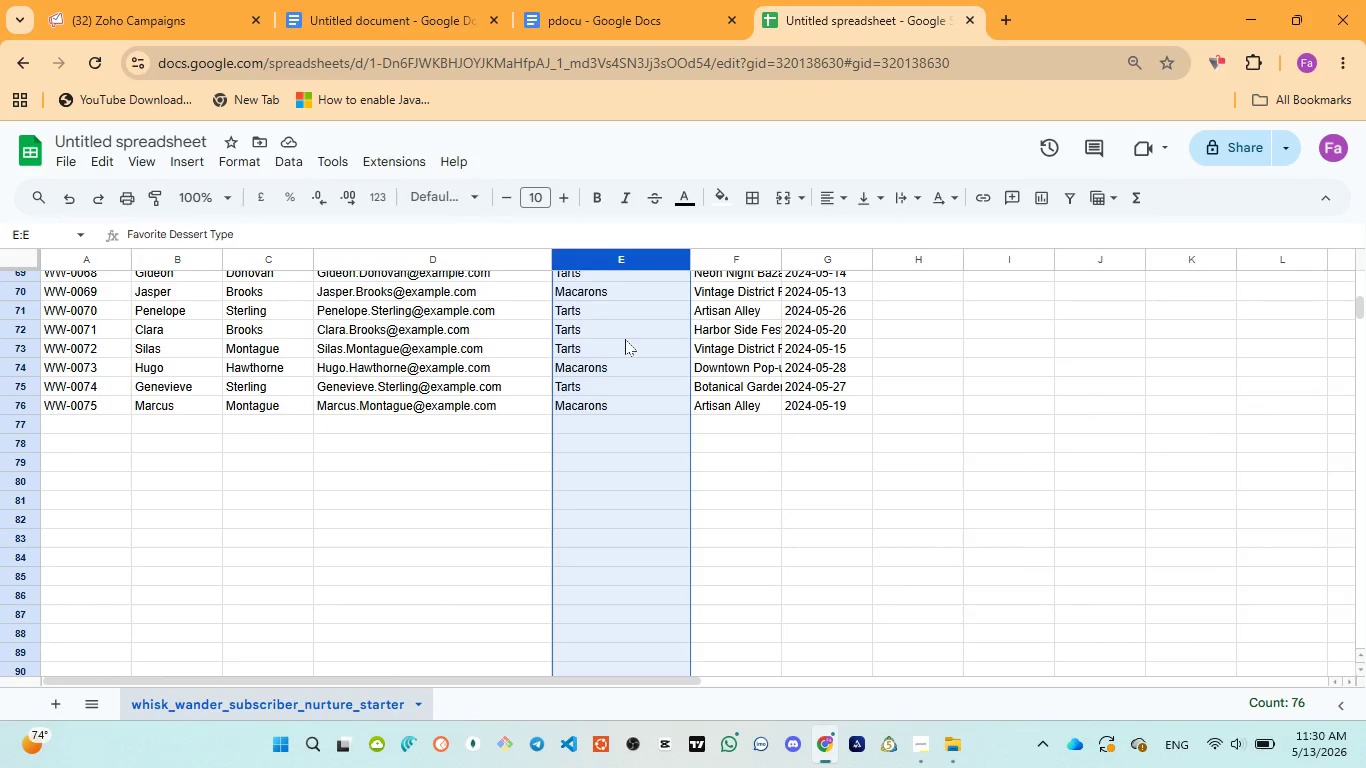 
scroll: coordinate [625, 339], scroll_direction: up, amount: 22.0
 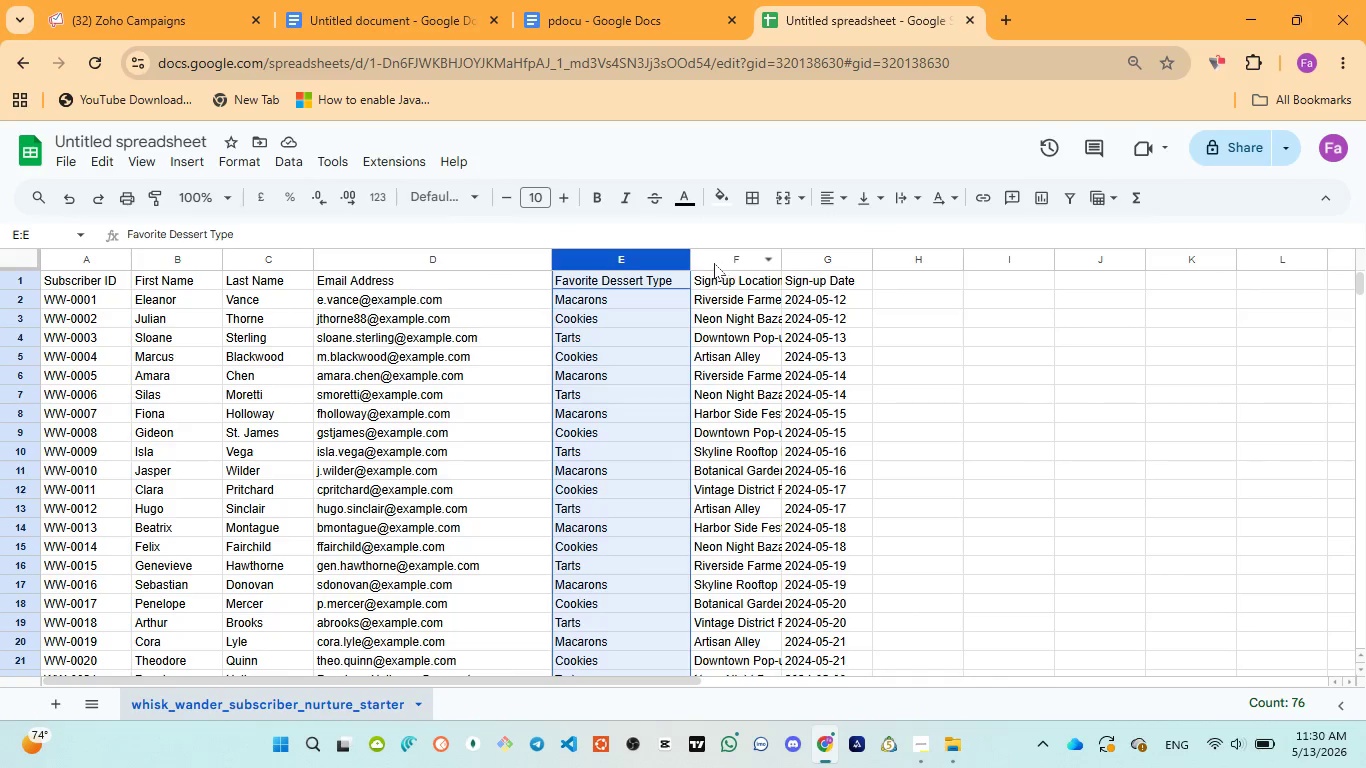 
left_click([709, 263])
 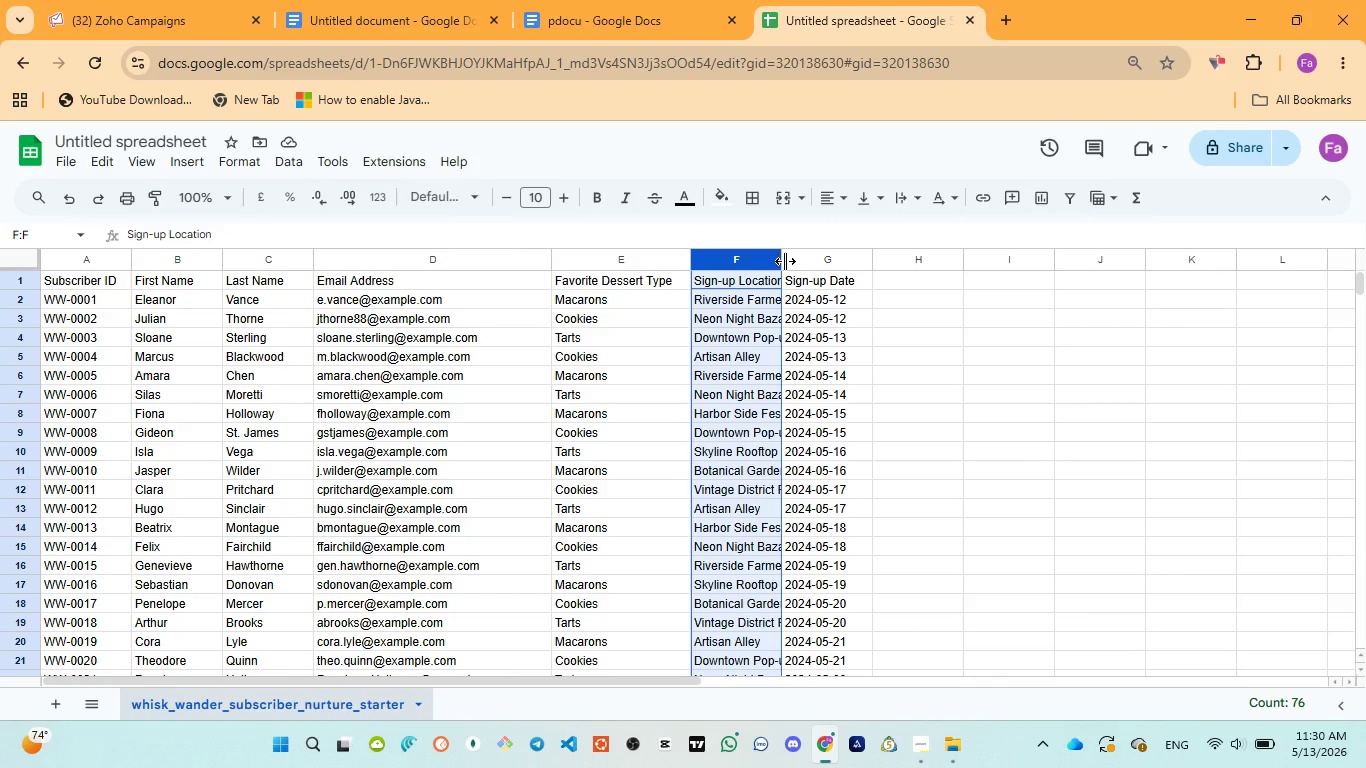 
left_click_drag(start_coordinate=[785, 261], to_coordinate=[841, 258])
 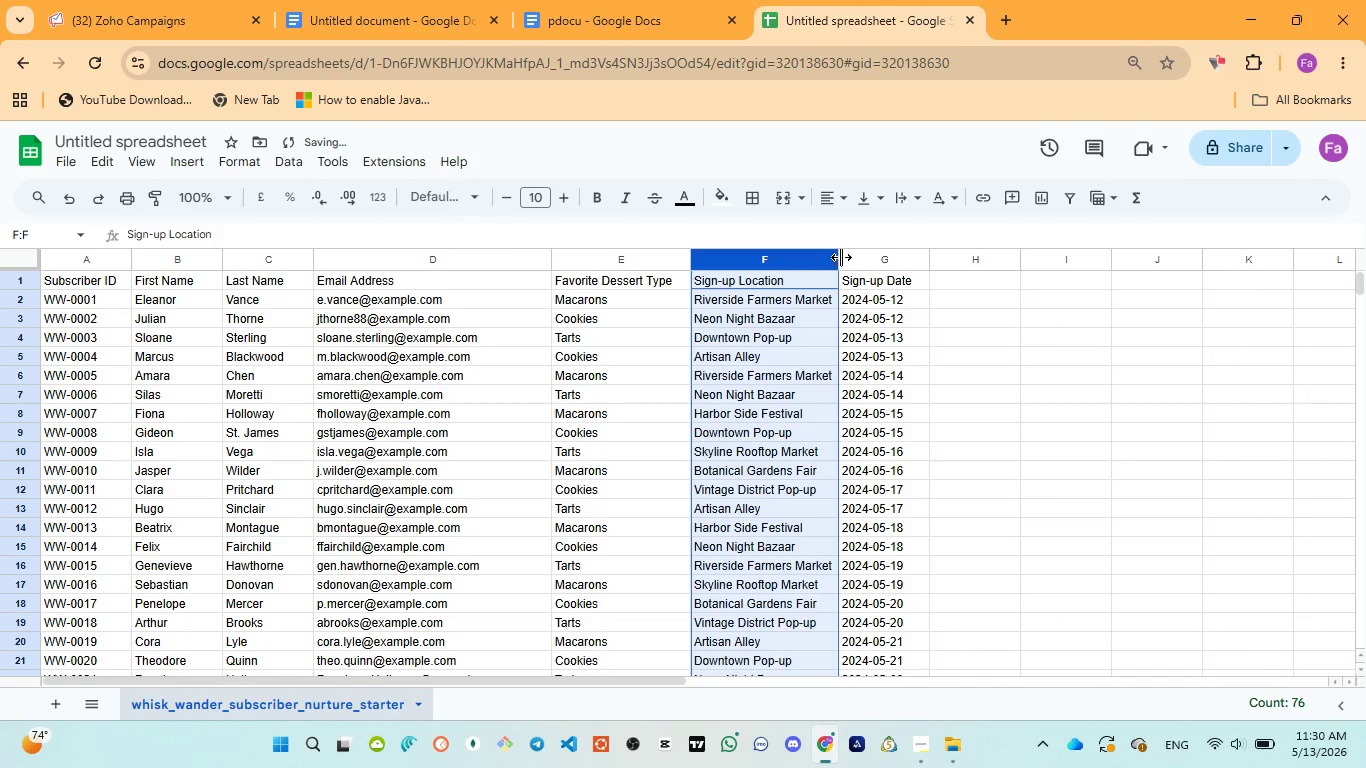 
left_click_drag(start_coordinate=[841, 257], to_coordinate=[904, 257])
 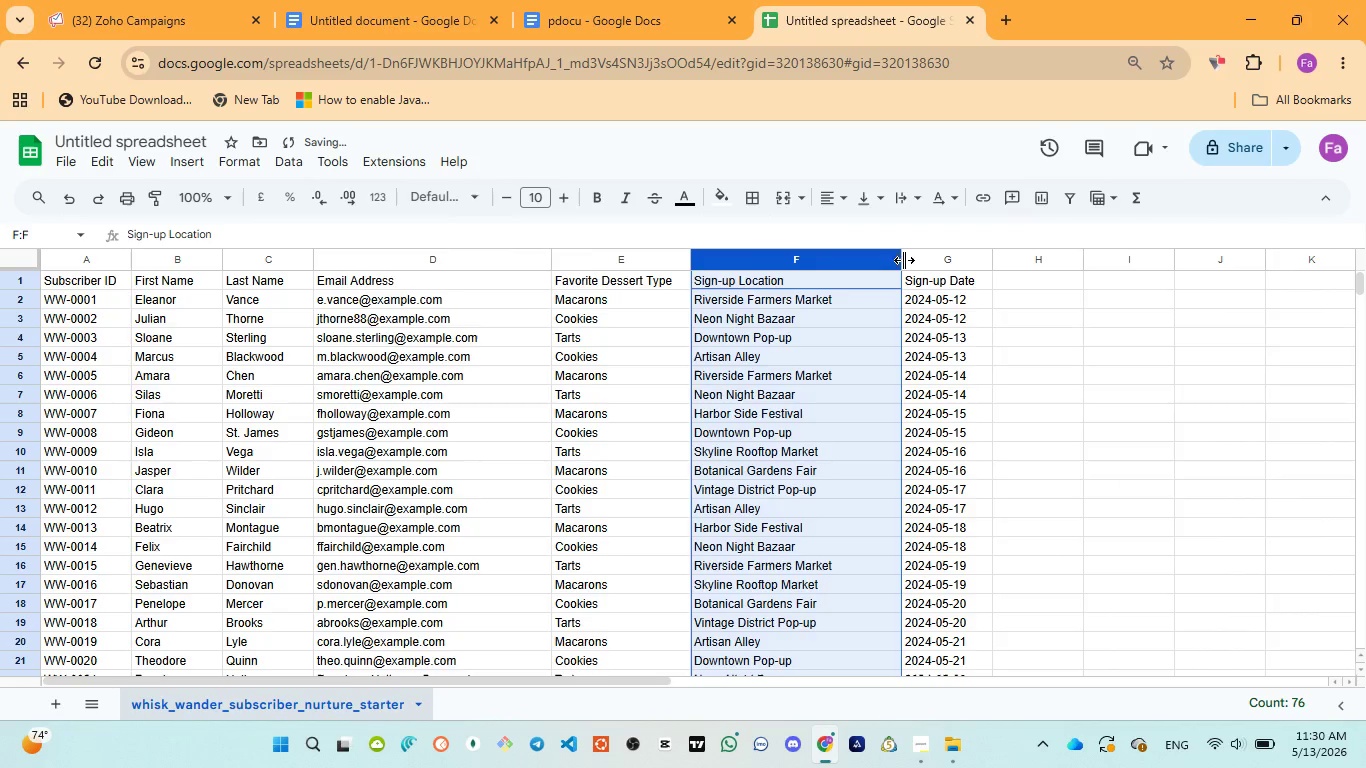 
scroll: coordinate [893, 278], scroll_direction: down, amount: 13.0
 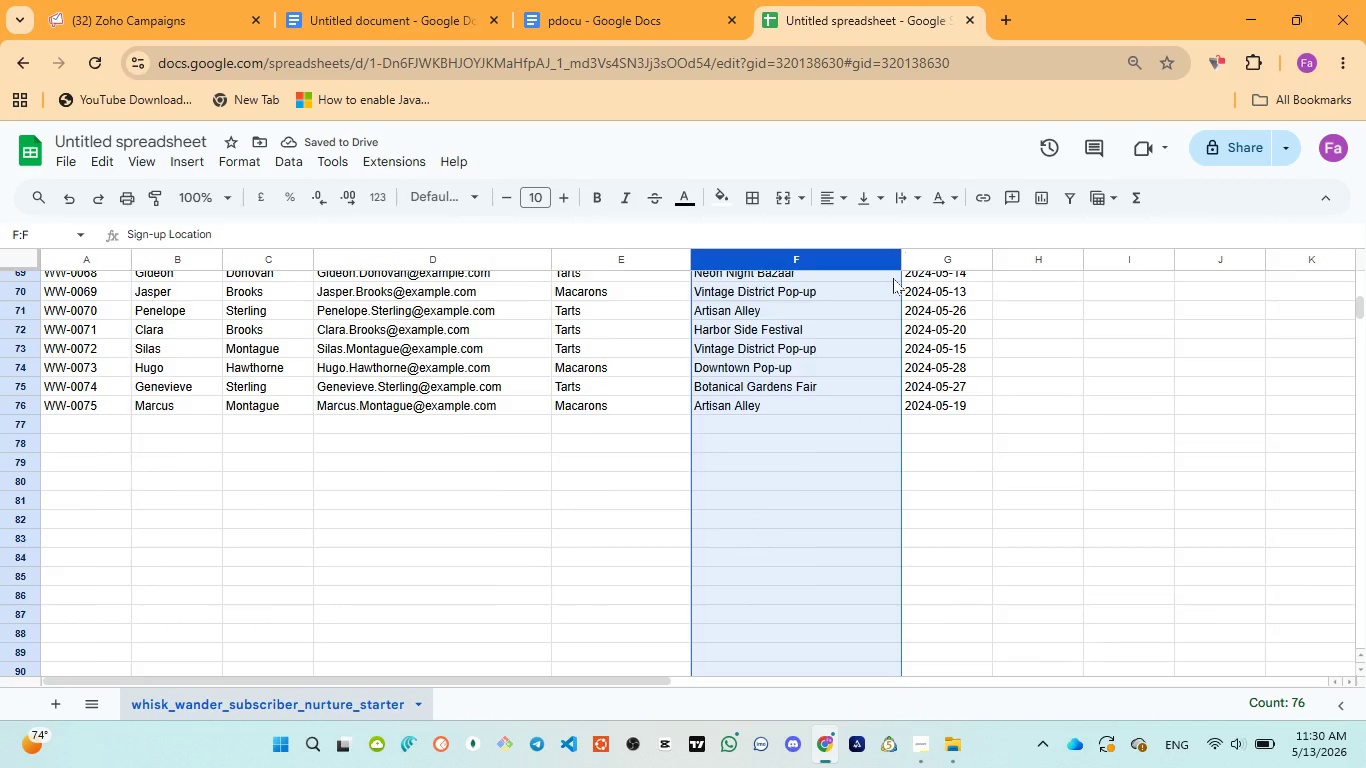 
scroll: coordinate [893, 278], scroll_direction: up, amount: 23.0
 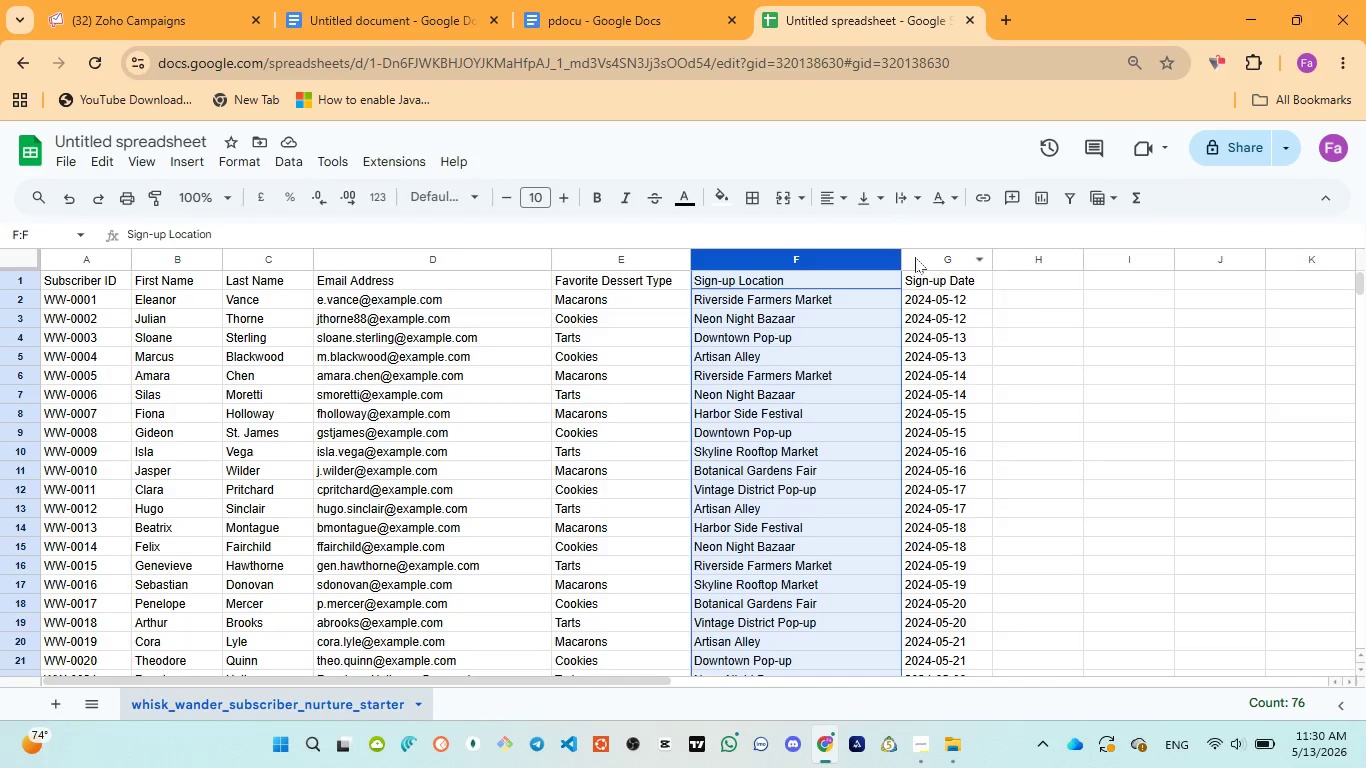 
left_click([915, 257])
 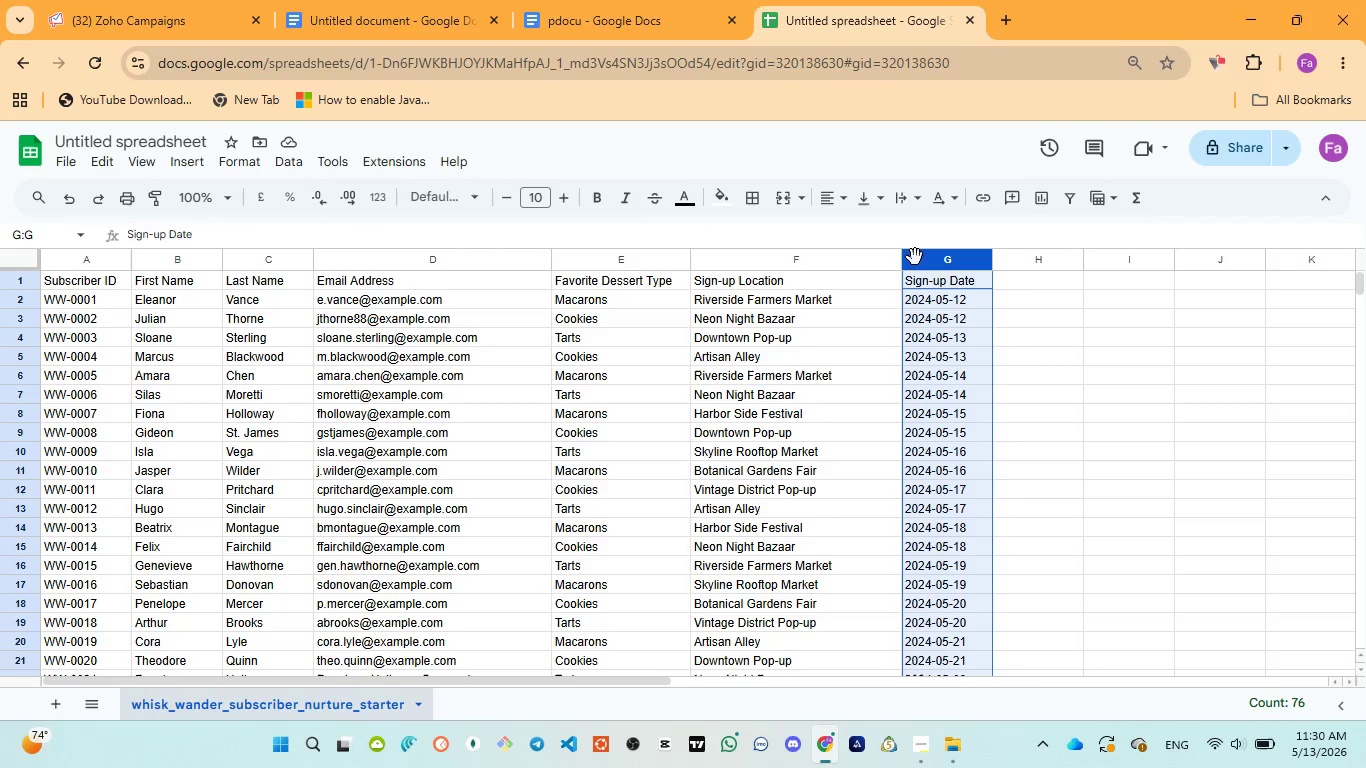 
scroll: coordinate [915, 257], scroll_direction: up, amount: 1.0
 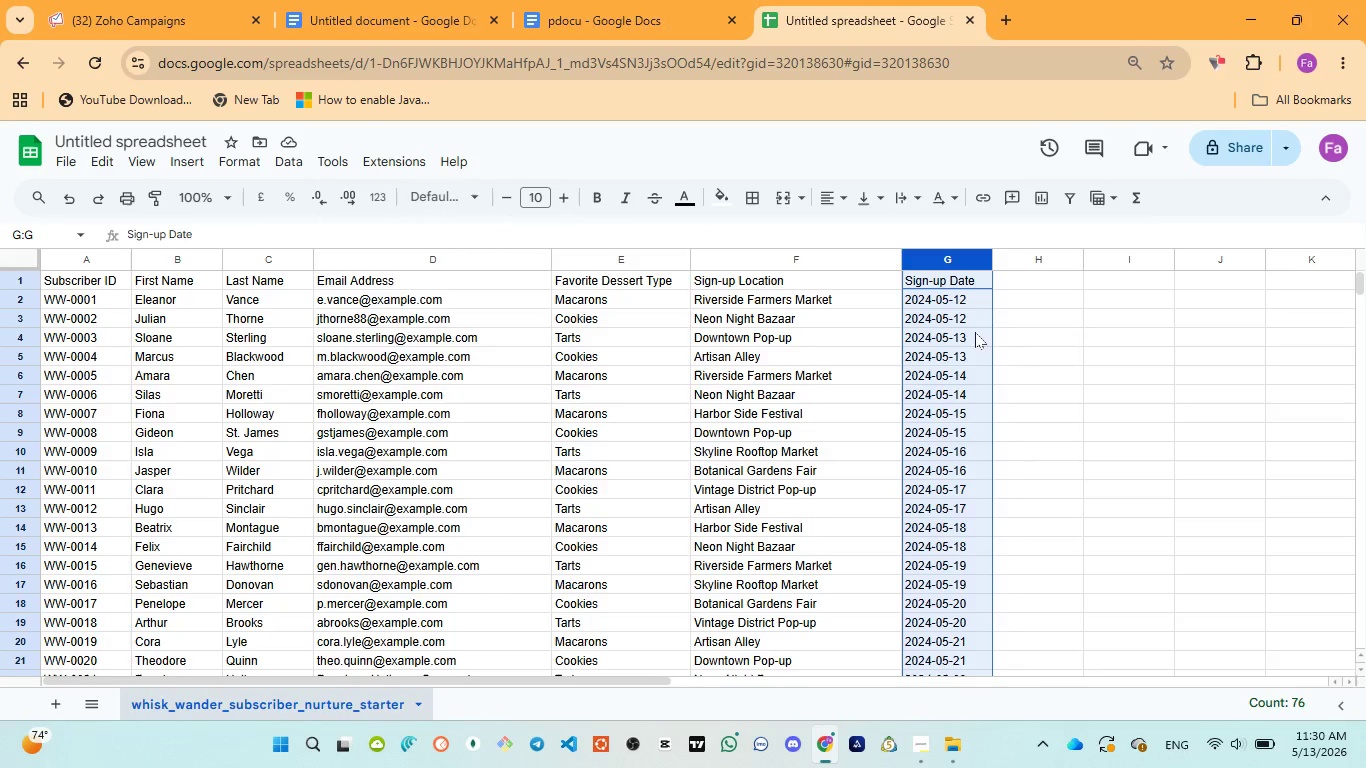 
scroll: coordinate [961, 365], scroll_direction: down, amount: 12.0
 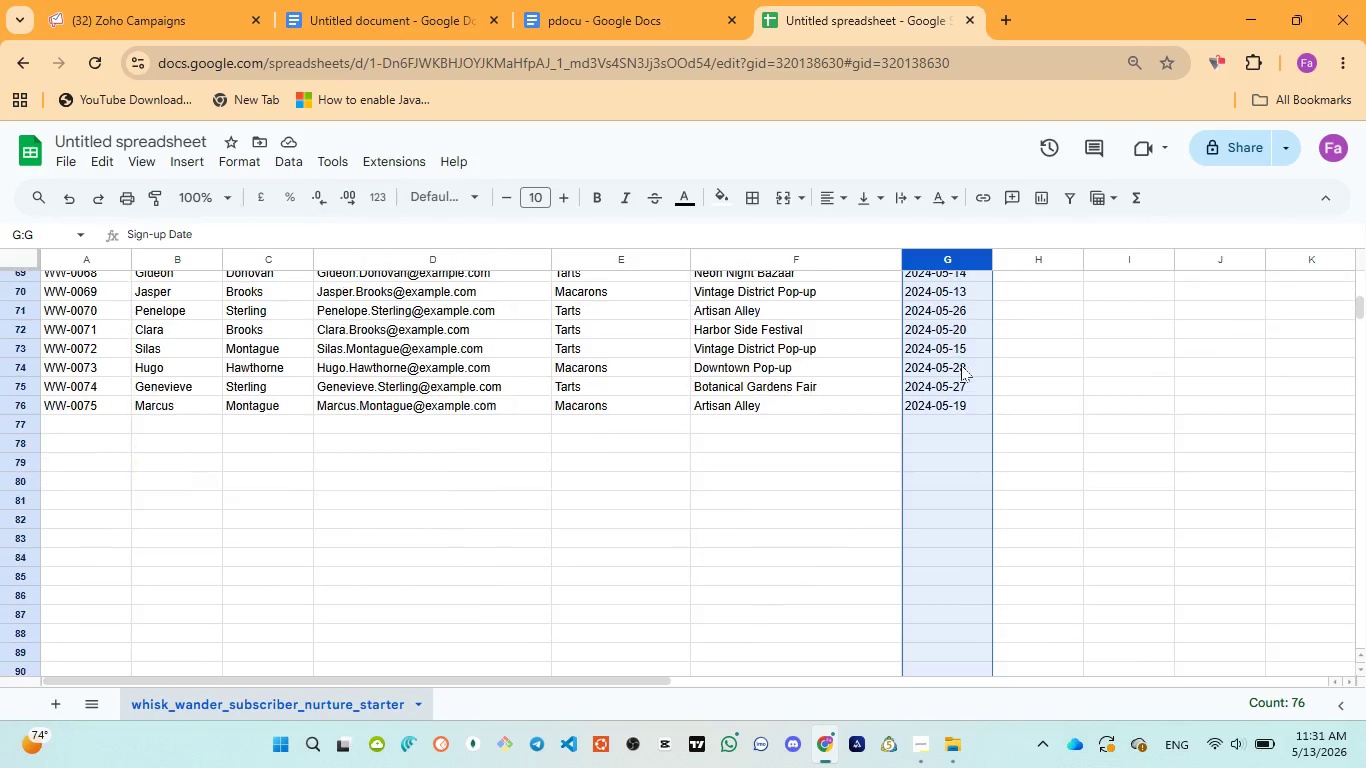 
scroll: coordinate [960, 365], scroll_direction: up, amount: 27.0
 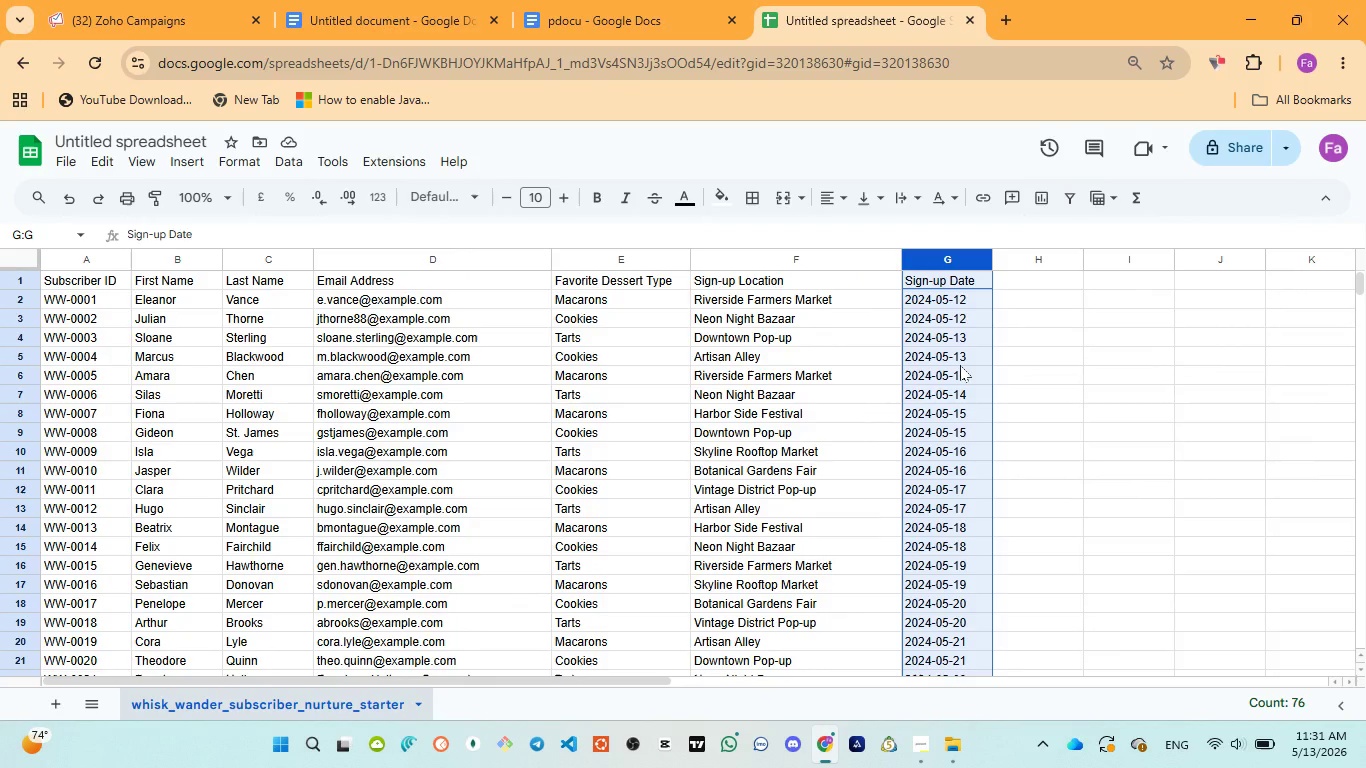 
wait(32.0)
 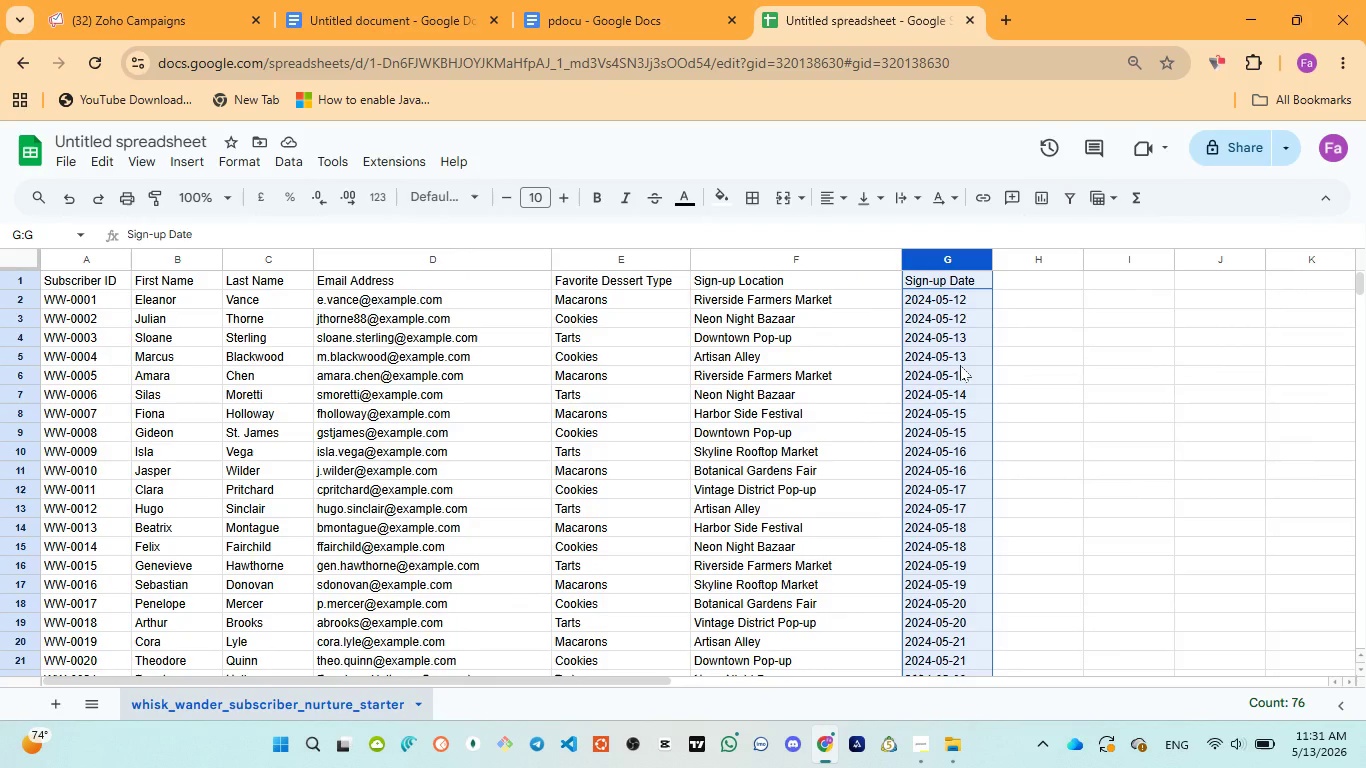 
scroll: coordinate [928, 349], scroll_direction: down, amount: 13.0
 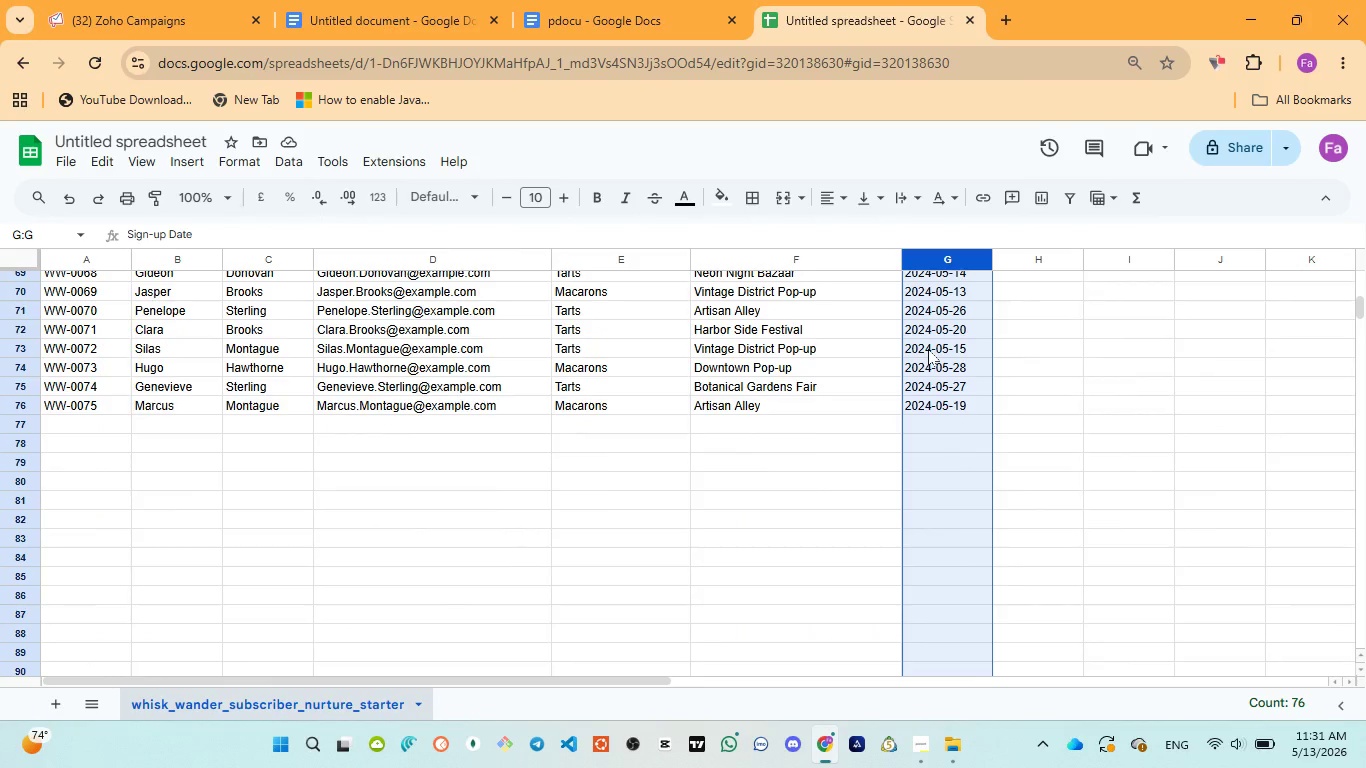 
scroll: coordinate [928, 349], scroll_direction: up, amount: 22.0
 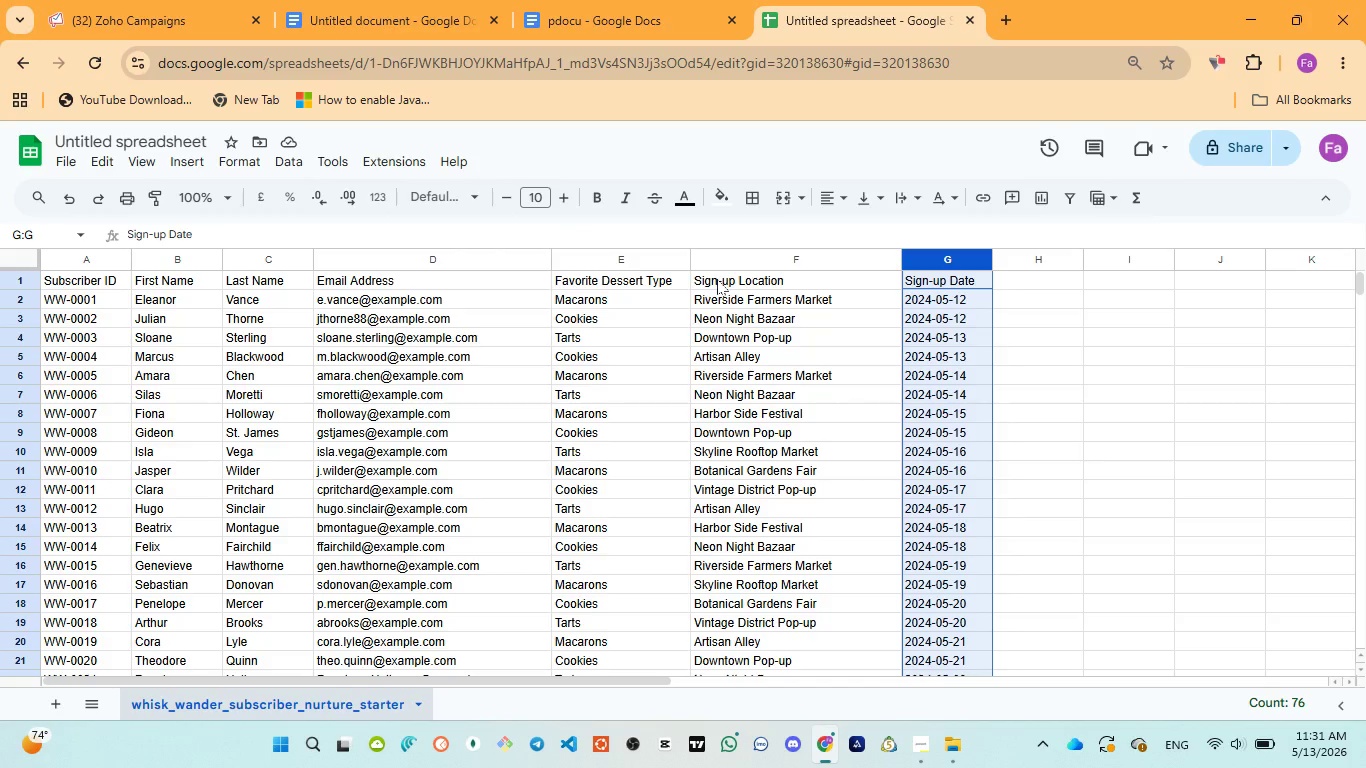 
left_click([717, 279])
 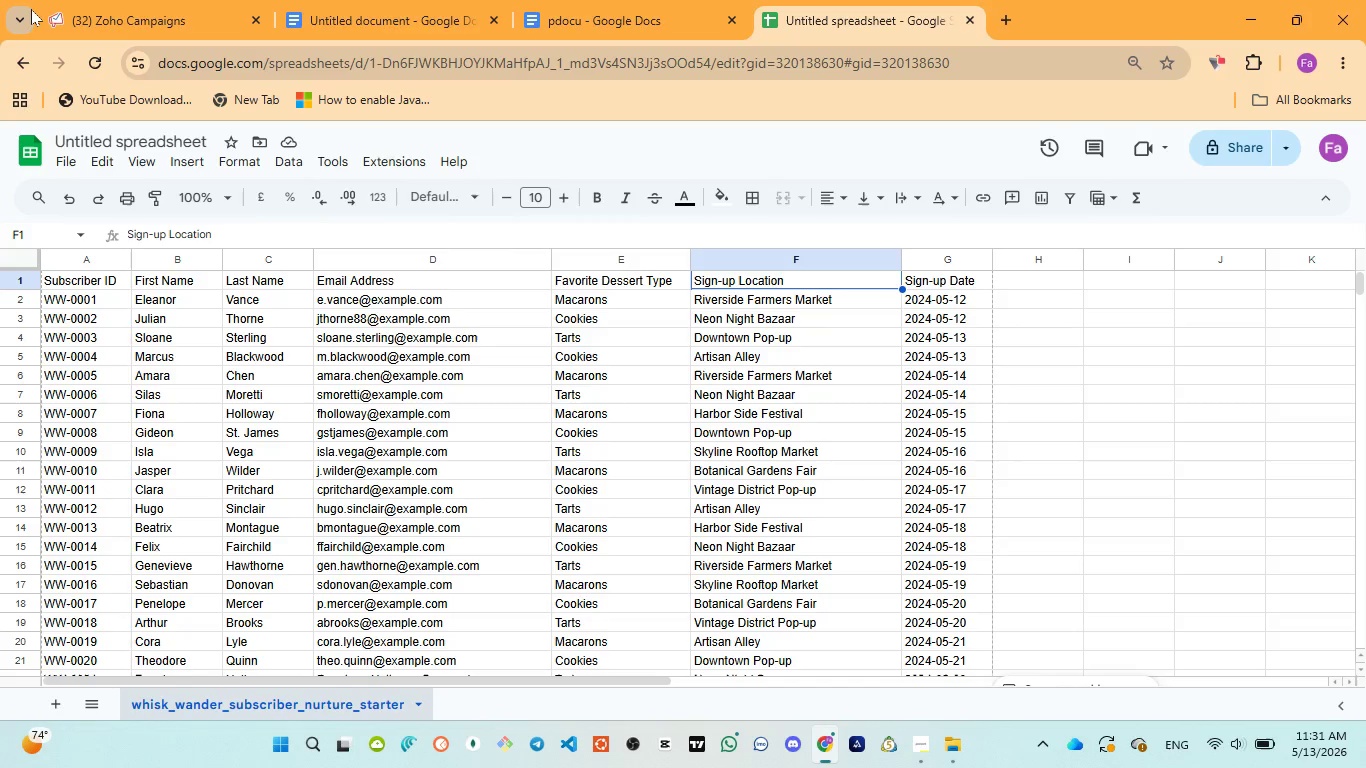 
wait(20.05)
 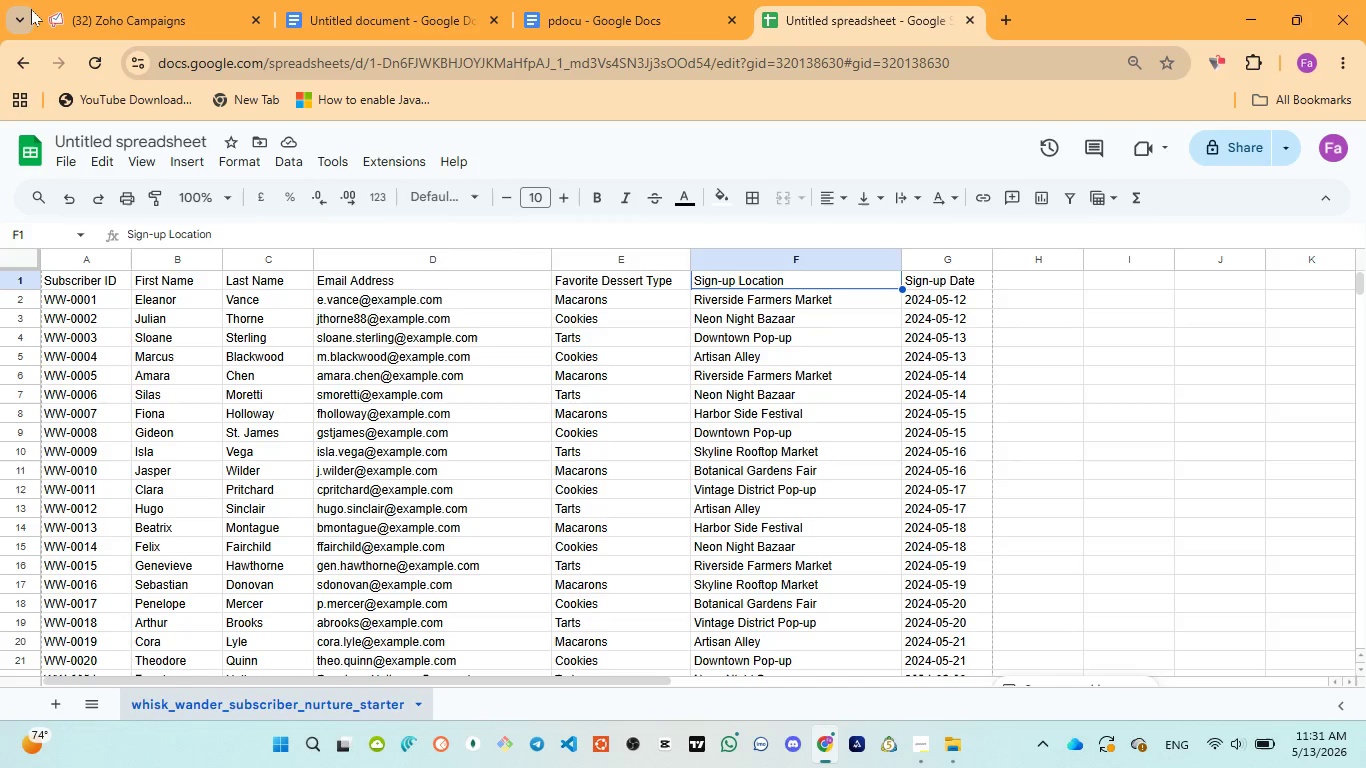 
double_click([373, 306])
 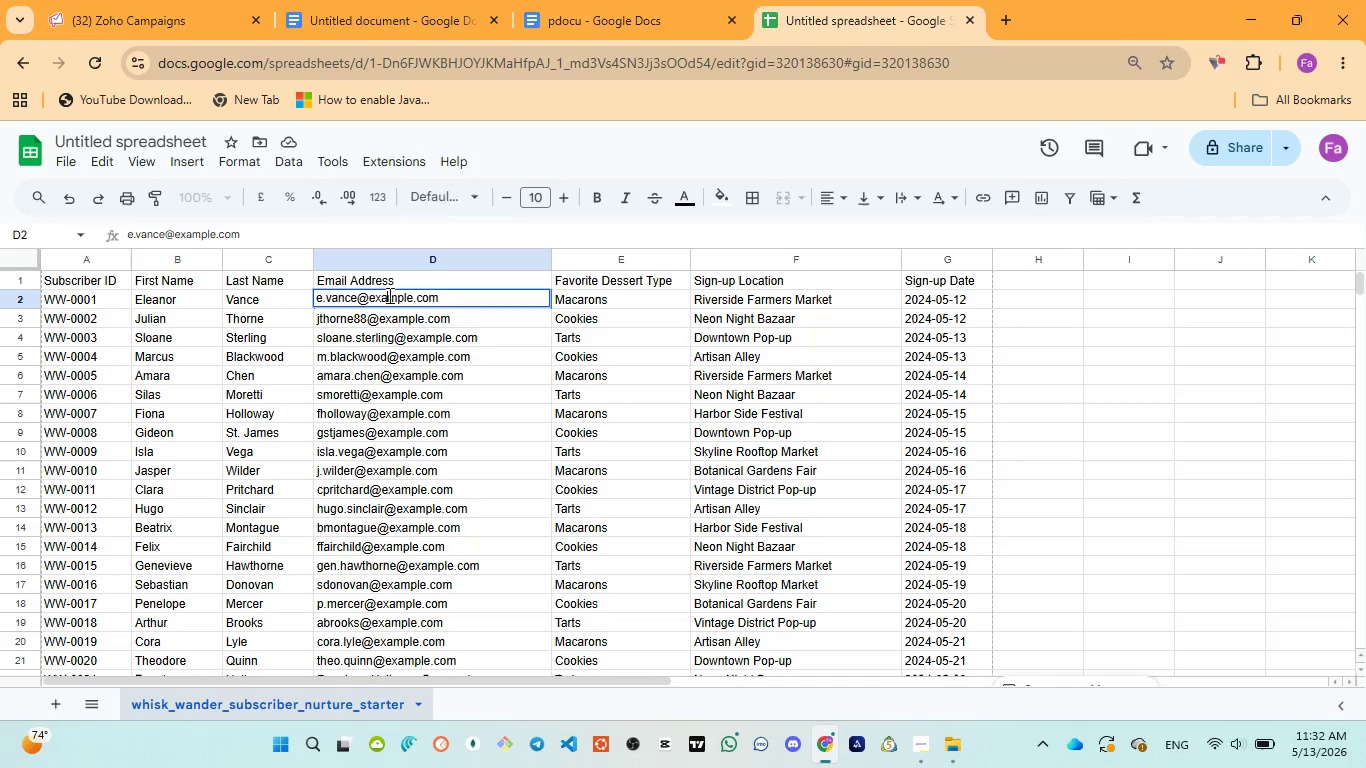 
double_click([388, 295])
 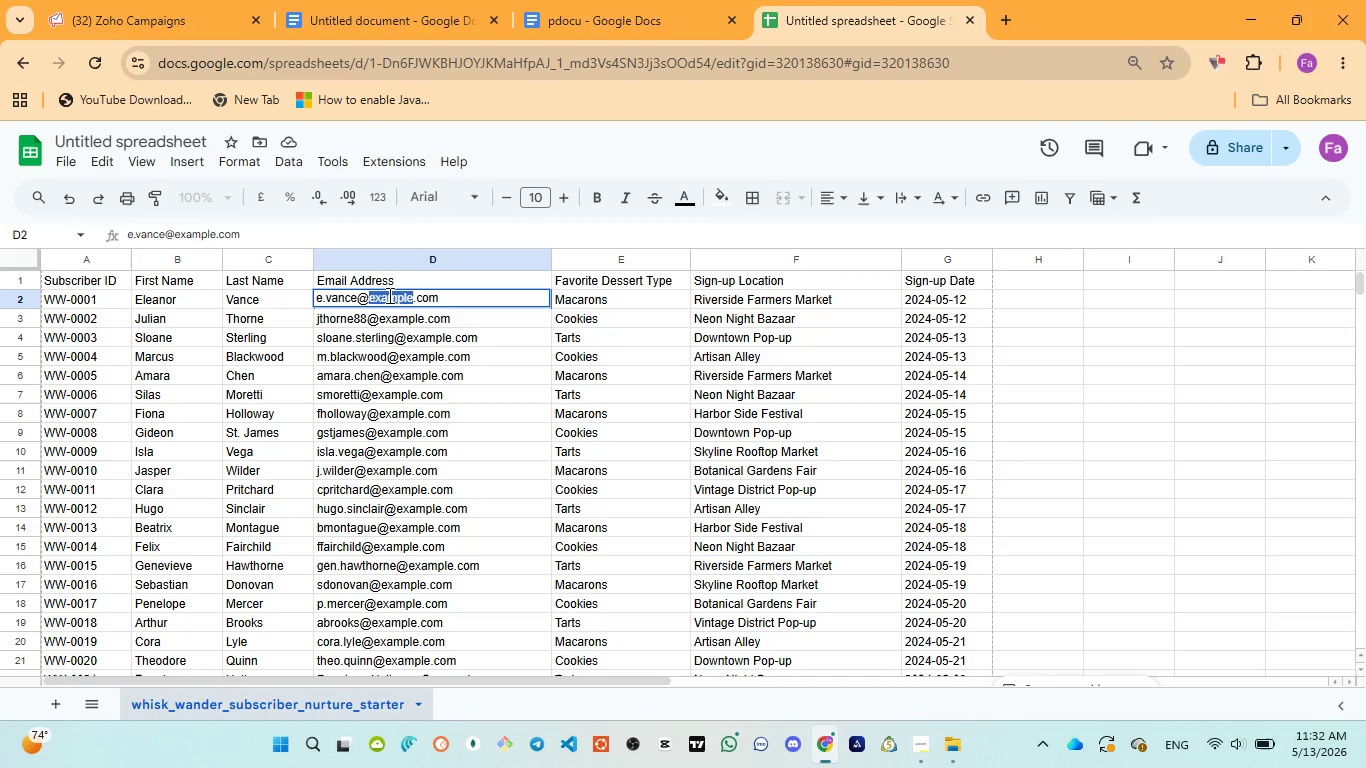 
type(gmail)
 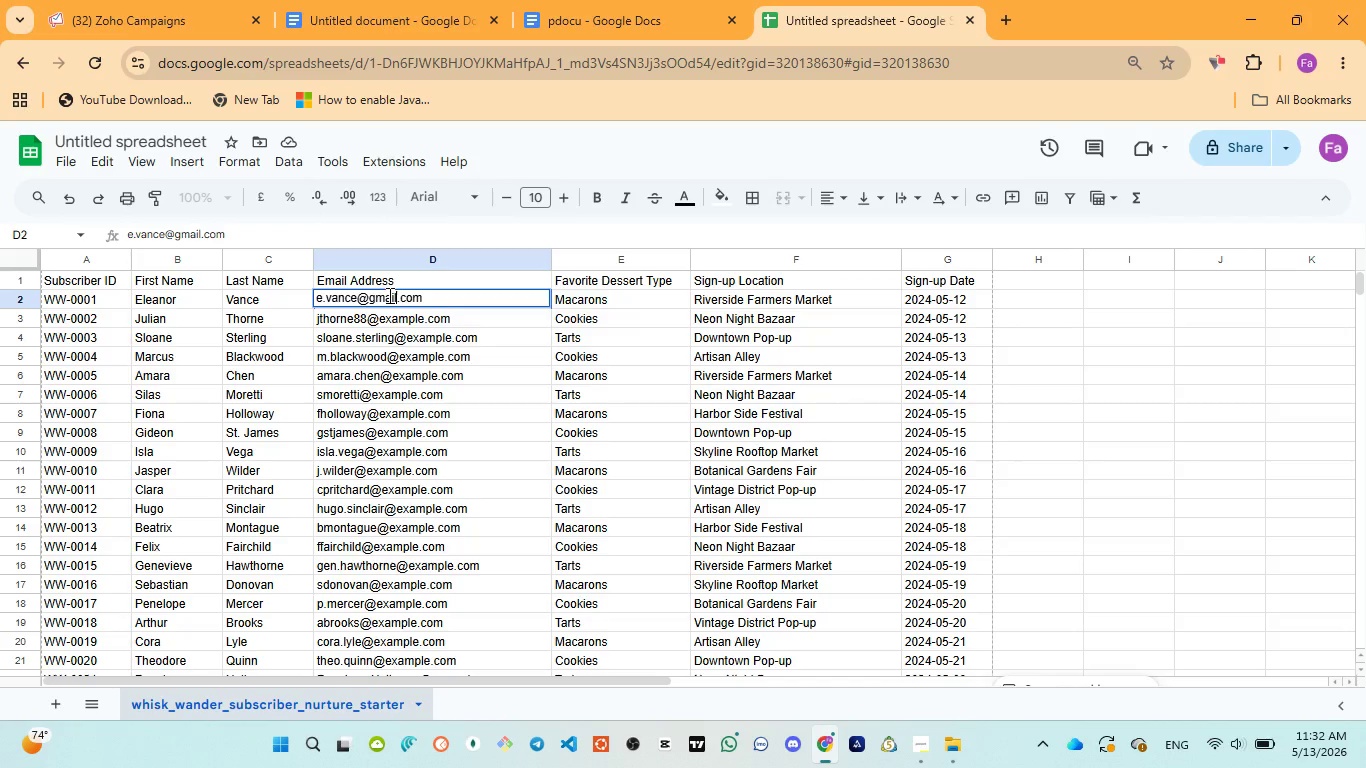 
double_click([388, 295])
 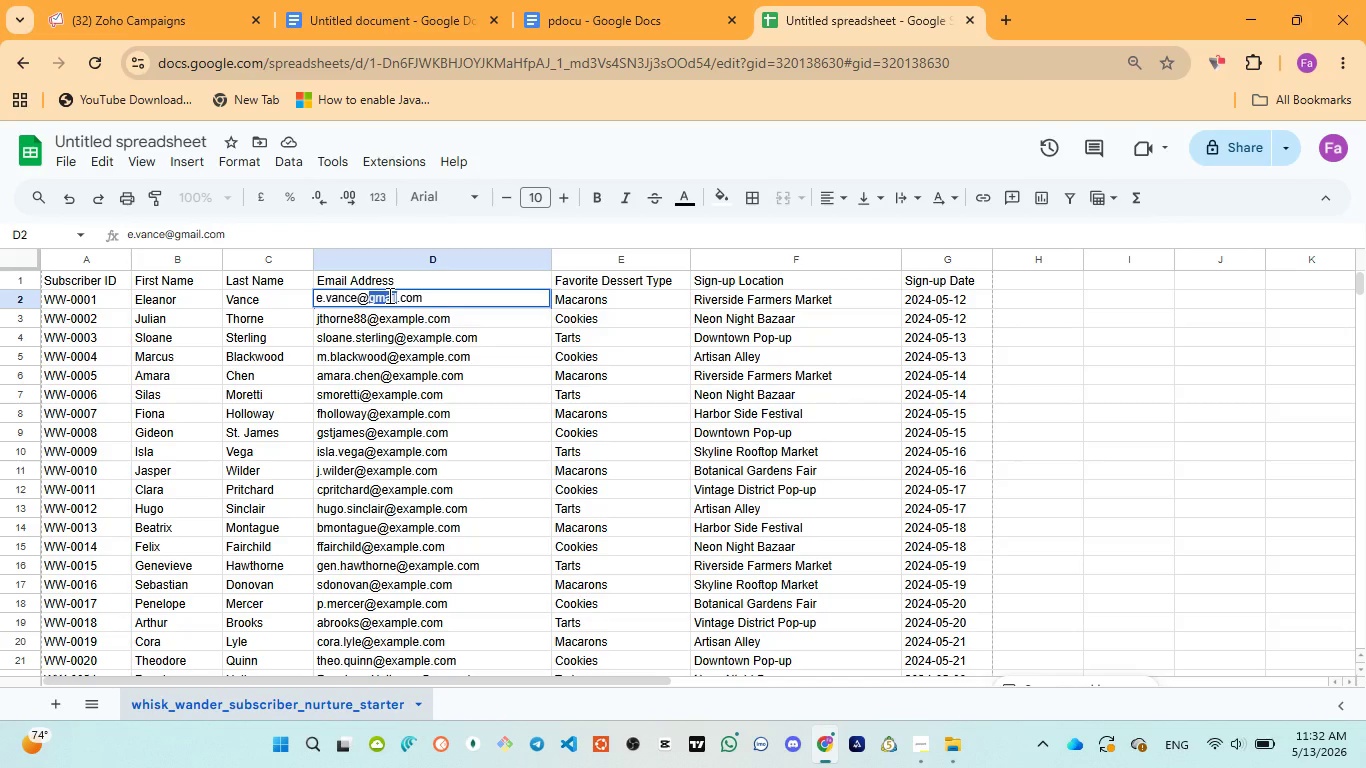 
key(Control+C)
 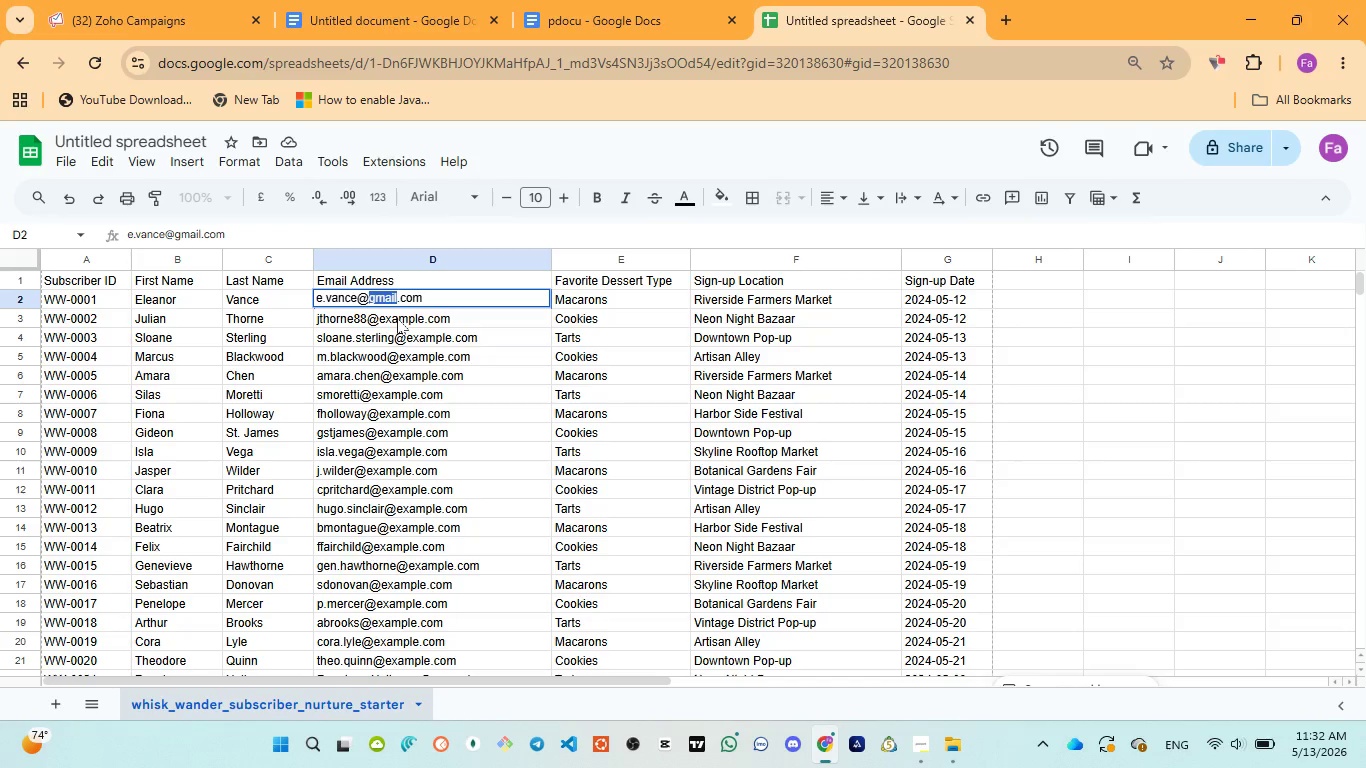 
left_click([397, 318])
 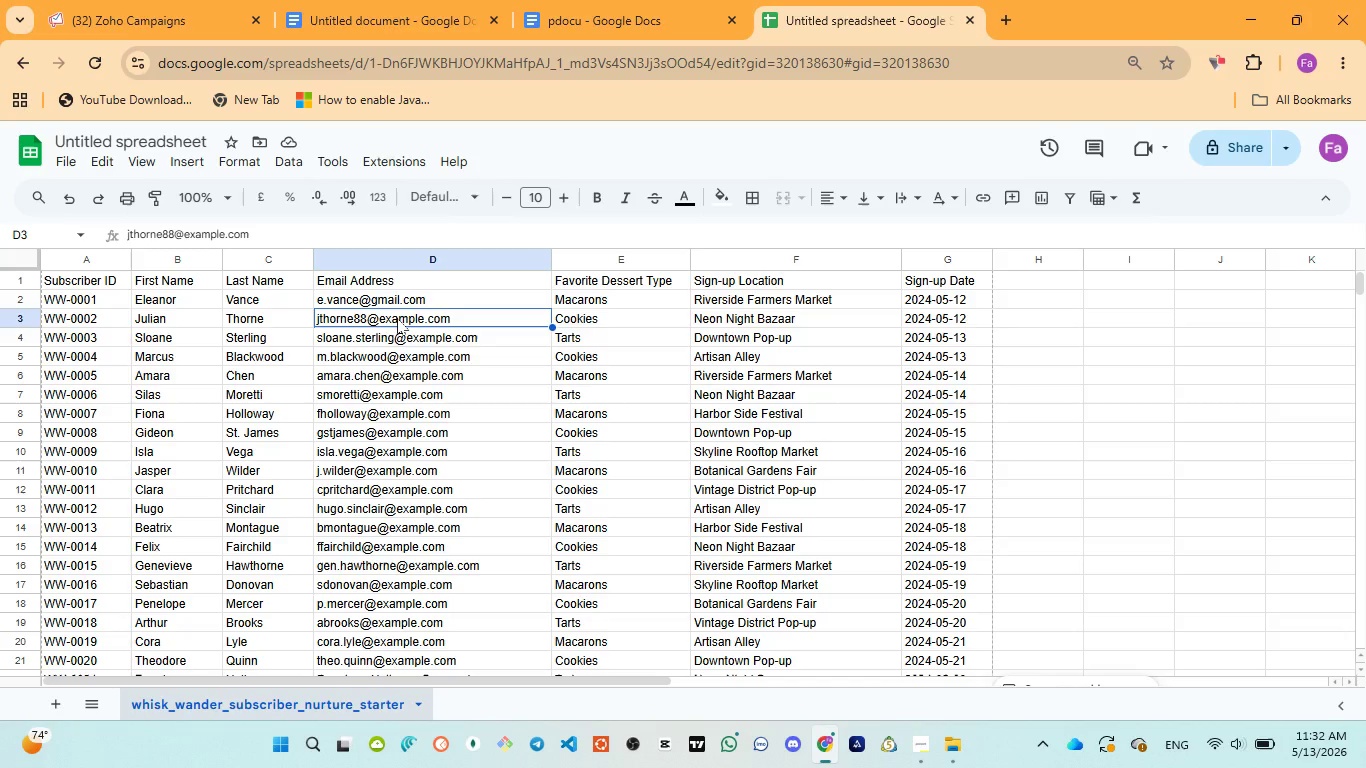 
wait(10.39)
 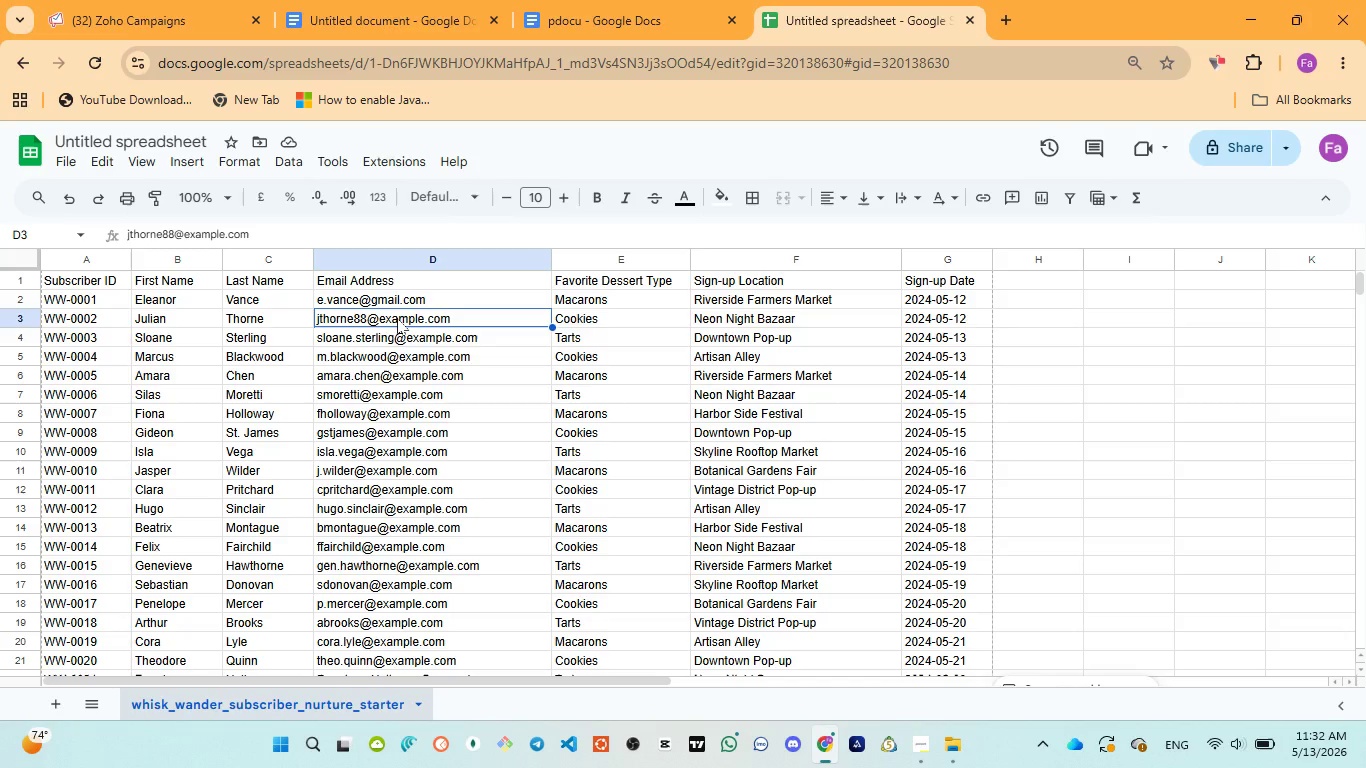 
double_click([397, 317])
 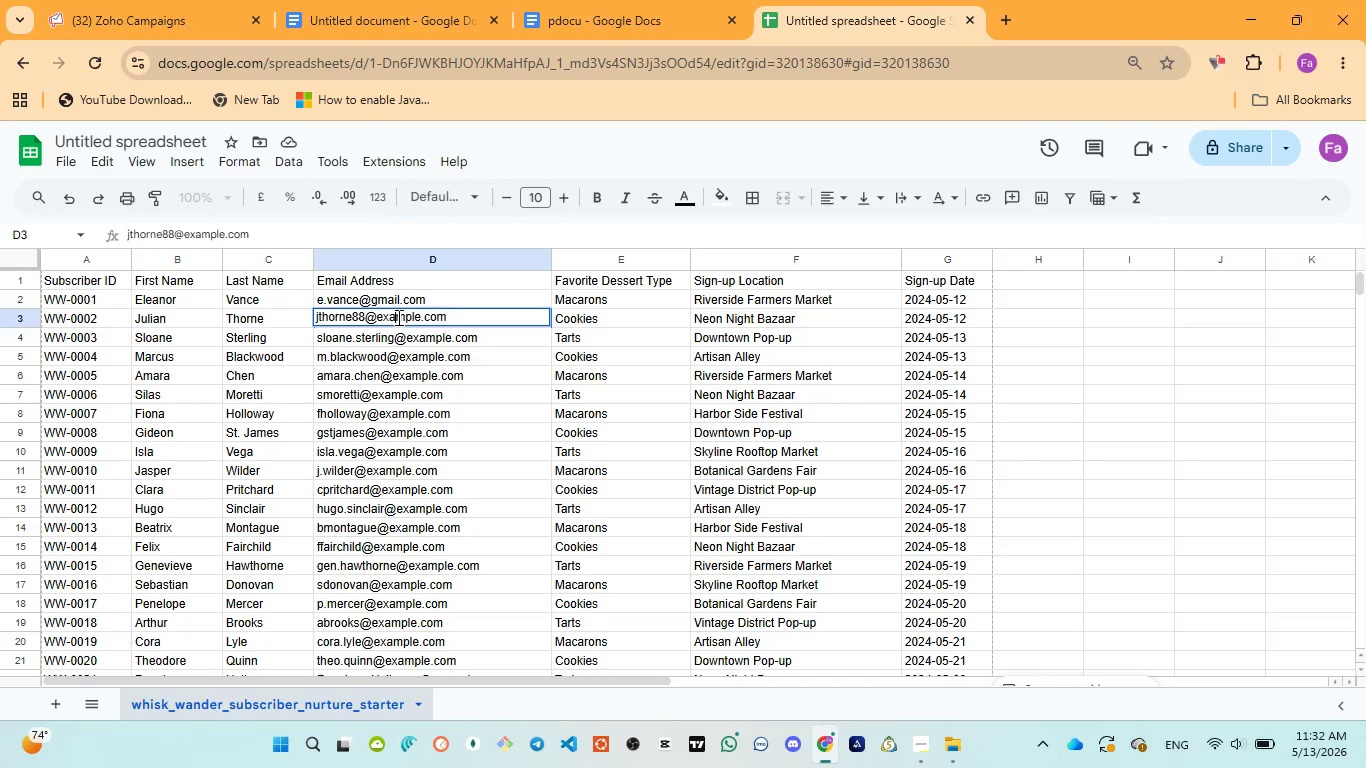 
double_click([397, 317])
 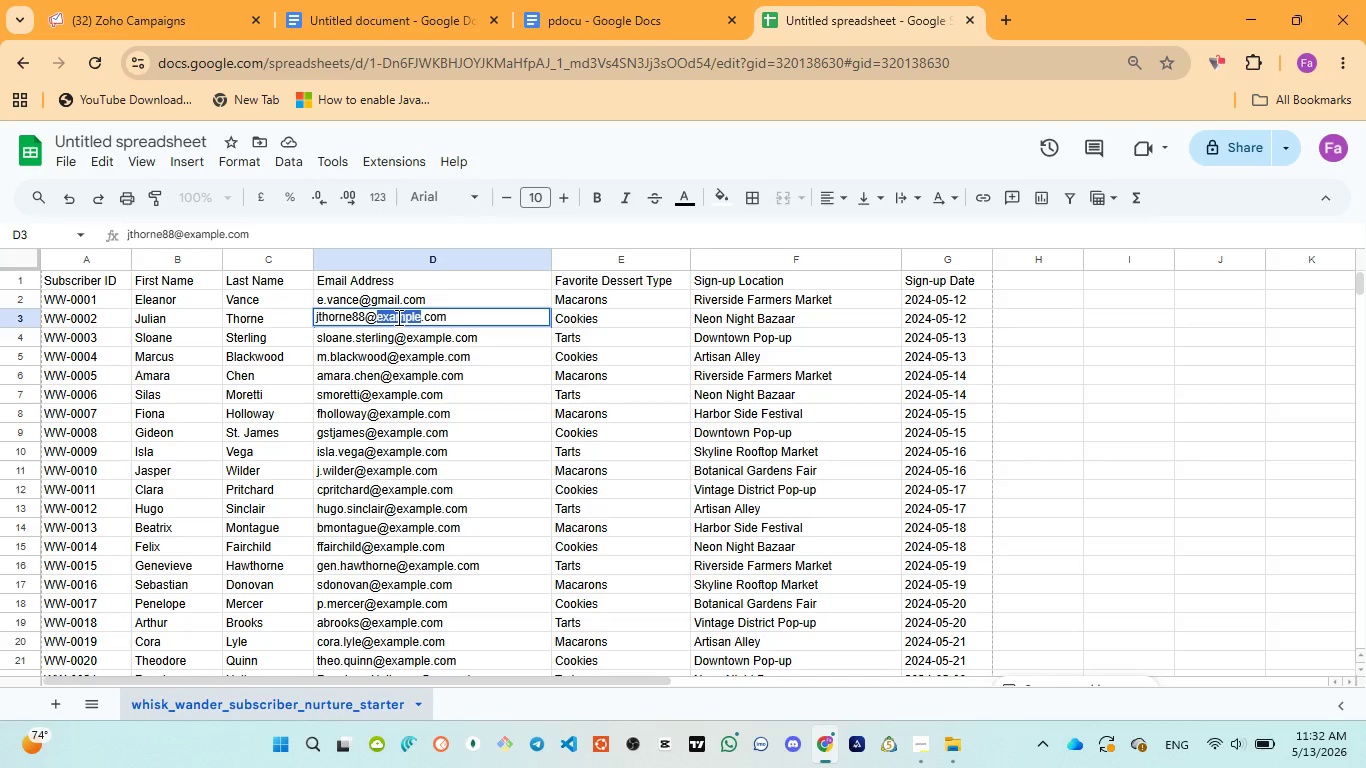 
key(Control+V)
 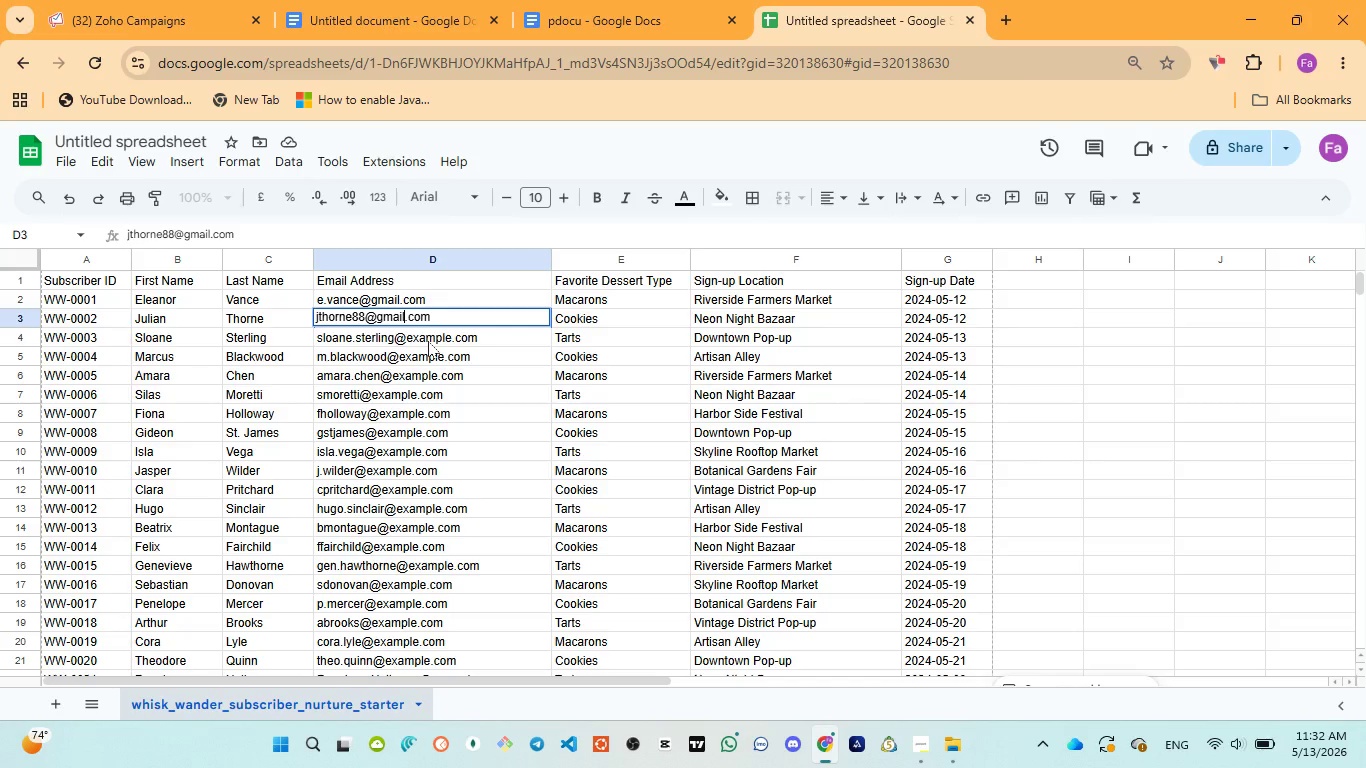 
double_click([428, 341])
 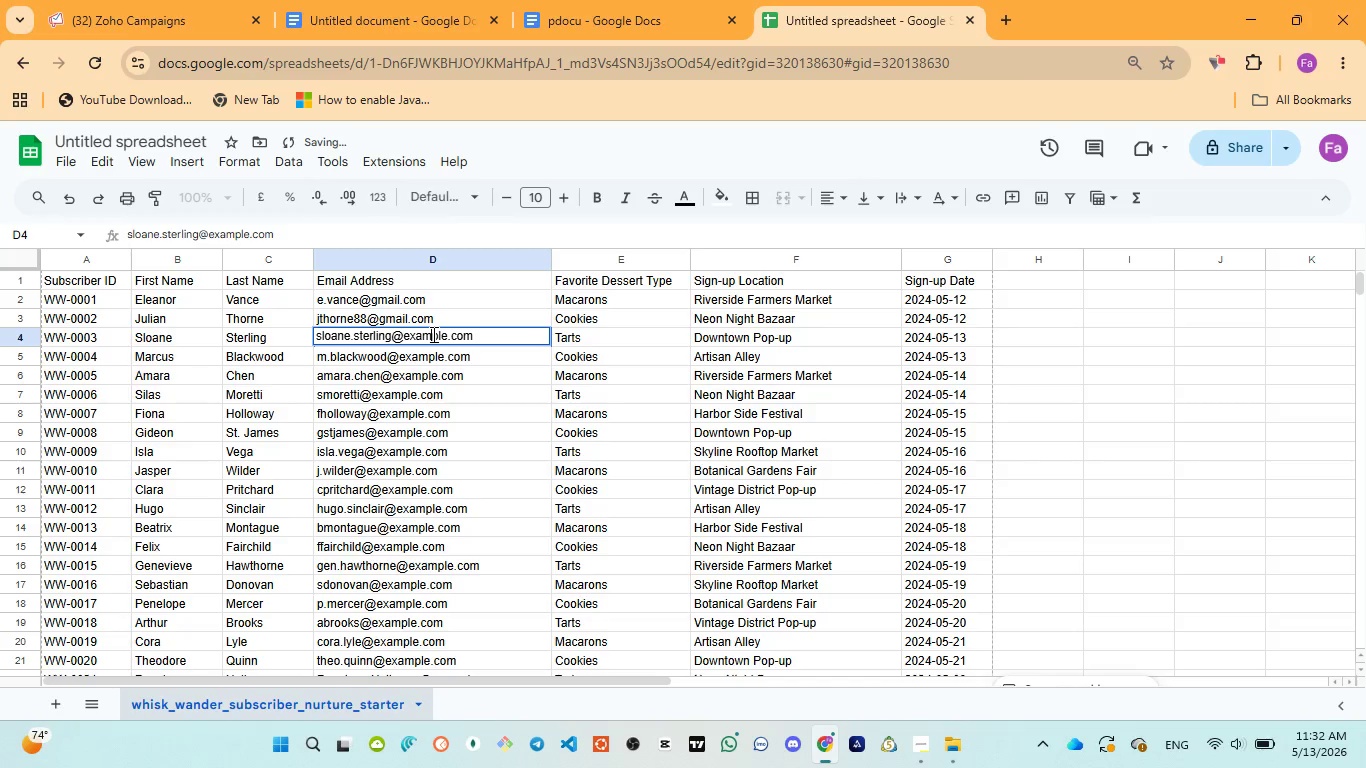 
double_click([432, 334])
 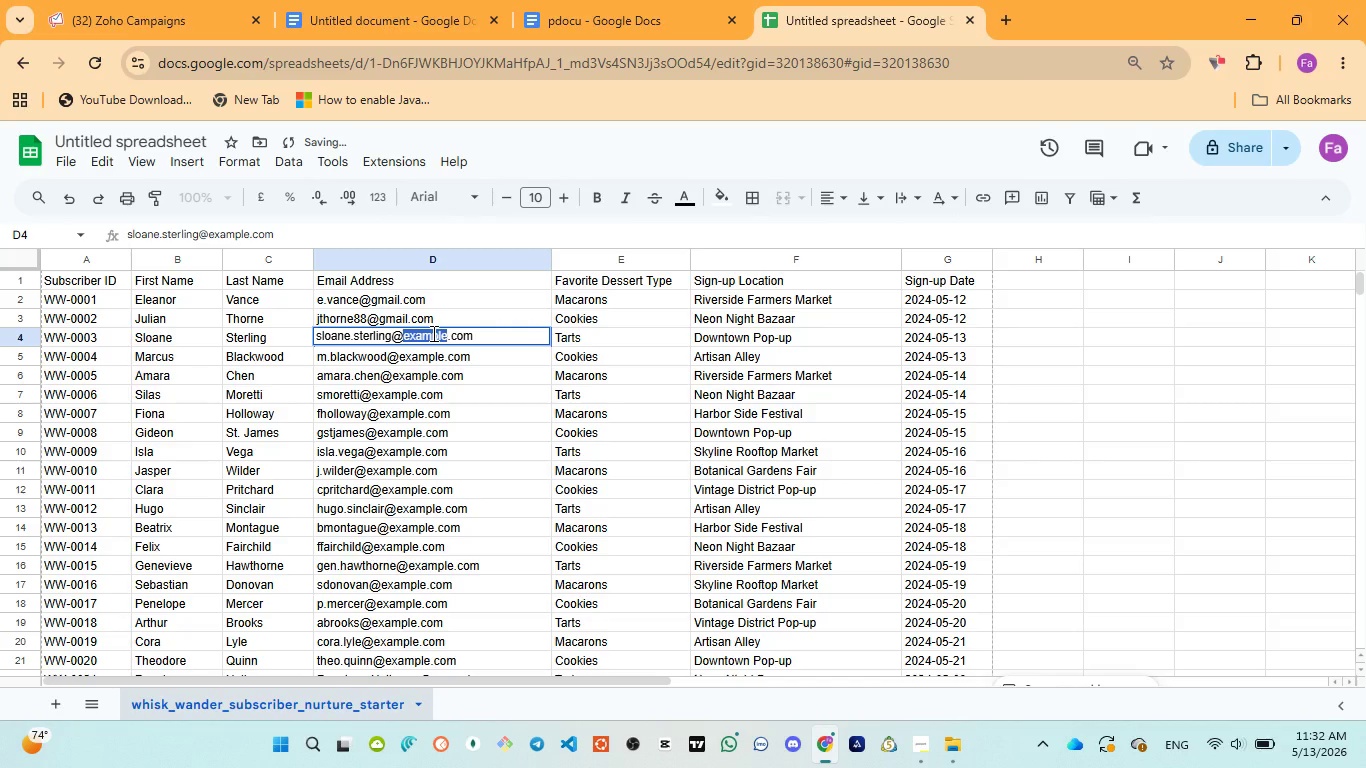 
key(Control+V)
 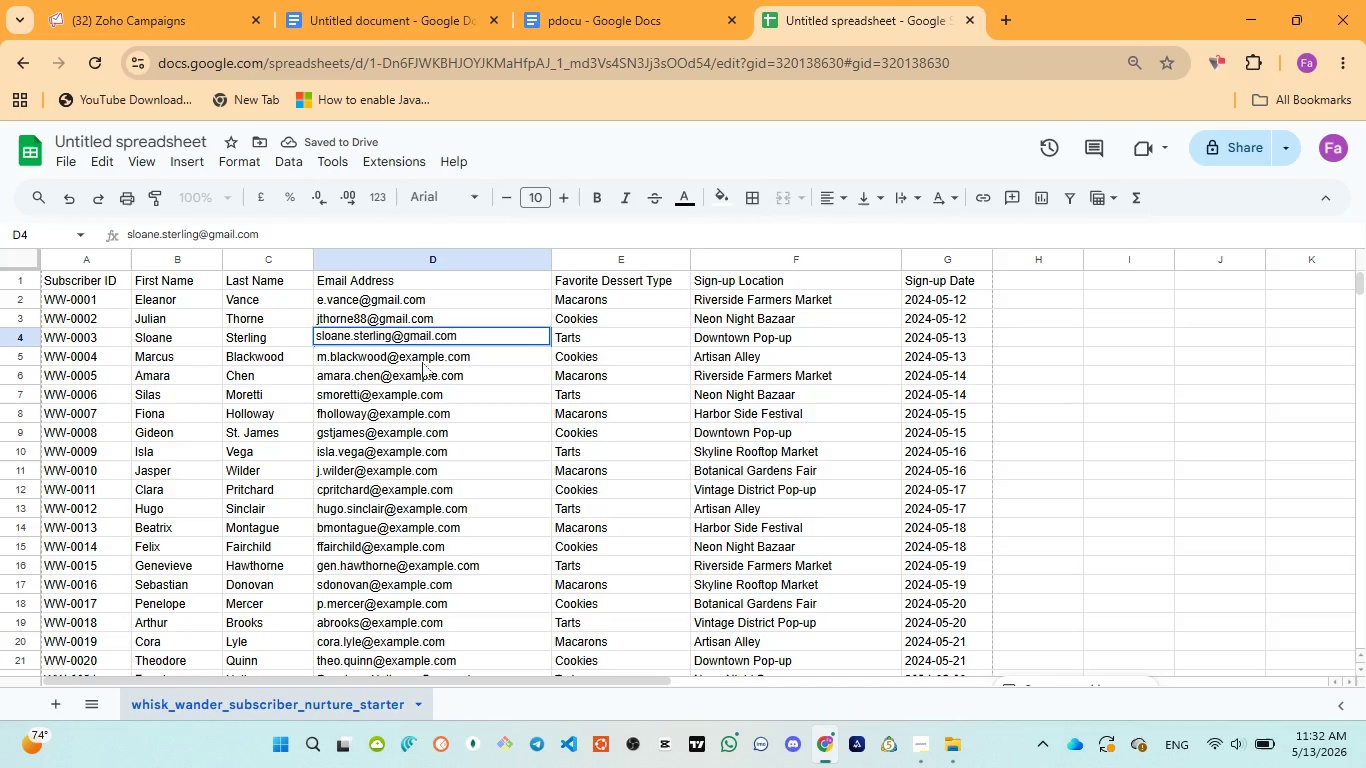 
double_click([422, 362])
 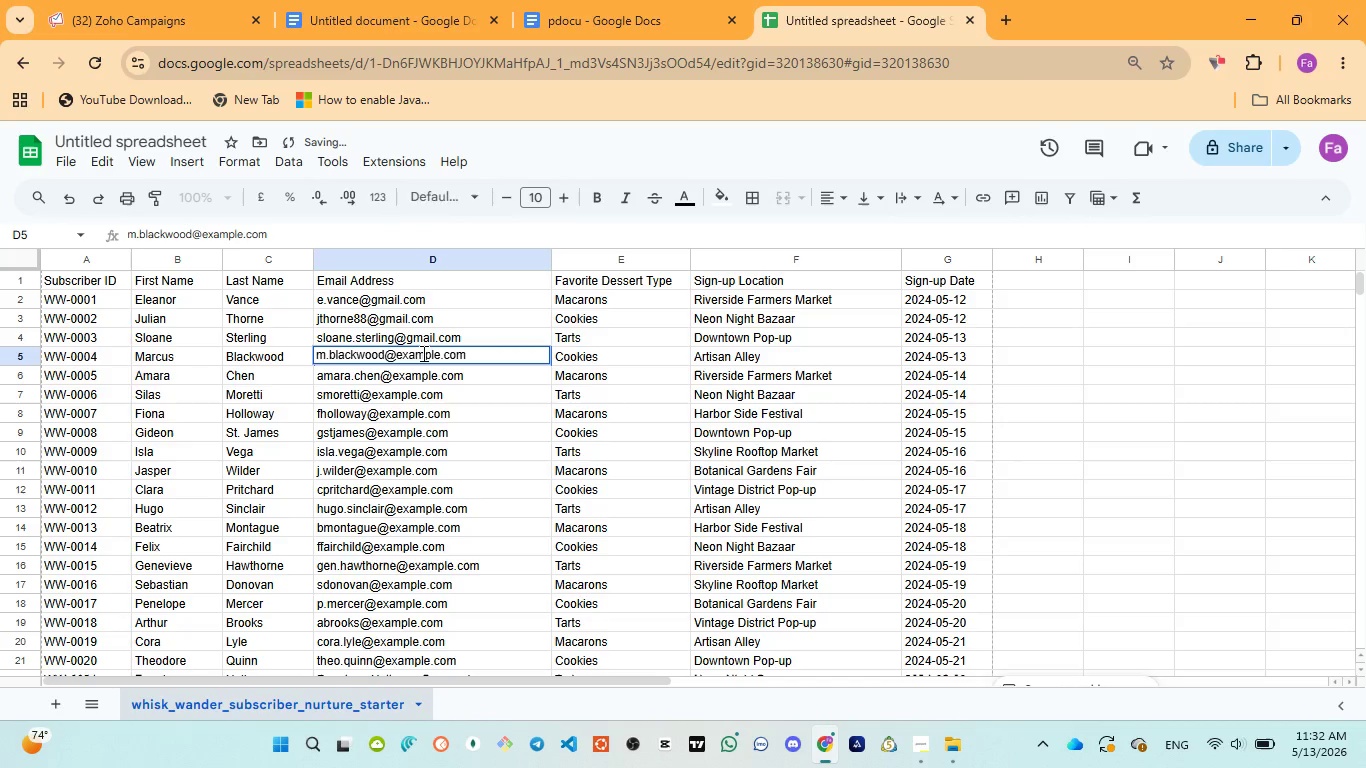 
double_click([422, 353])
 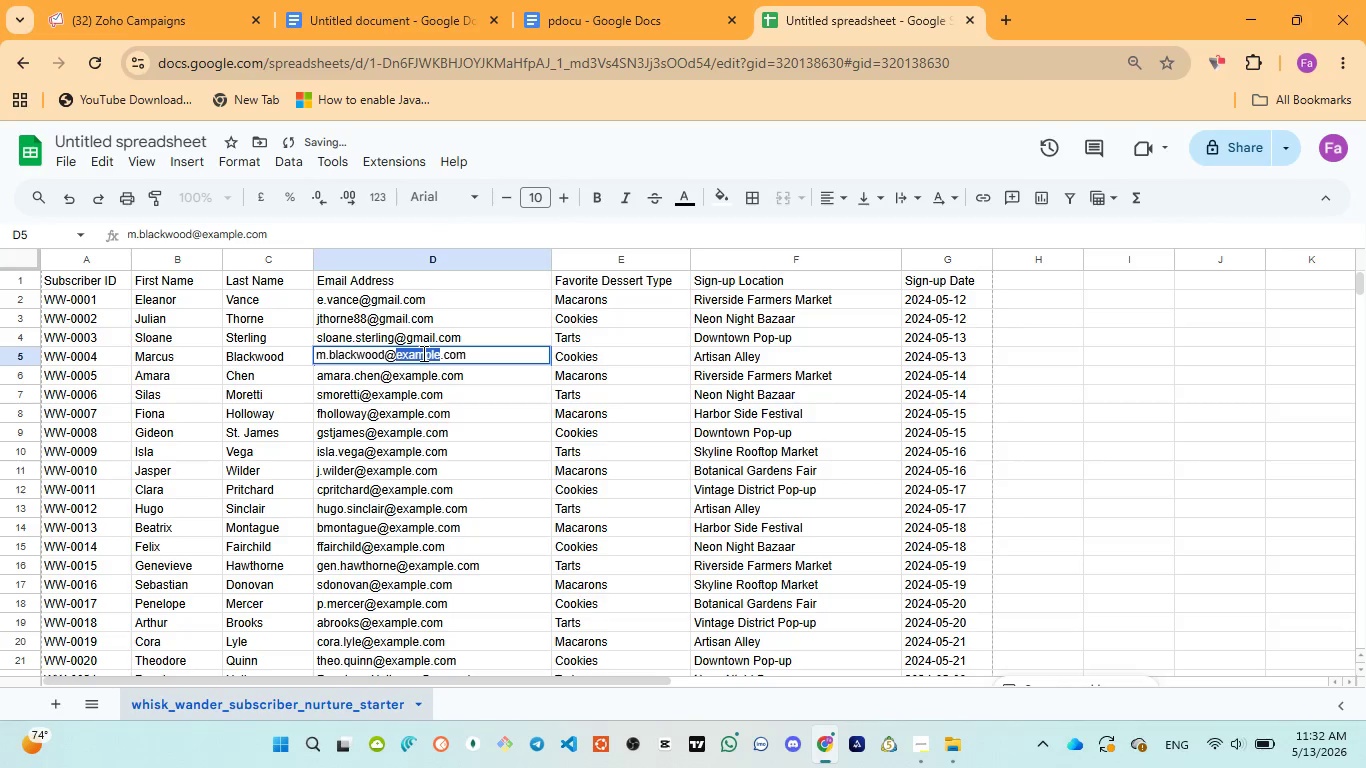 
key(Control+V)
 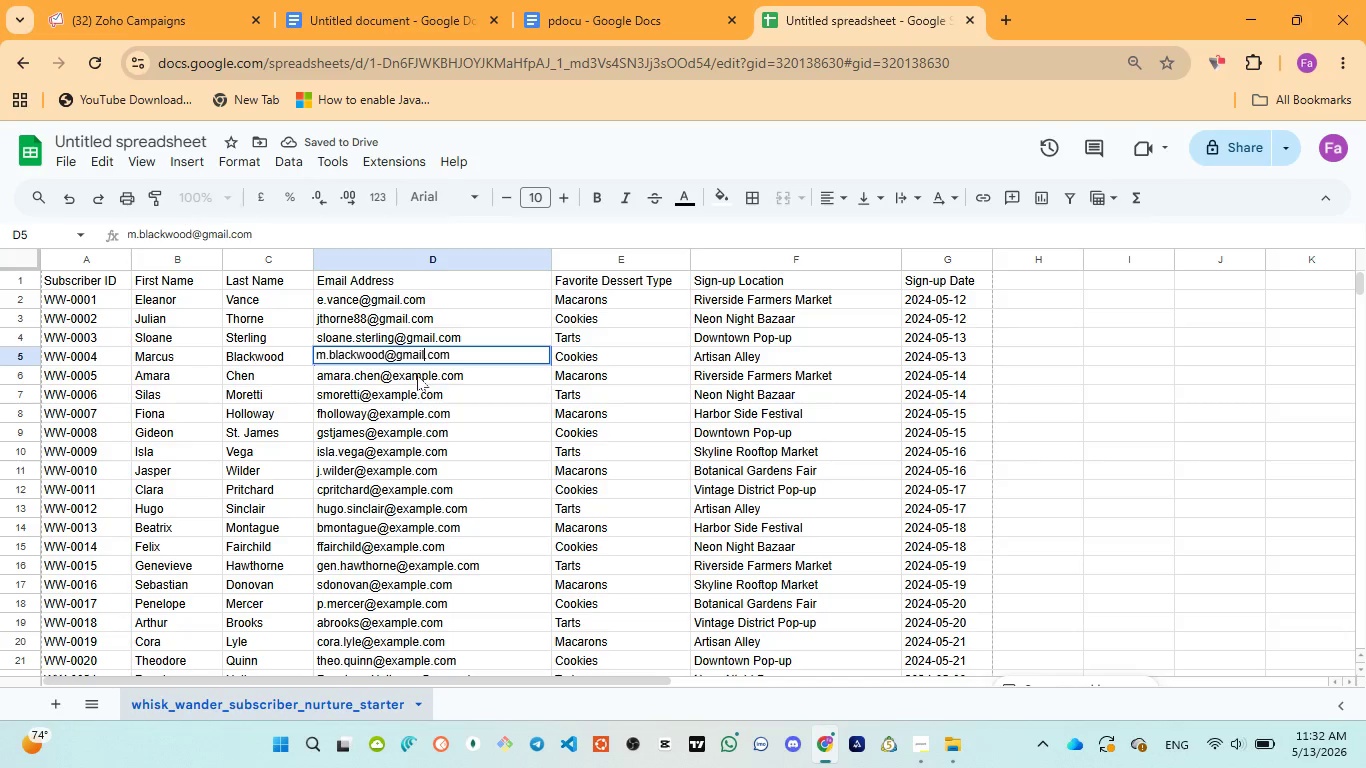 
double_click([417, 375])
 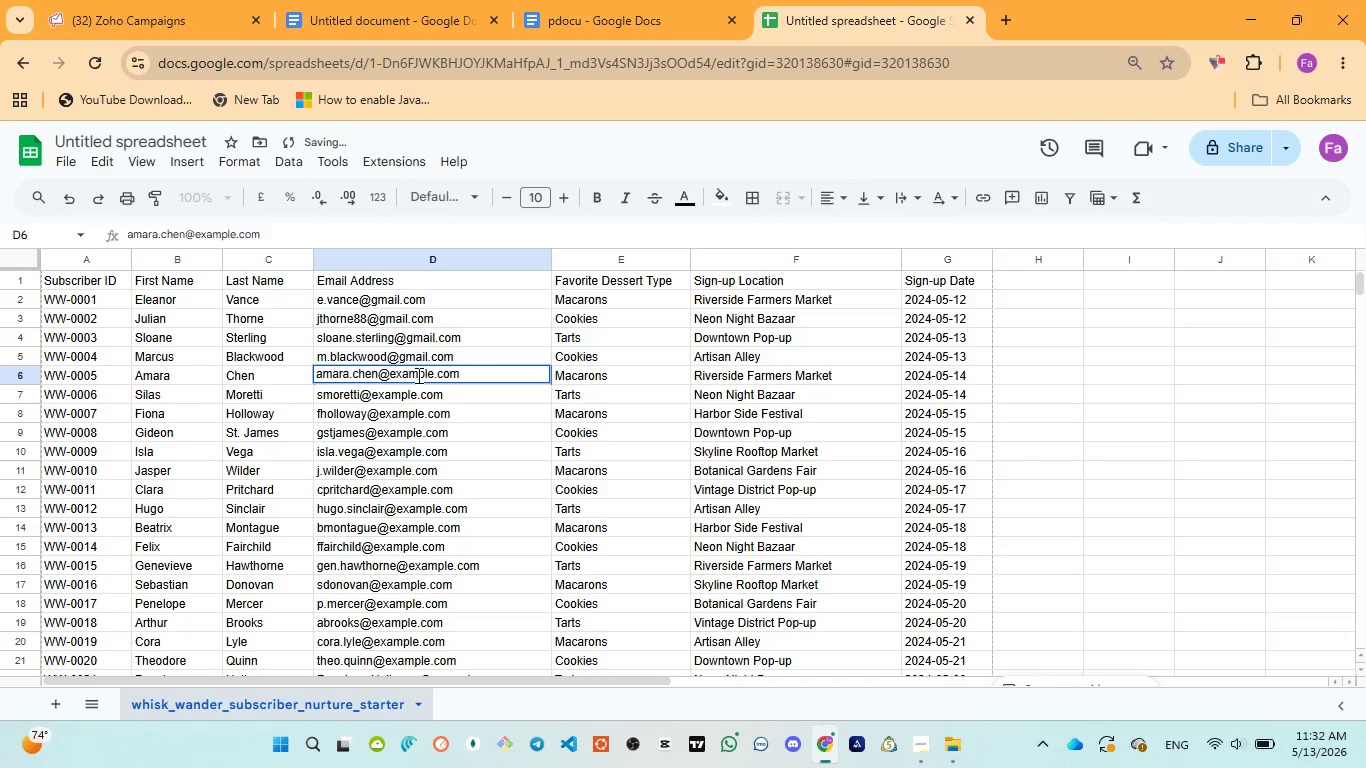 
double_click([417, 375])
 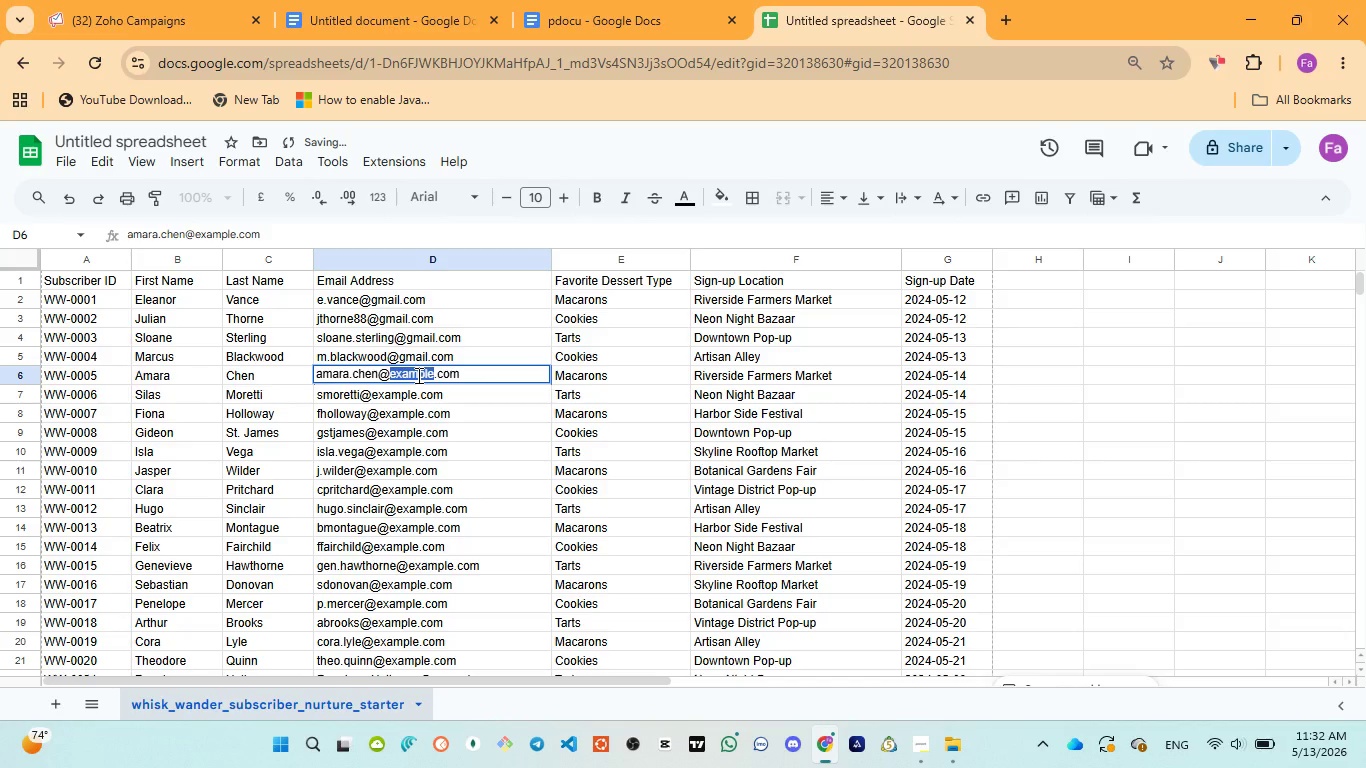 
key(Control+V)
 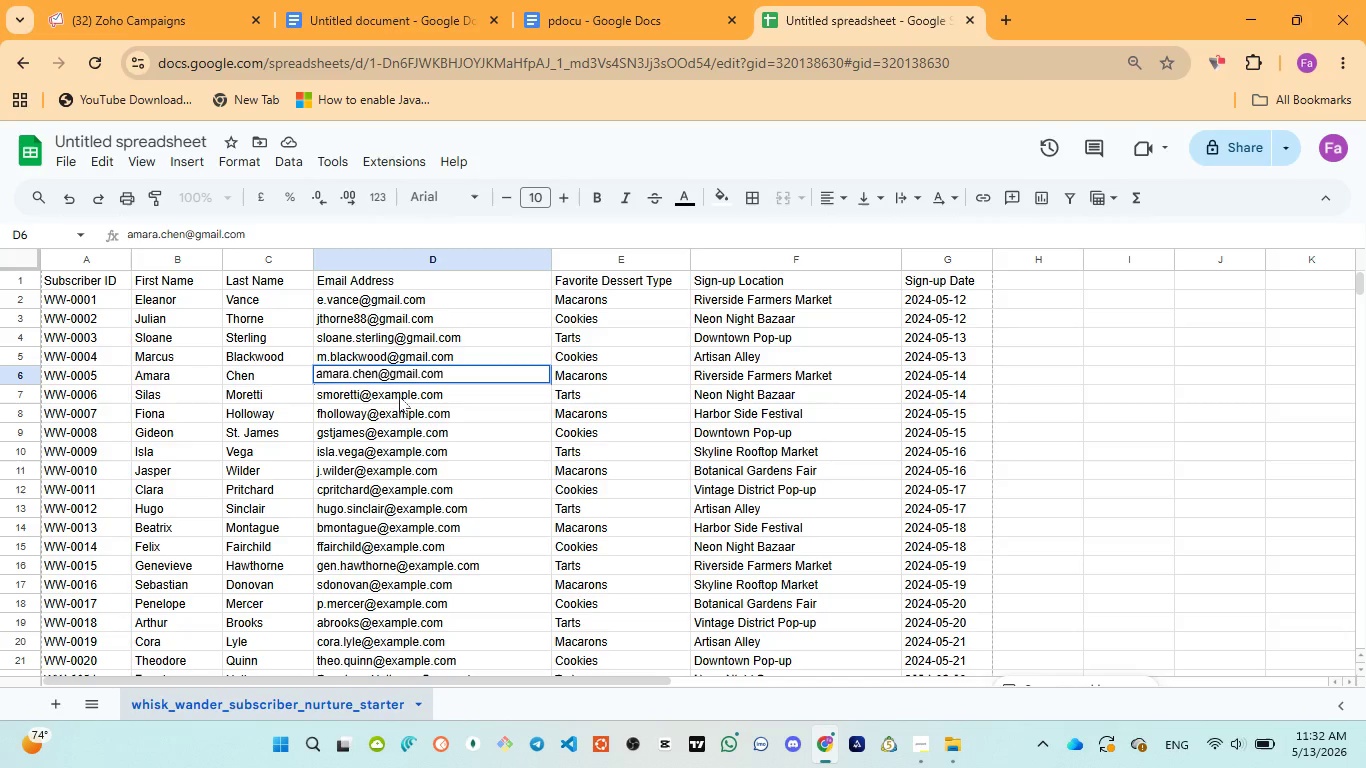 
double_click([399, 396])
 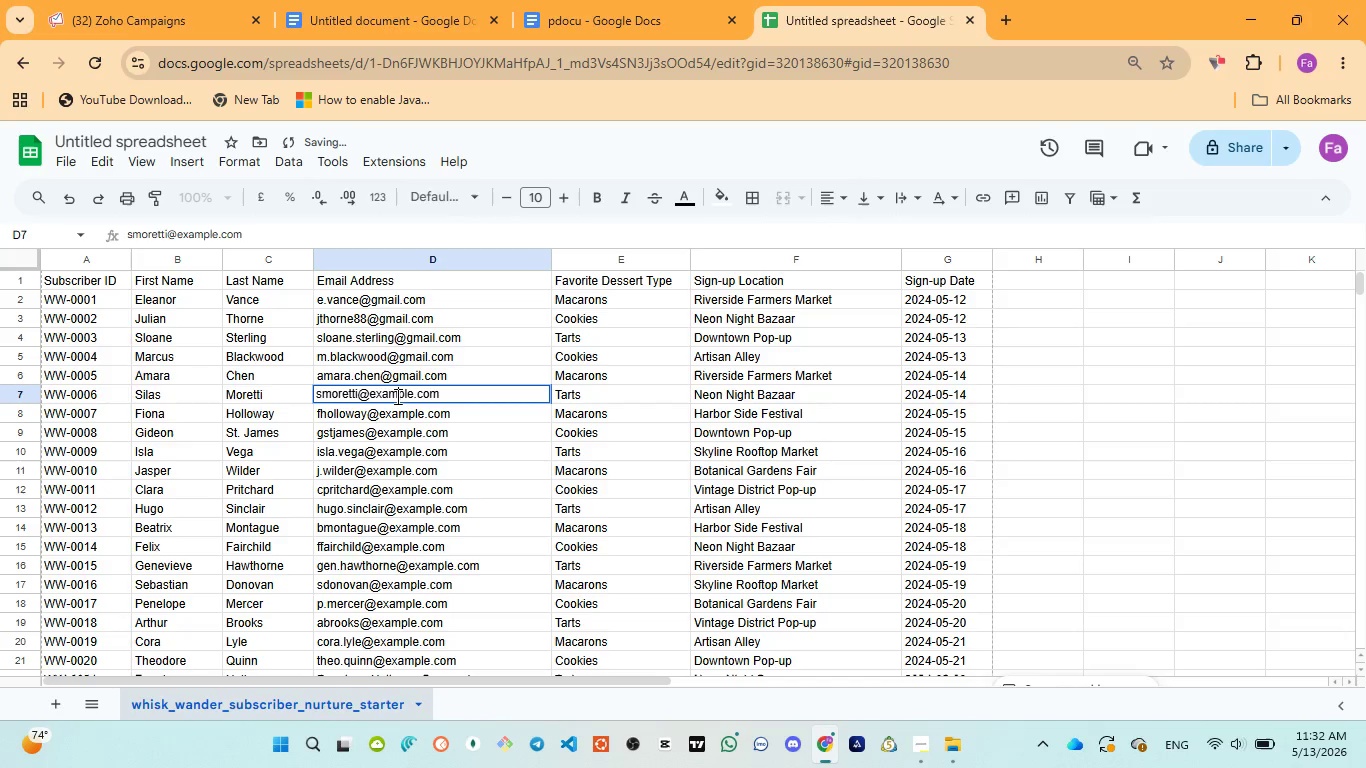 
double_click([396, 396])
 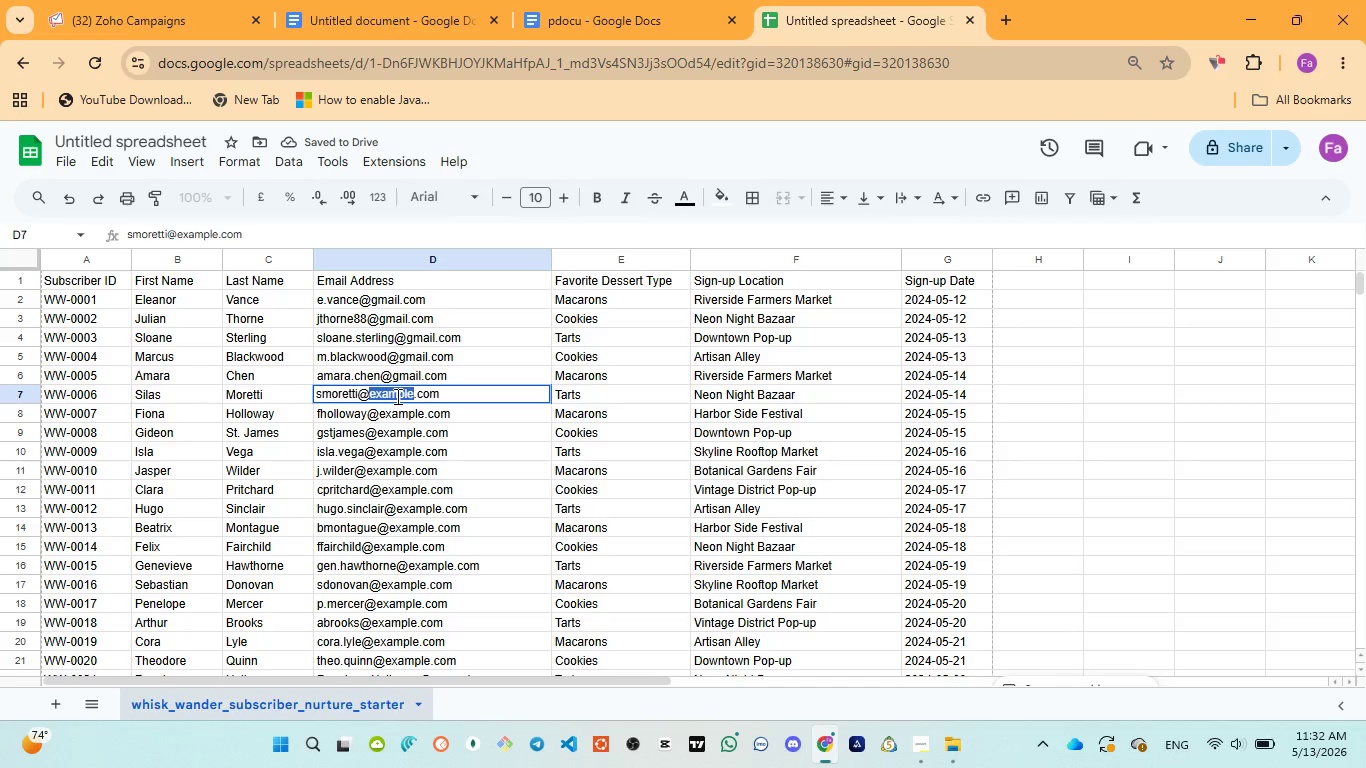 
key(Control+V)
 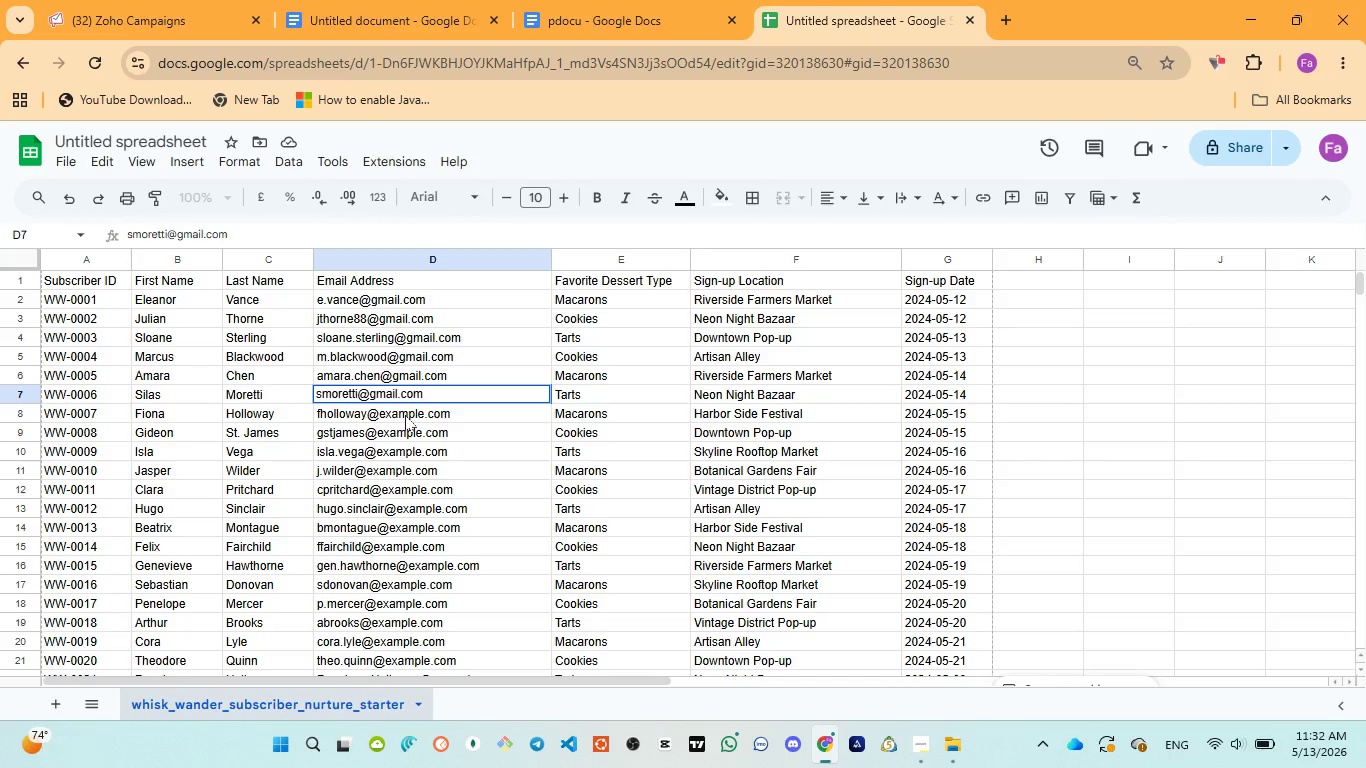 
double_click([405, 415])
 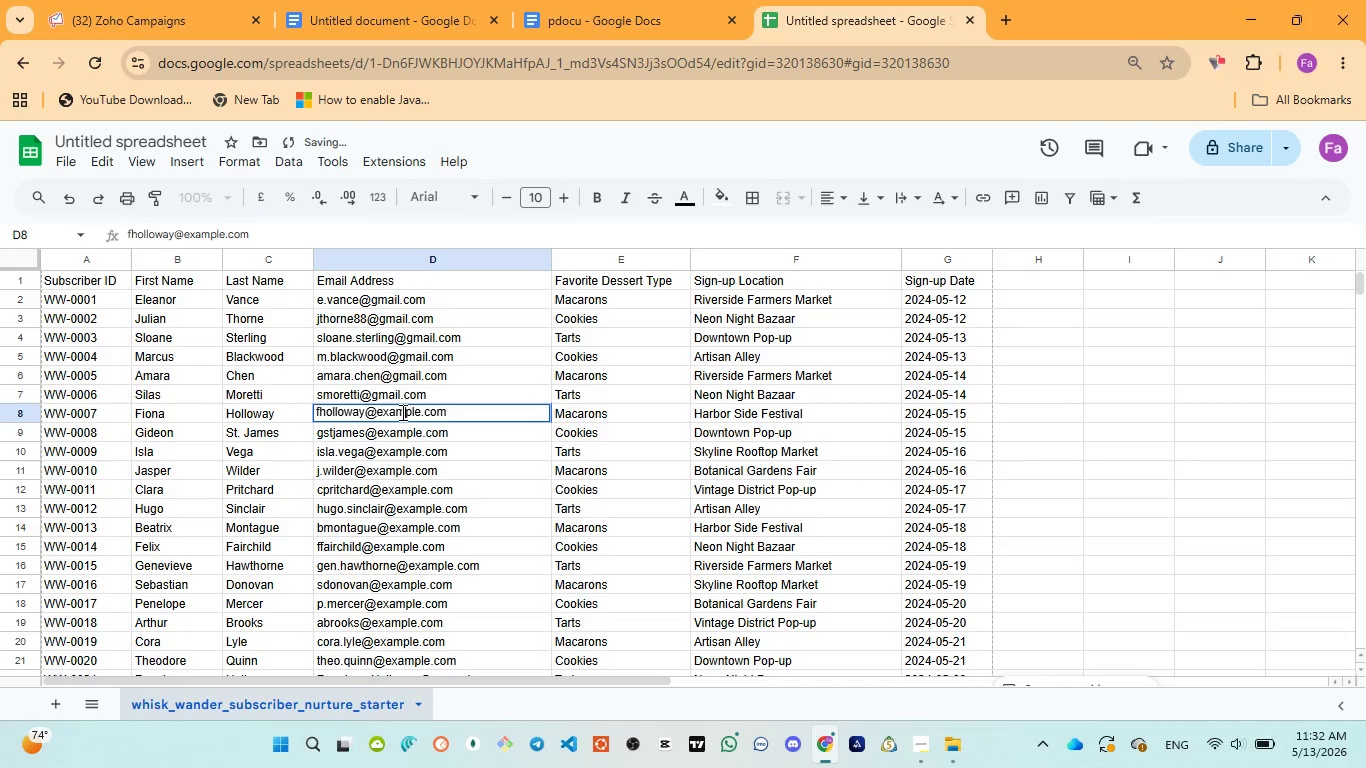 
double_click([401, 412])
 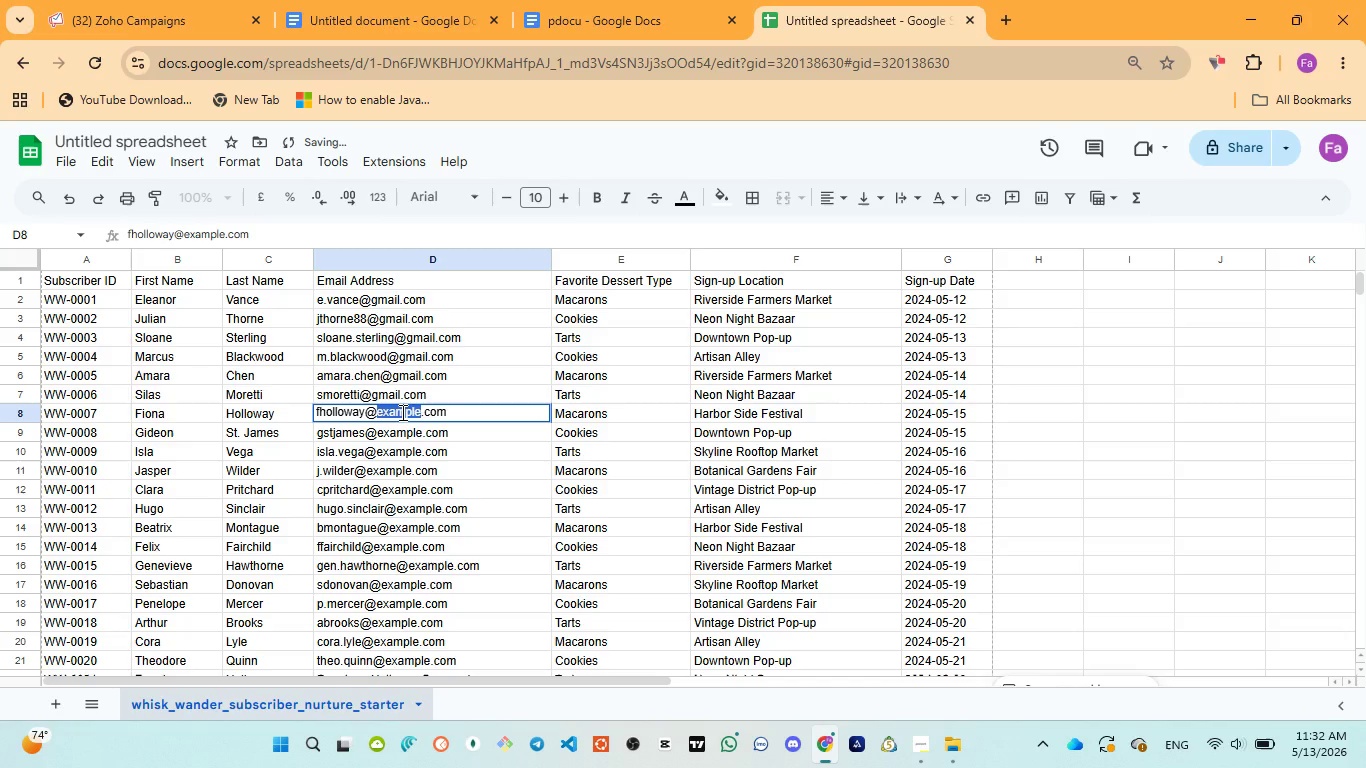 
key(Control+V)
 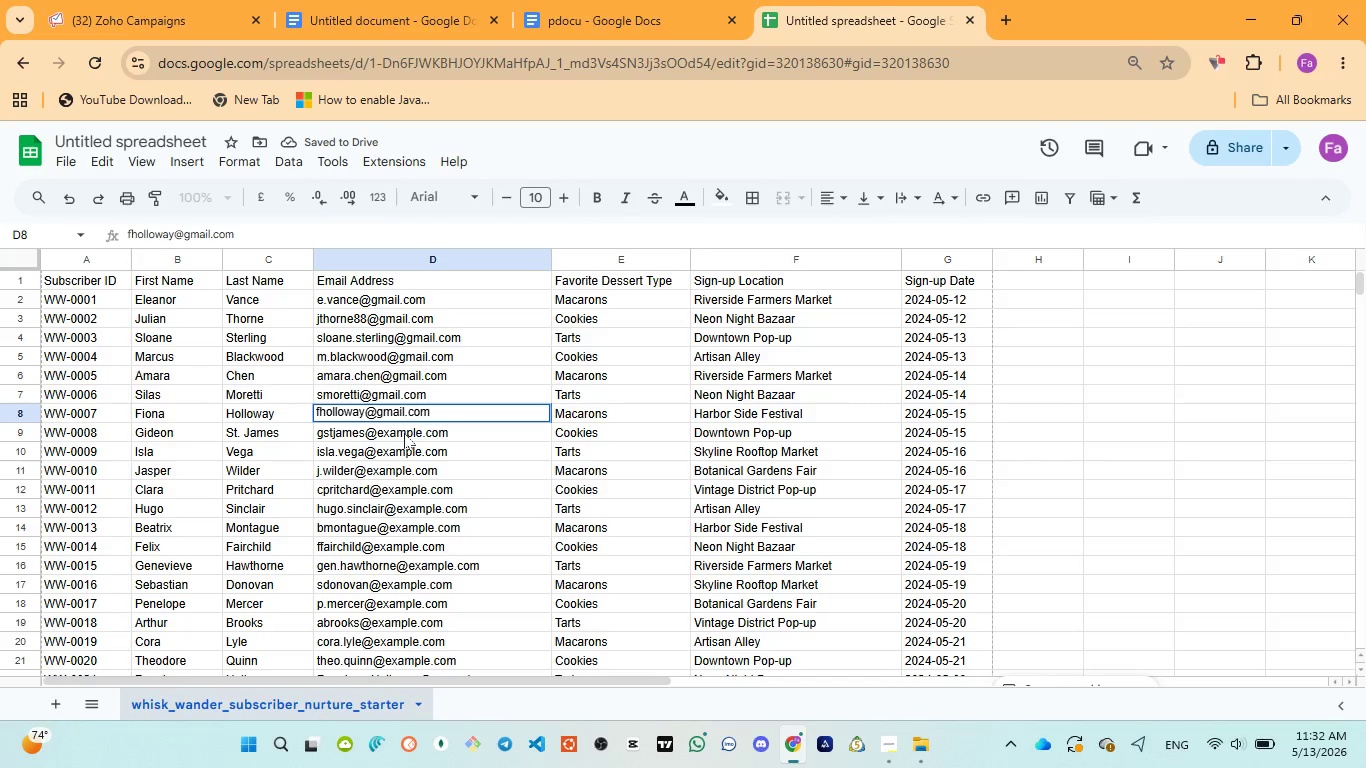 
double_click([404, 433])
 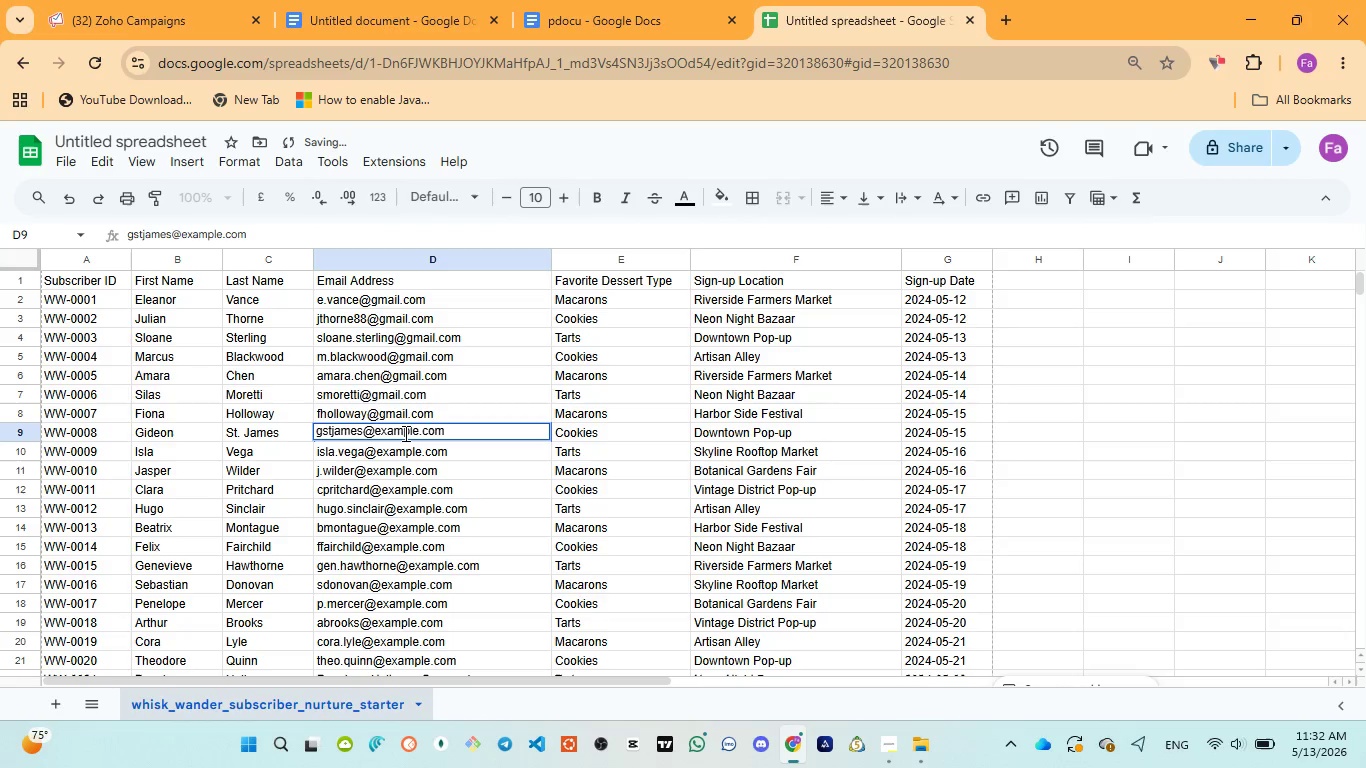 
left_click([404, 433])
 